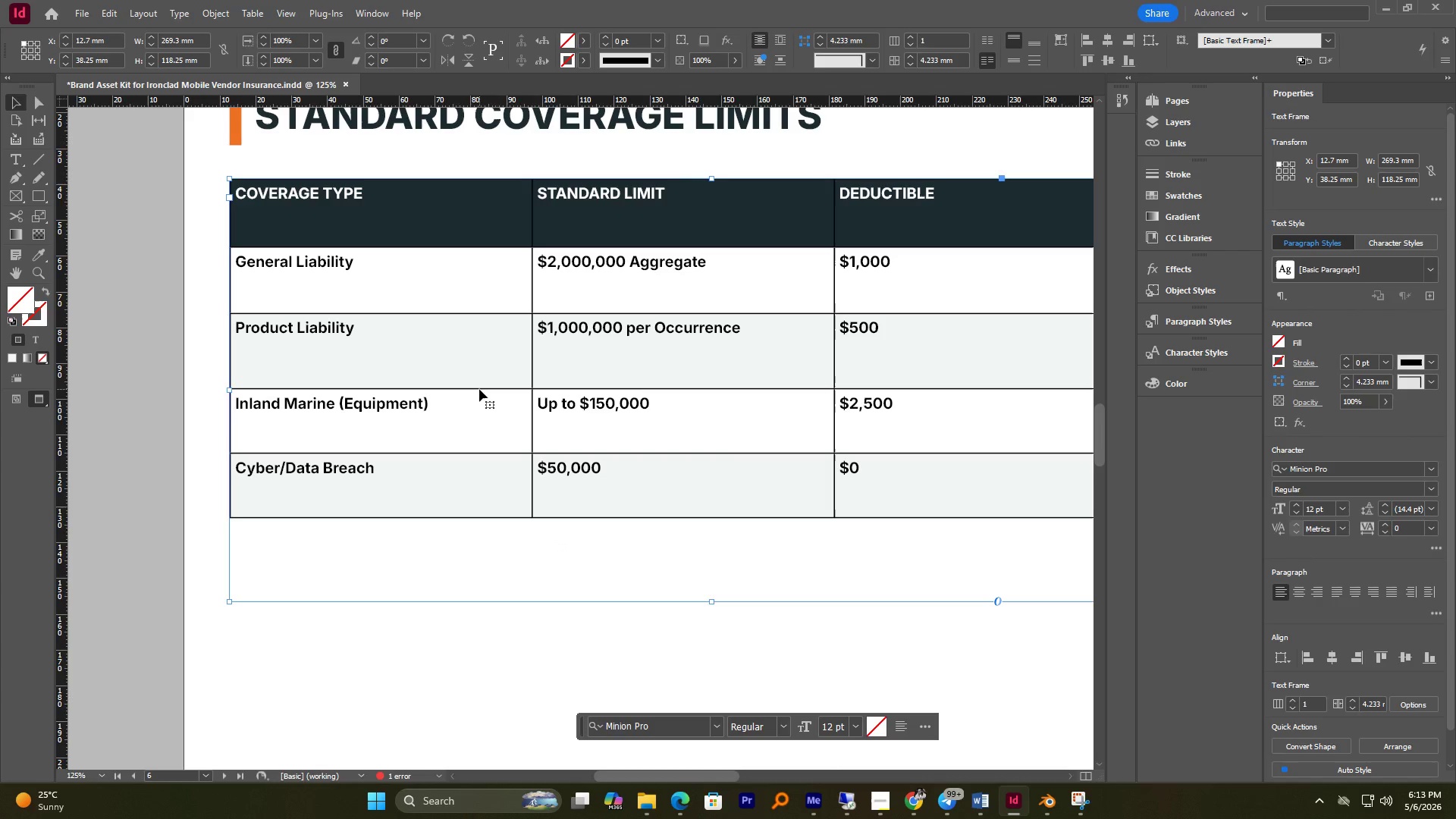 
double_click([479, 389])
 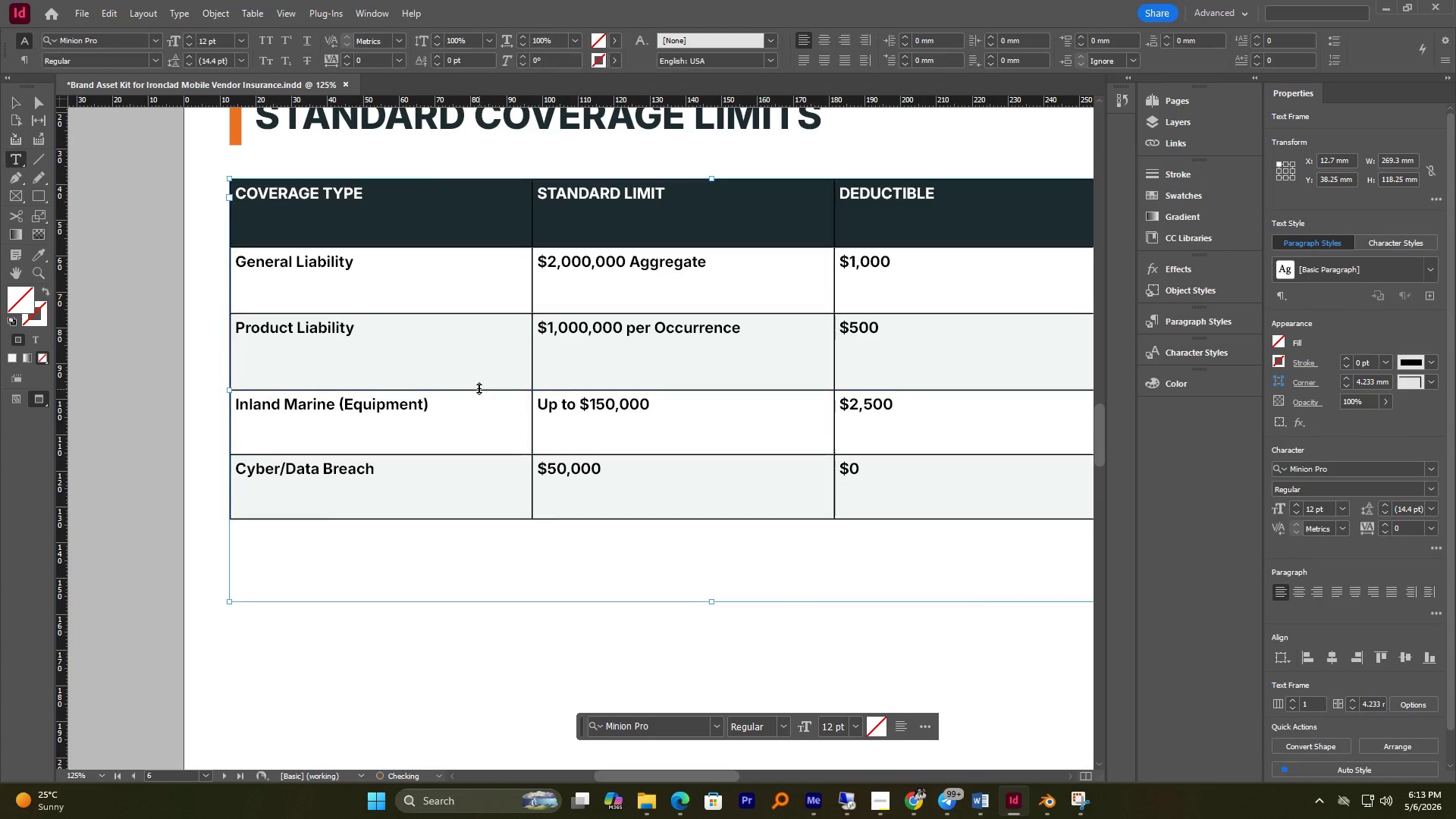 
triple_click([479, 389])
 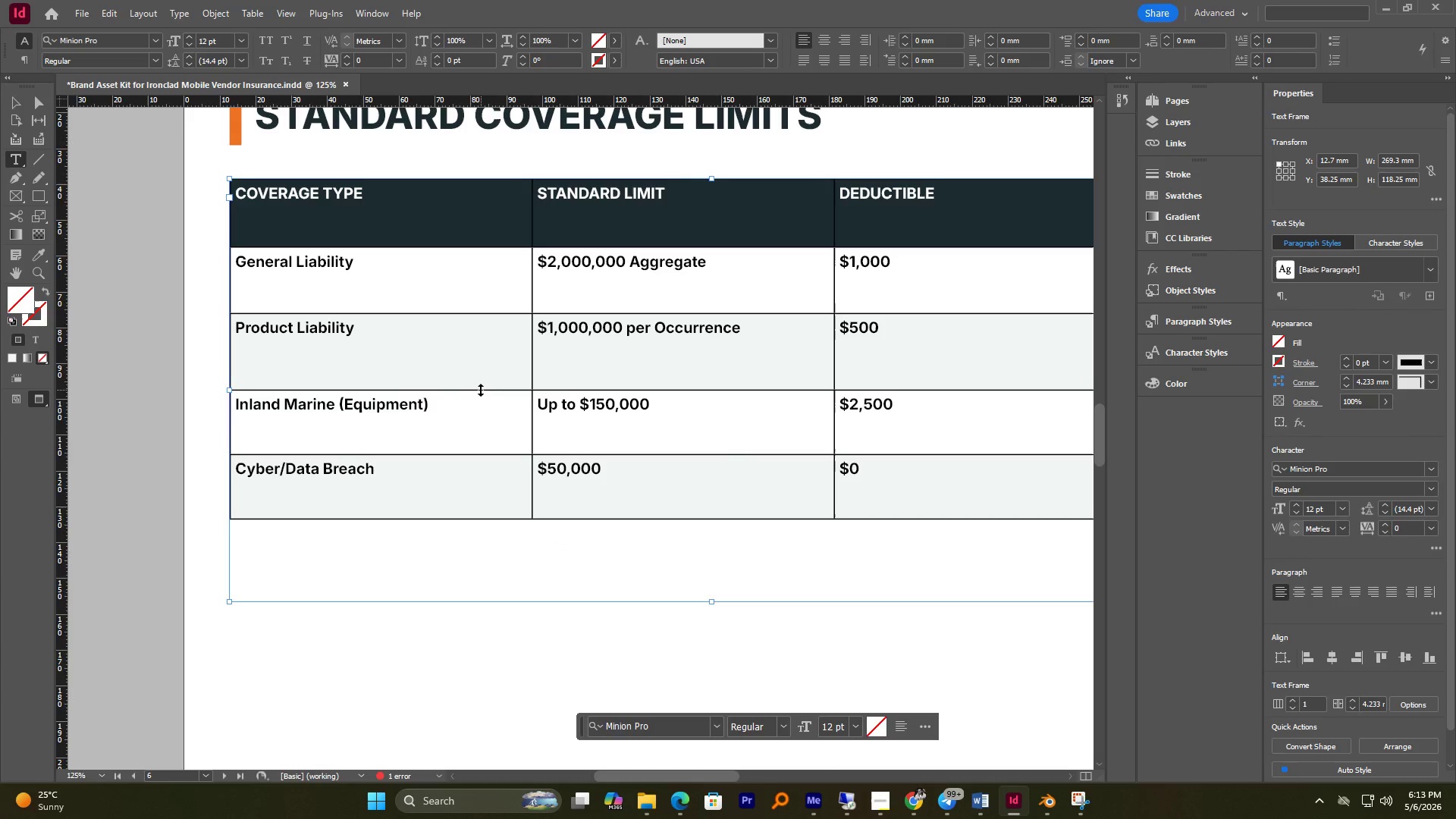 
left_click_drag(start_coordinate=[481, 391], to_coordinate=[482, 383])
 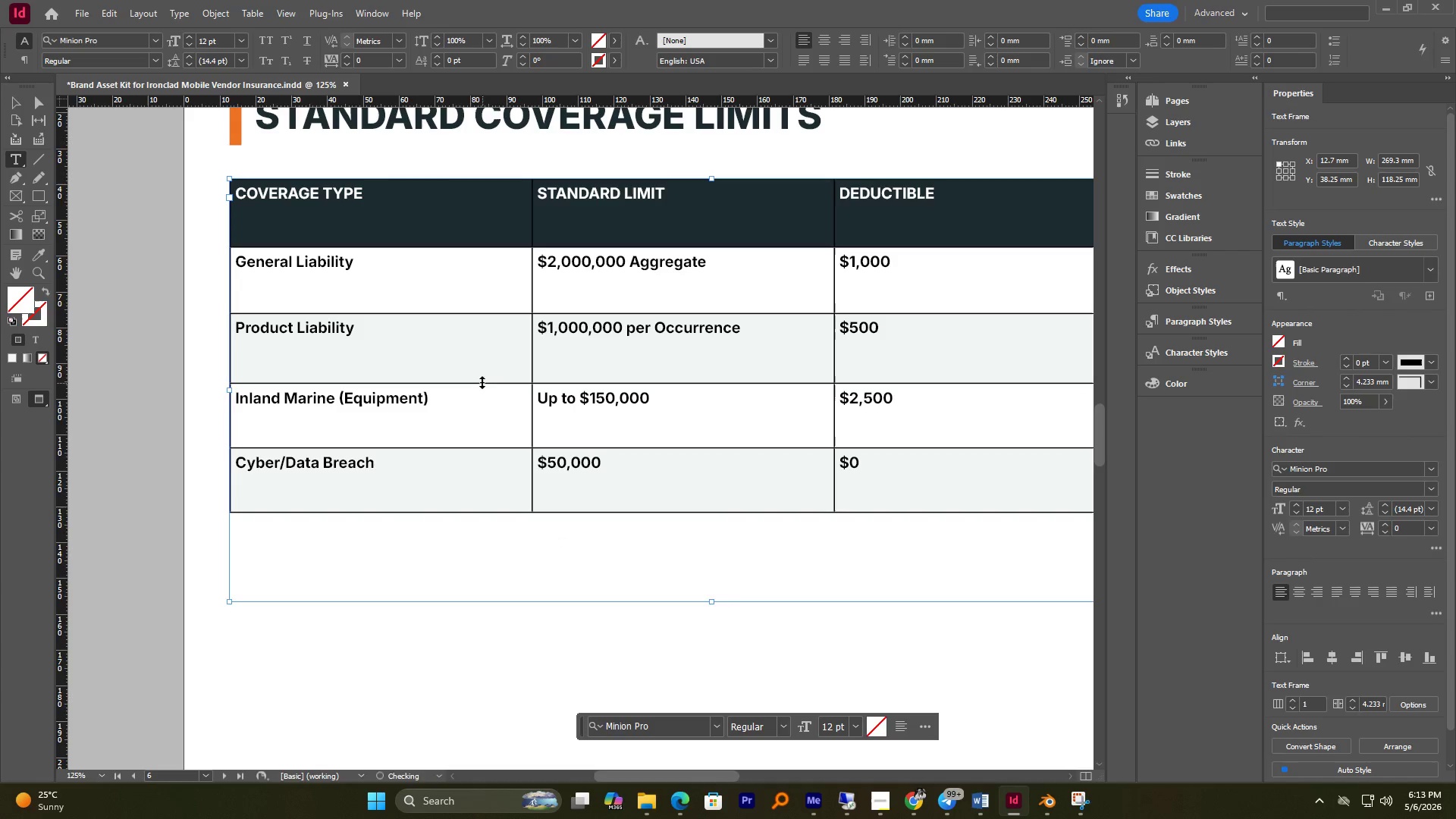 
hold_key(key=ControlLeft, duration=0.44)
 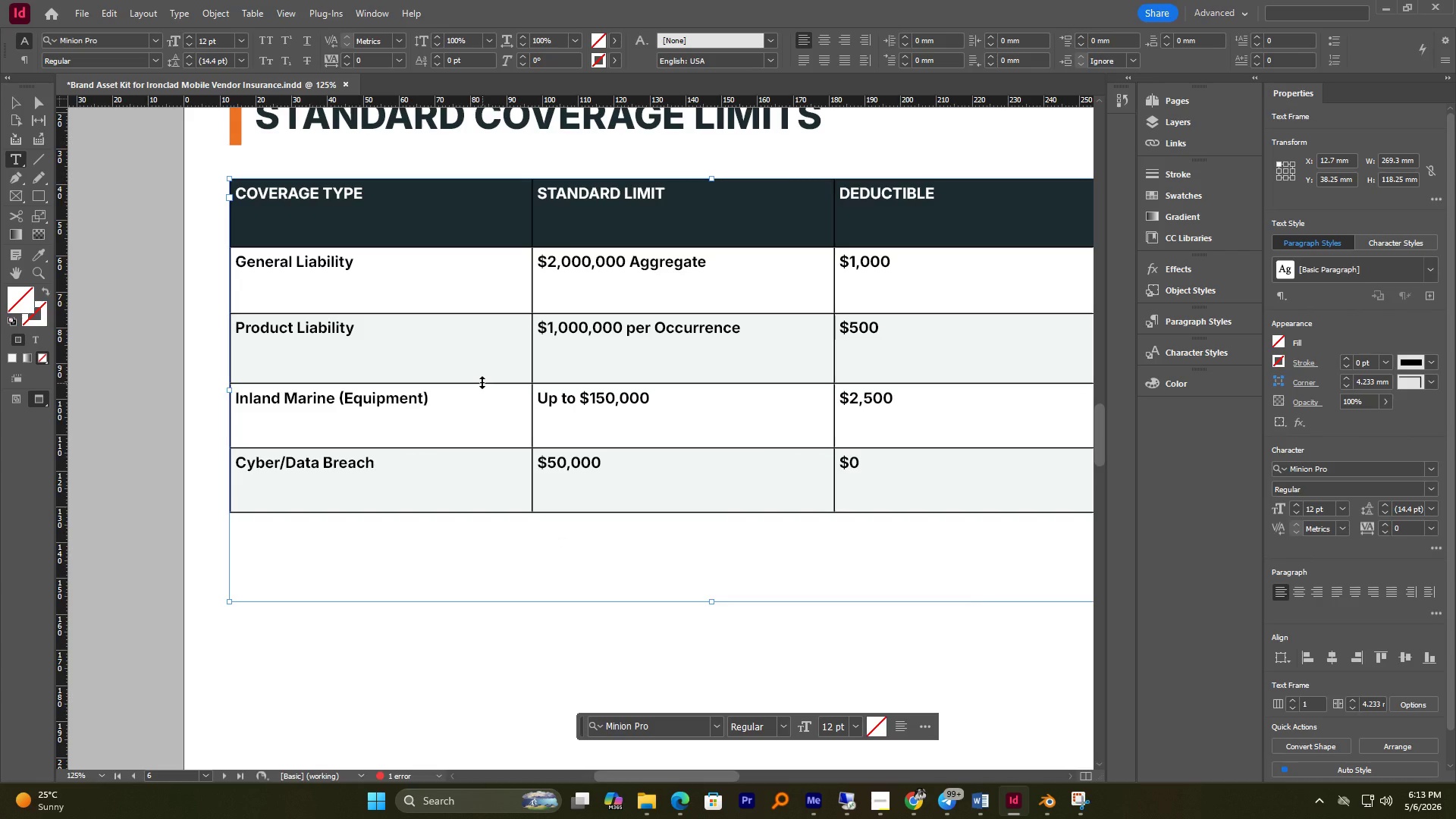 
left_click_drag(start_coordinate=[482, 383], to_coordinate=[483, 375])
 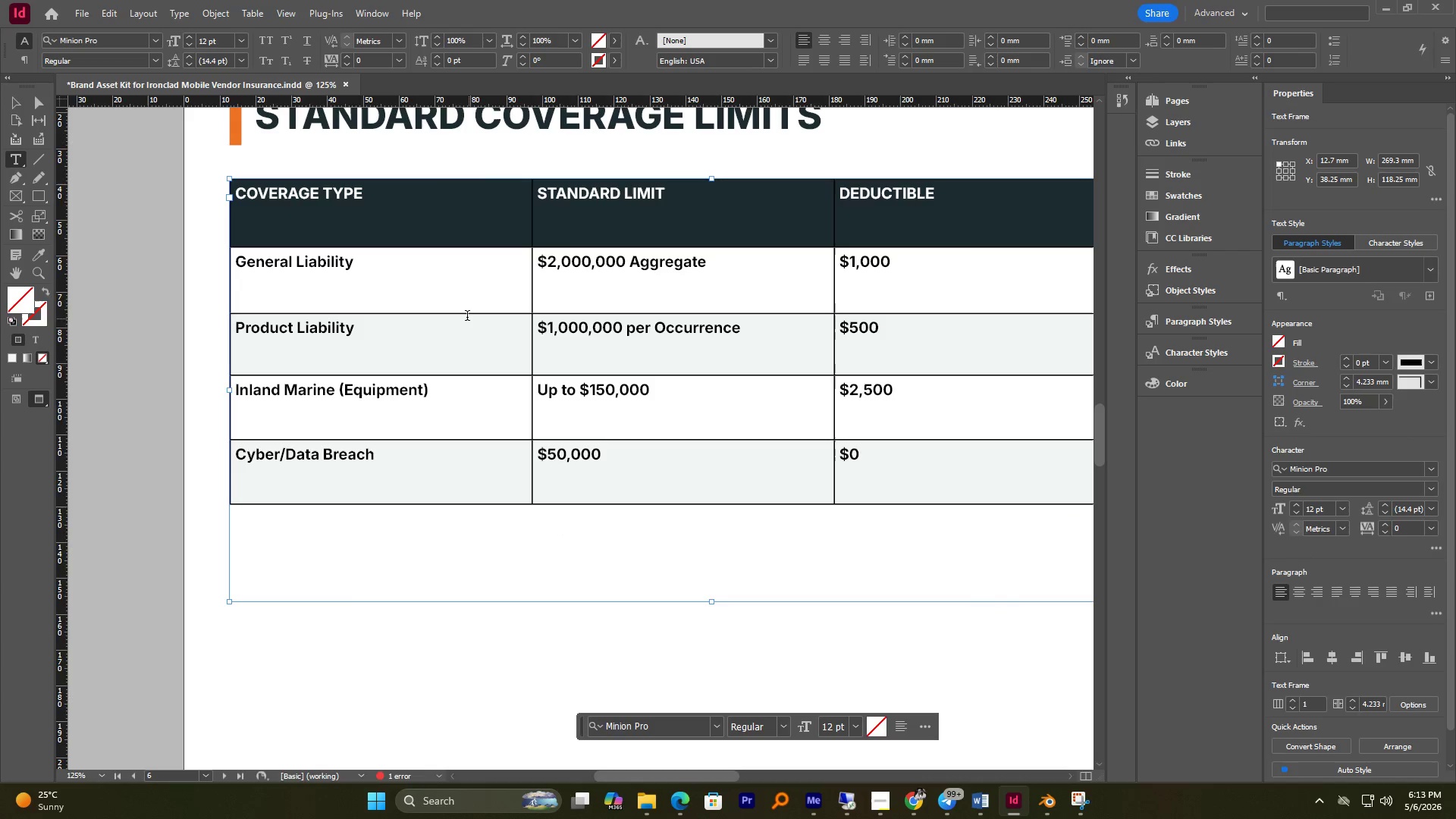 
left_click_drag(start_coordinate=[466, 313], to_coordinate=[468, 303])
 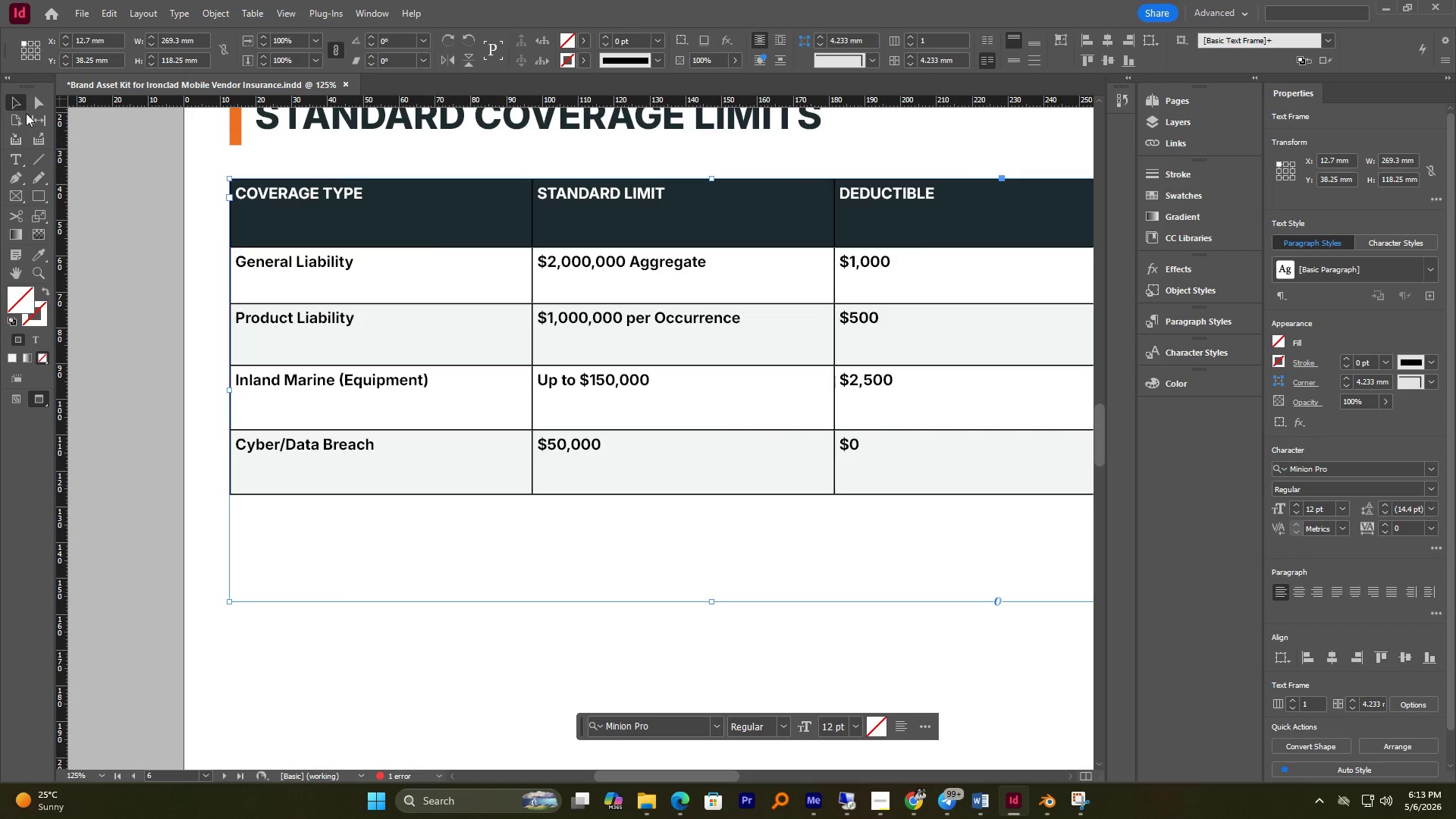 
hold_key(key=AltLeft, duration=4.16)
scroll: coordinate [652, 568], scroll_direction: up, amount: 2.0
 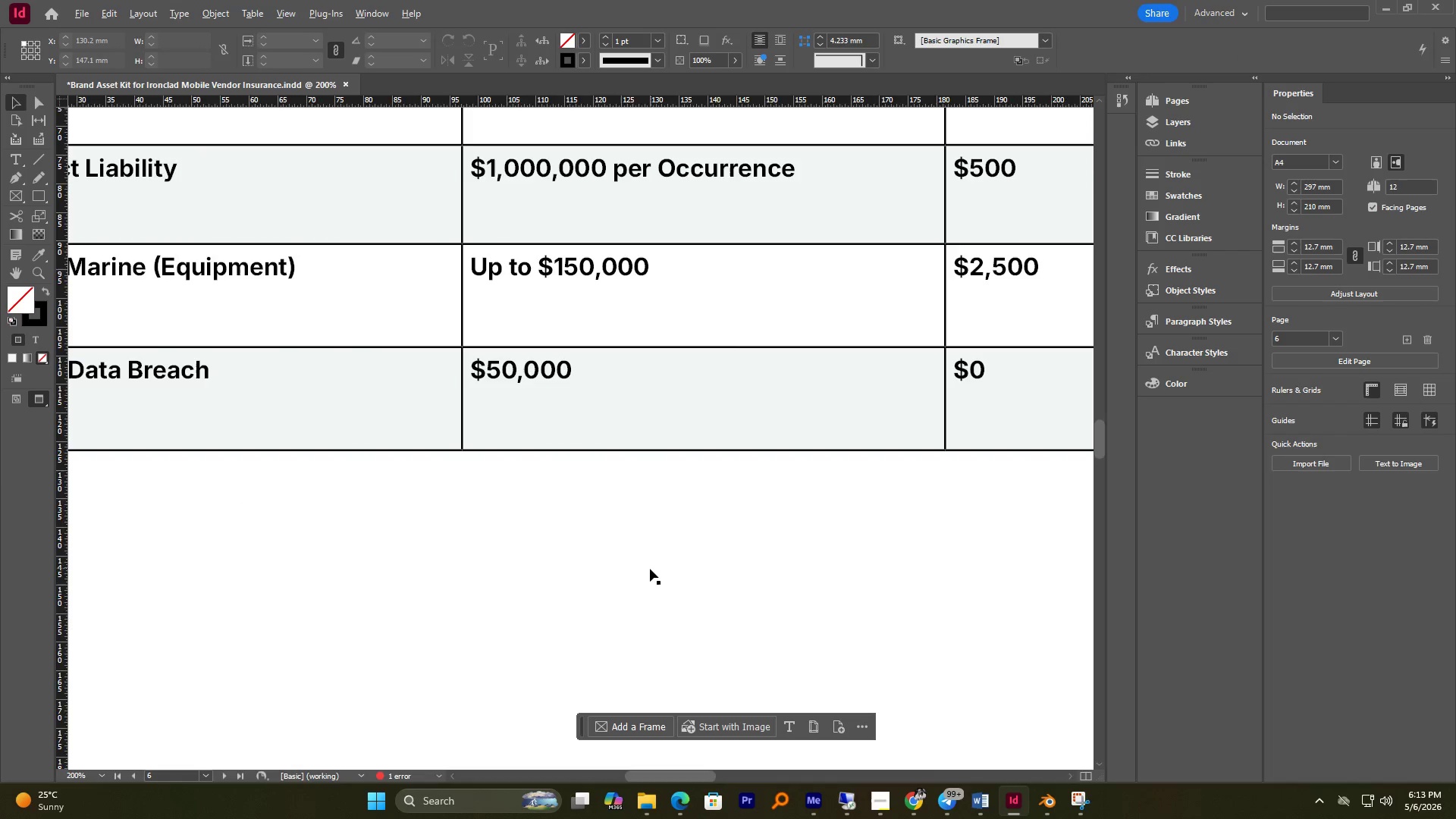 
scroll: coordinate [536, 485], scroll_direction: down, amount: 7.0
 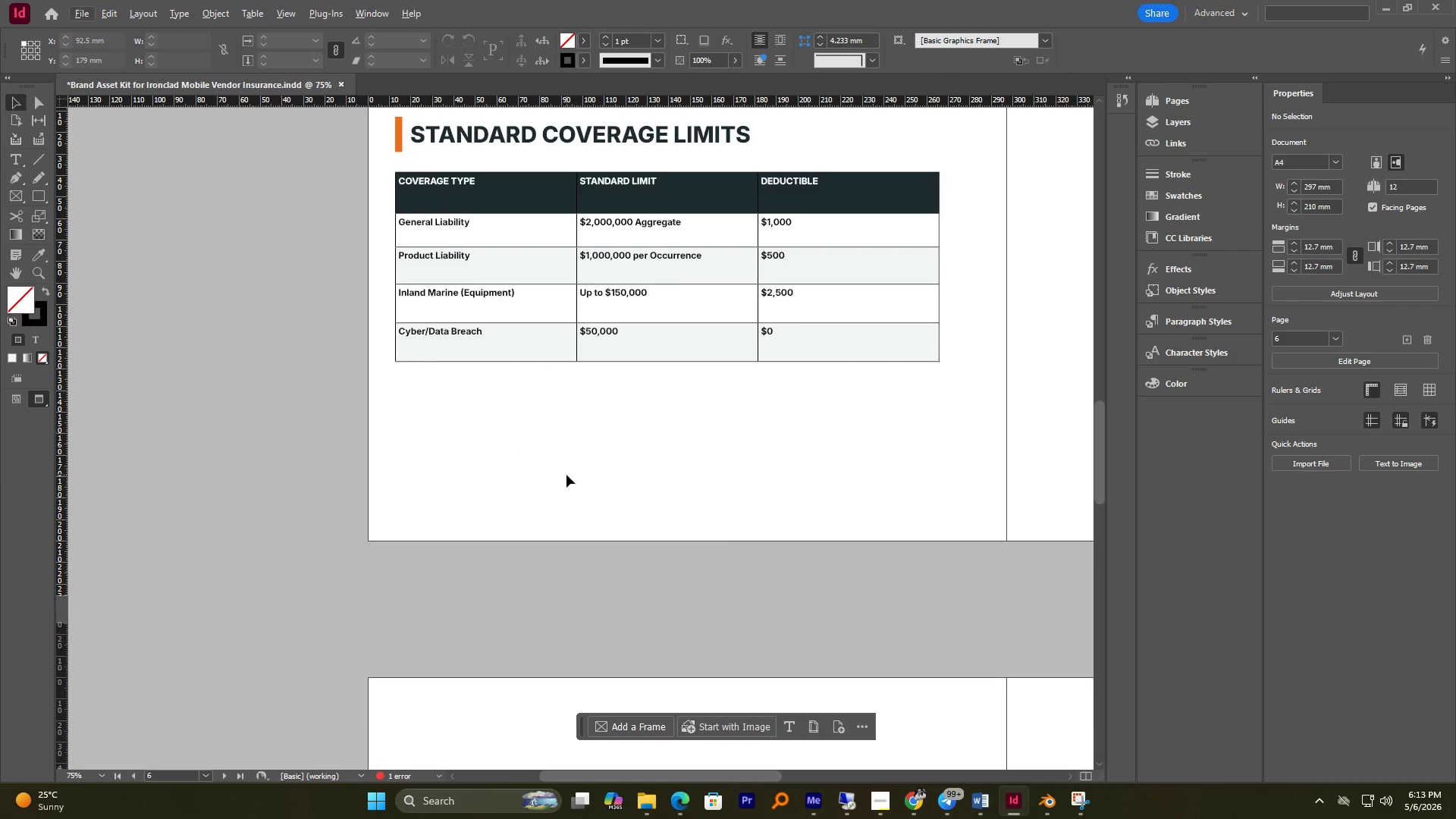 
scroll: coordinate [566, 475], scroll_direction: up, amount: 1.0
 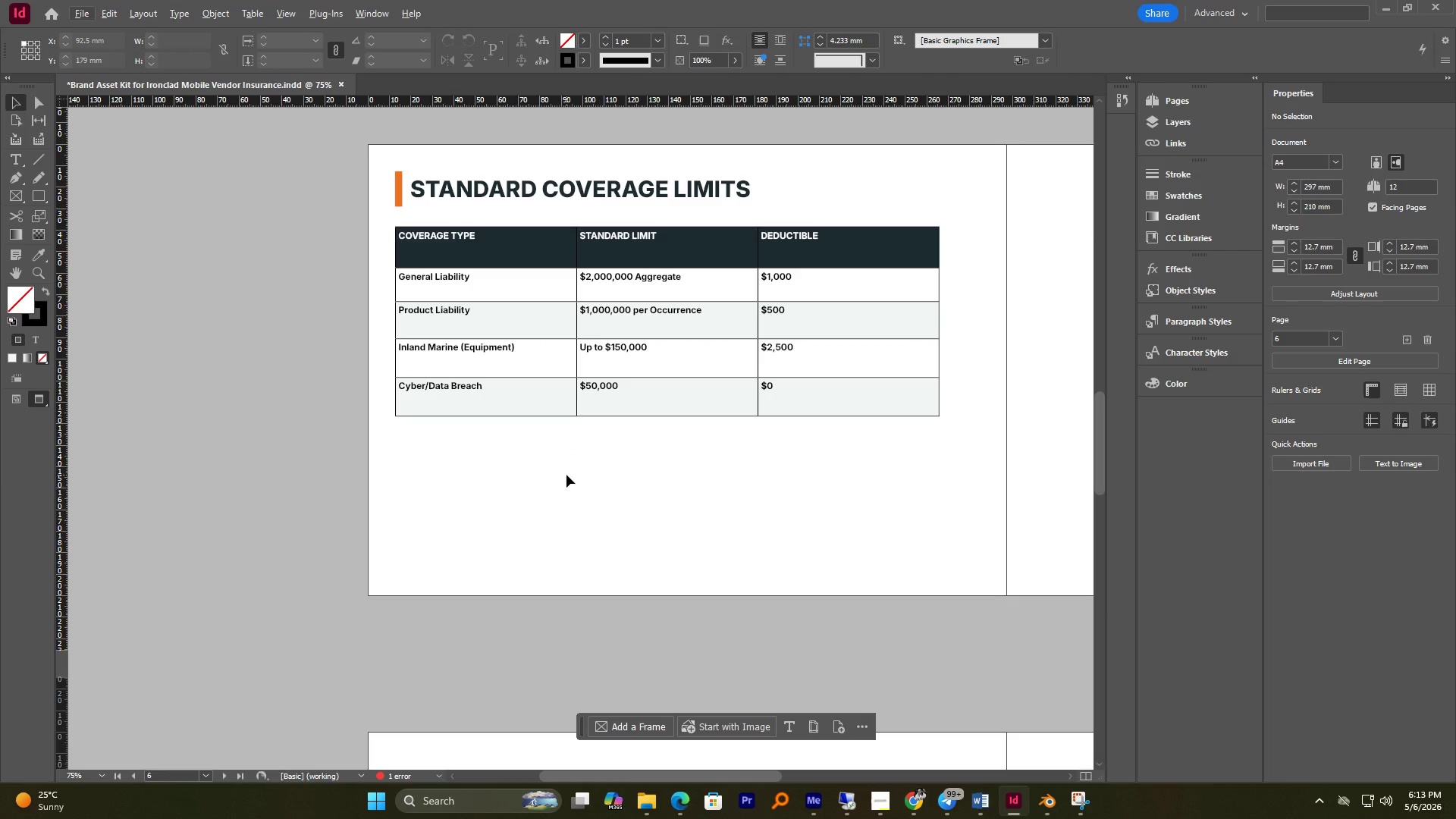 
key(Control+S)
 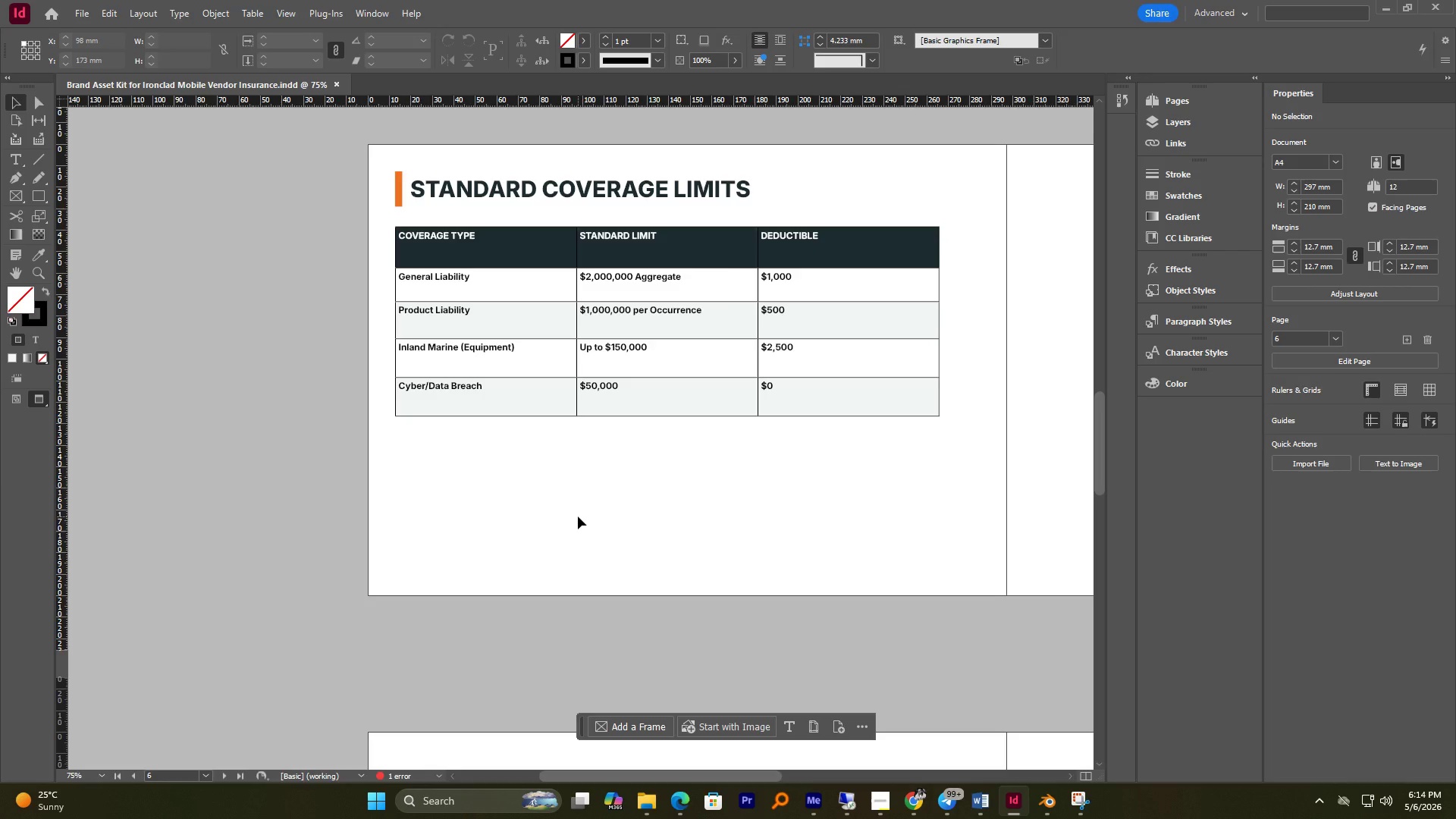 
wait(39.42)
 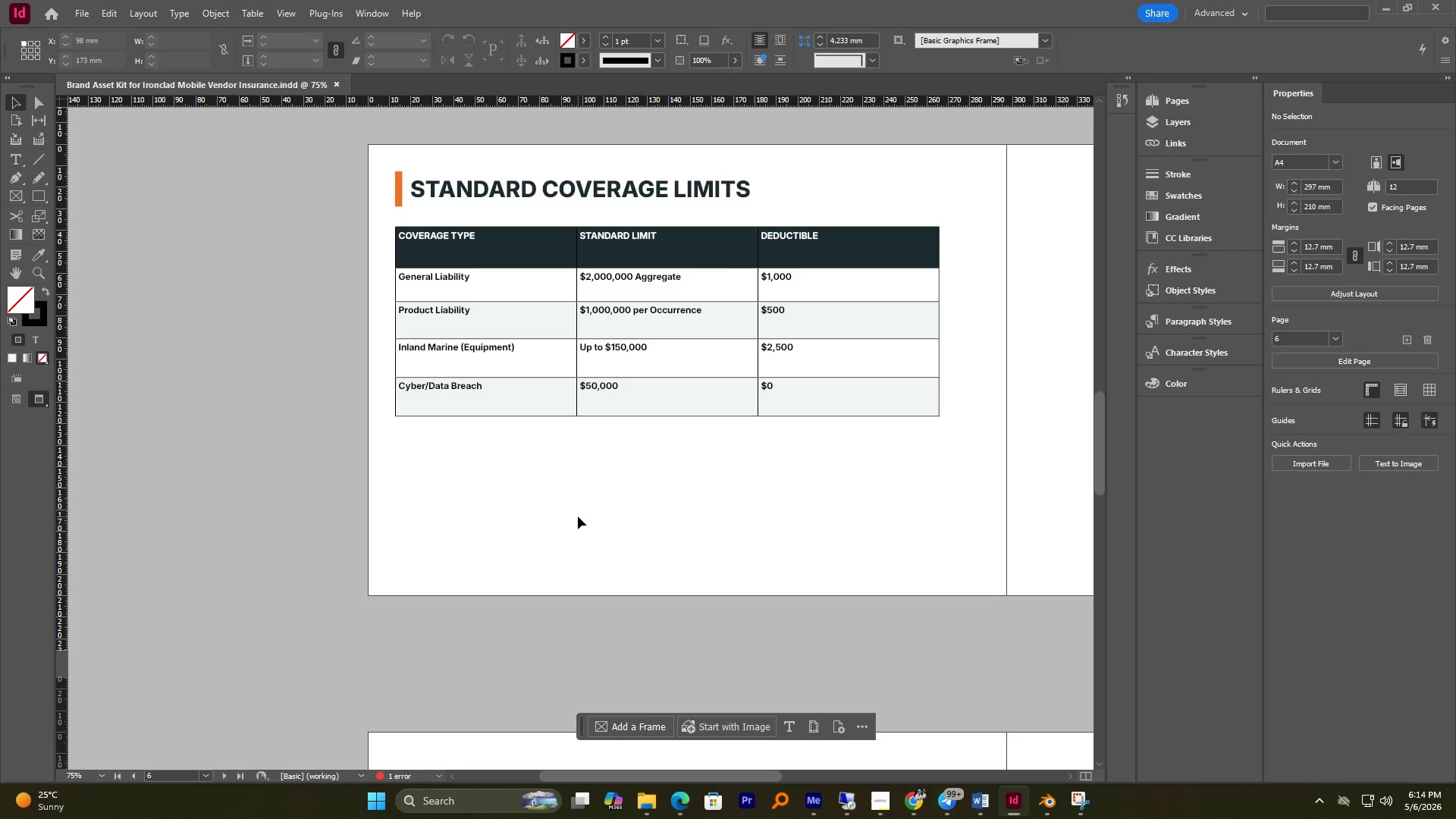 
left_click_drag(start_coordinate=[382, 177], to_coordinate=[479, 184])
 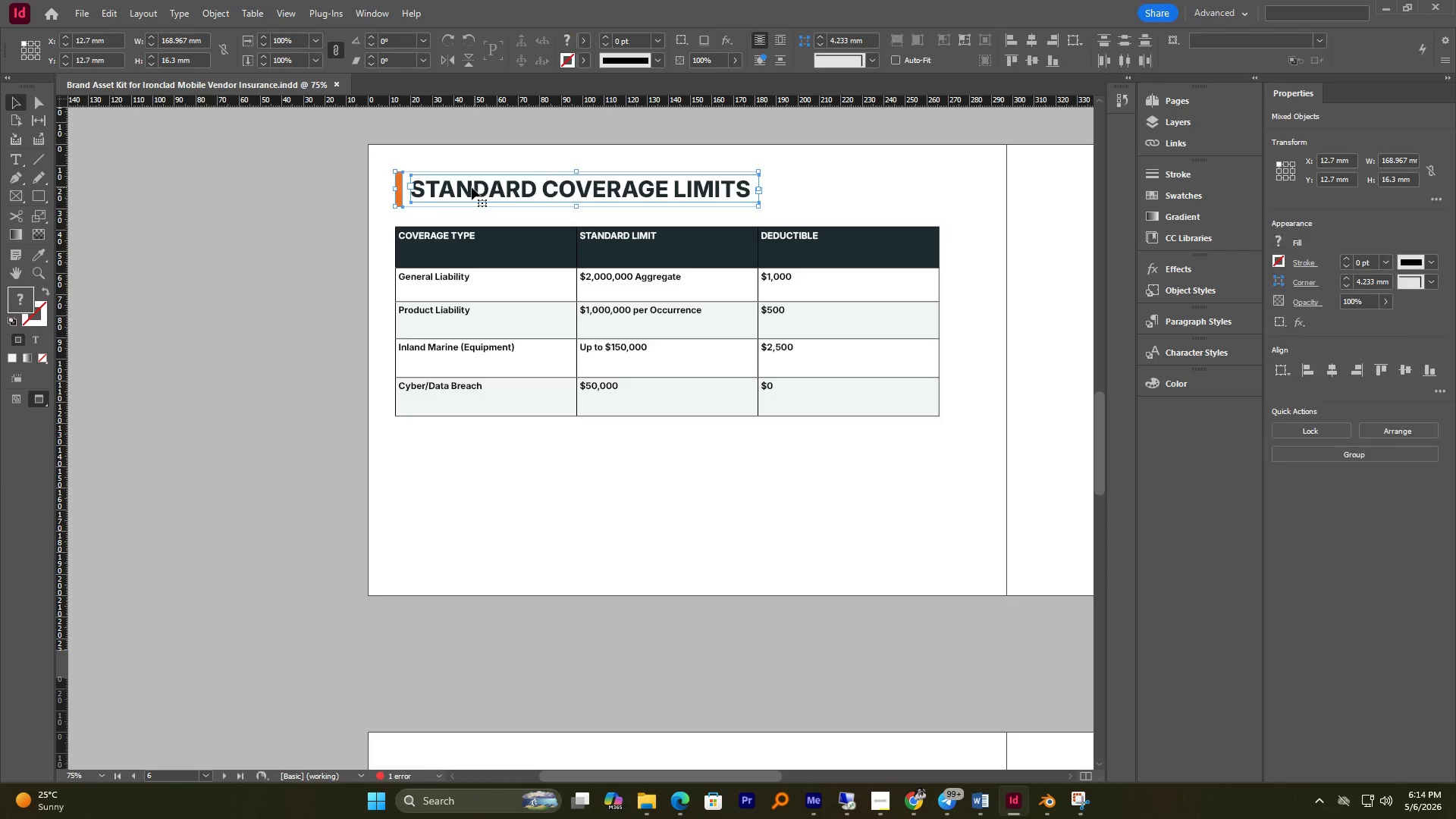 
hold_key(key=AltLeft, duration=0.48)
scroll: coordinate [472, 187], scroll_direction: down, amount: 1.0
 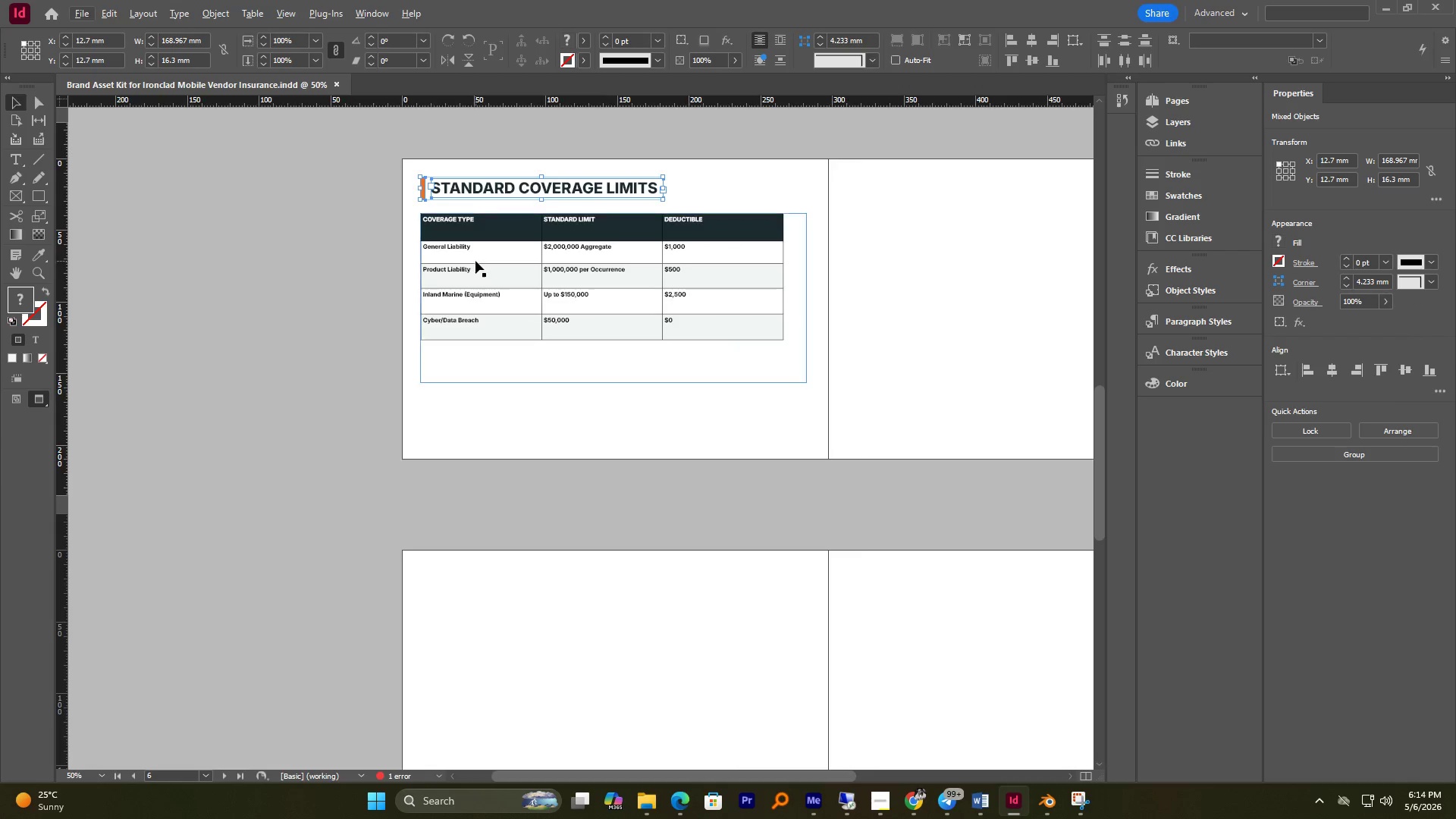 
key(W)
 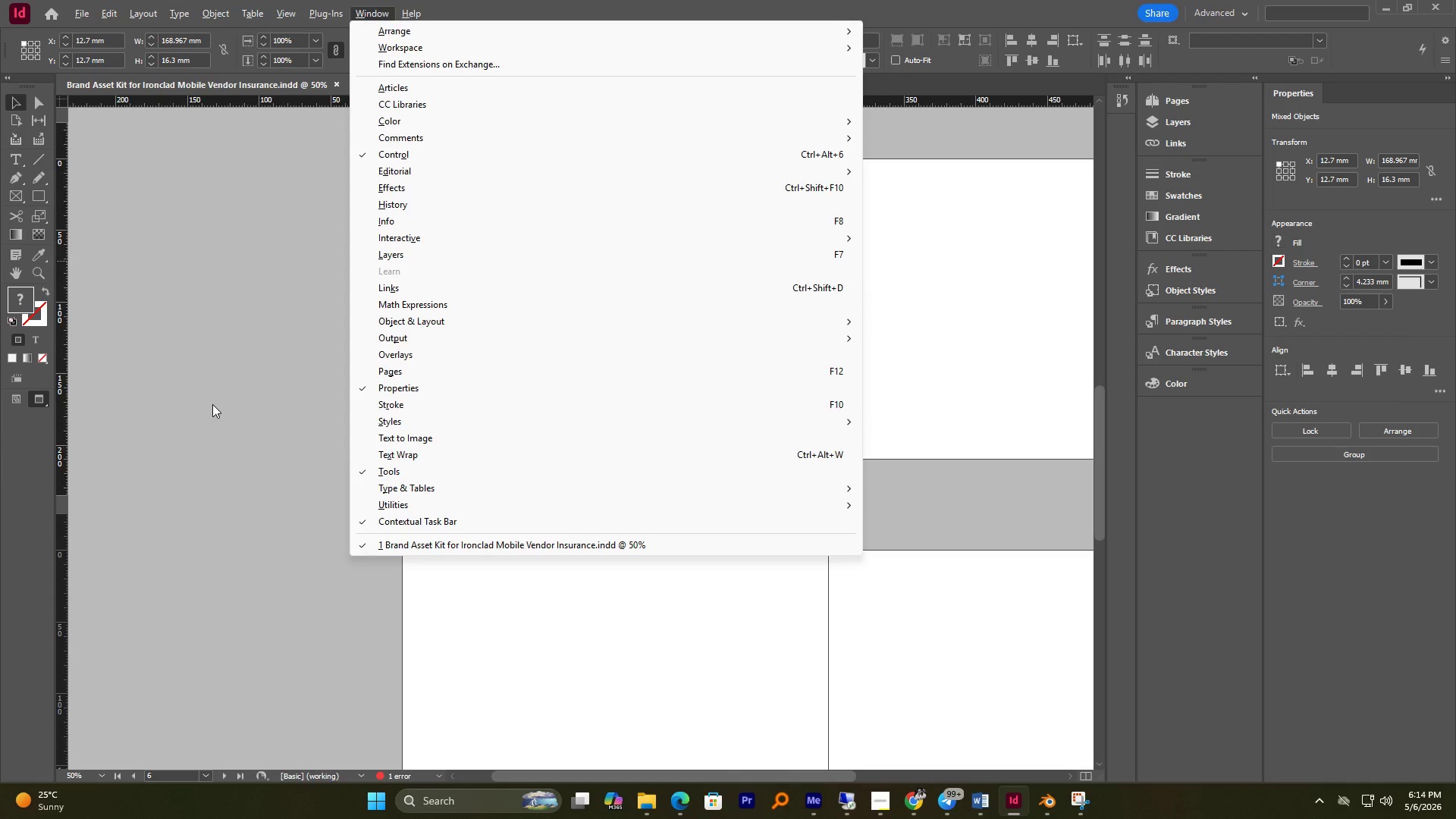 
left_click([198, 406])
 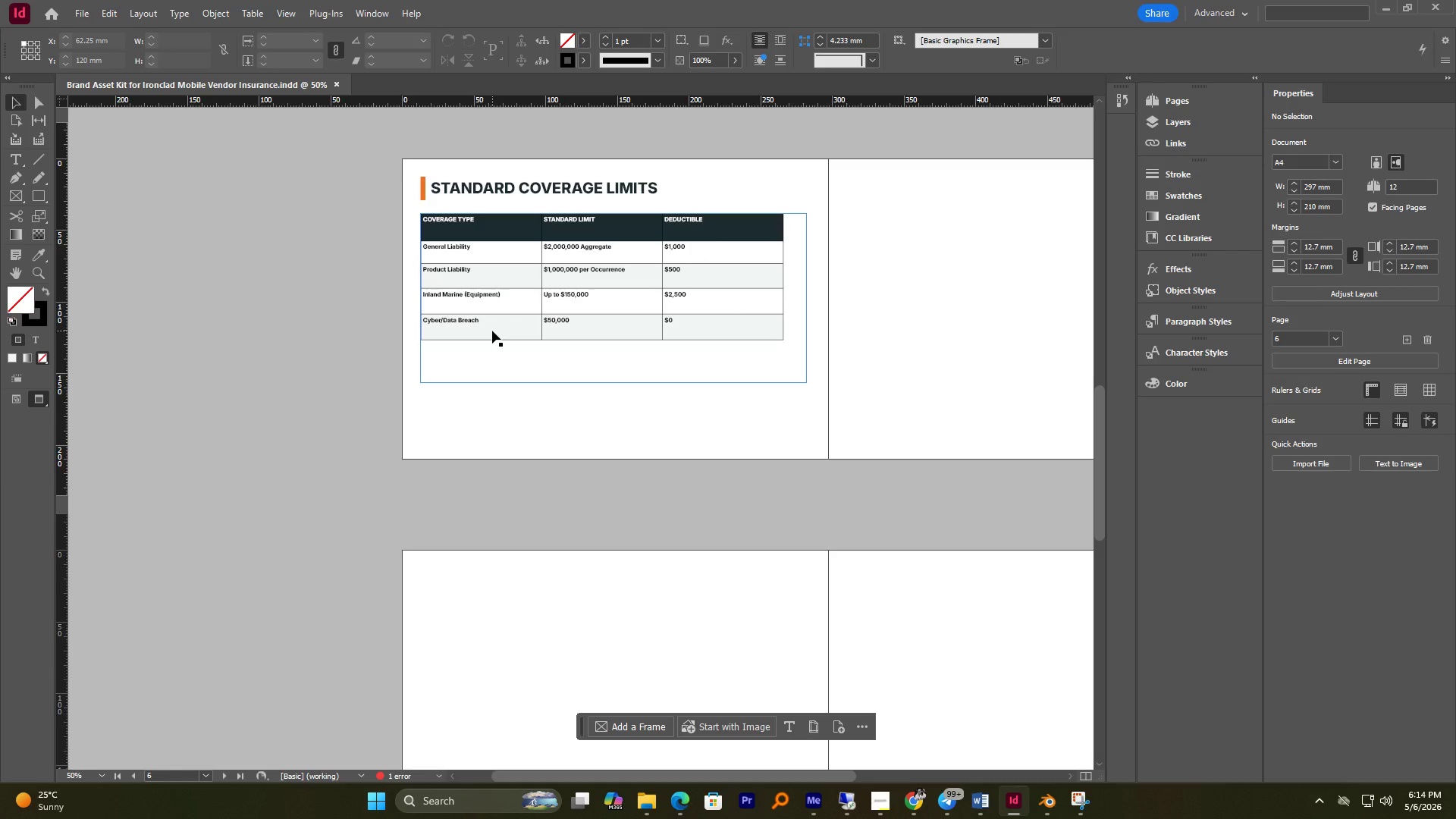 
key(W)
 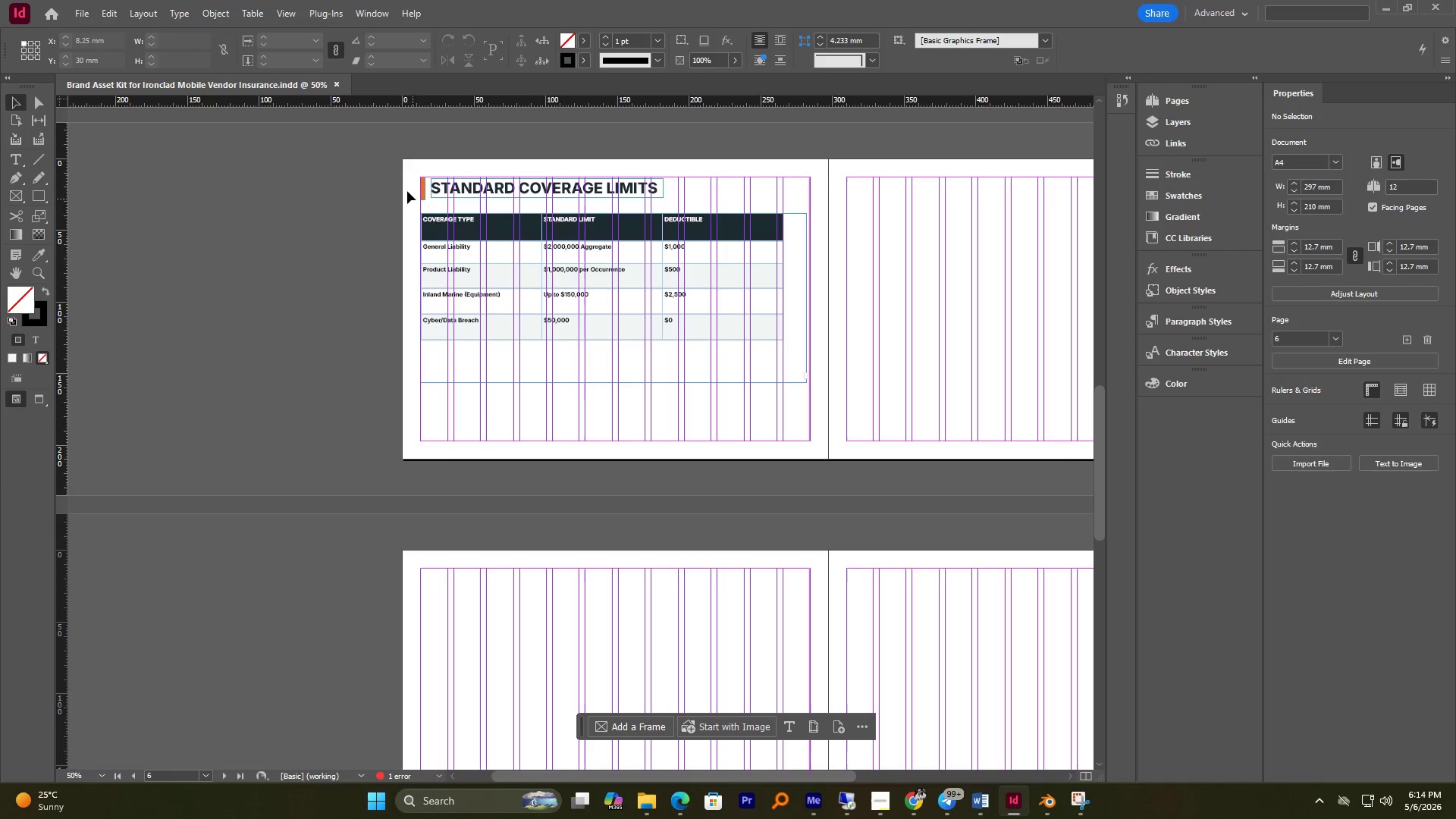 
left_click_drag(start_coordinate=[403, 187], to_coordinate=[544, 186])
 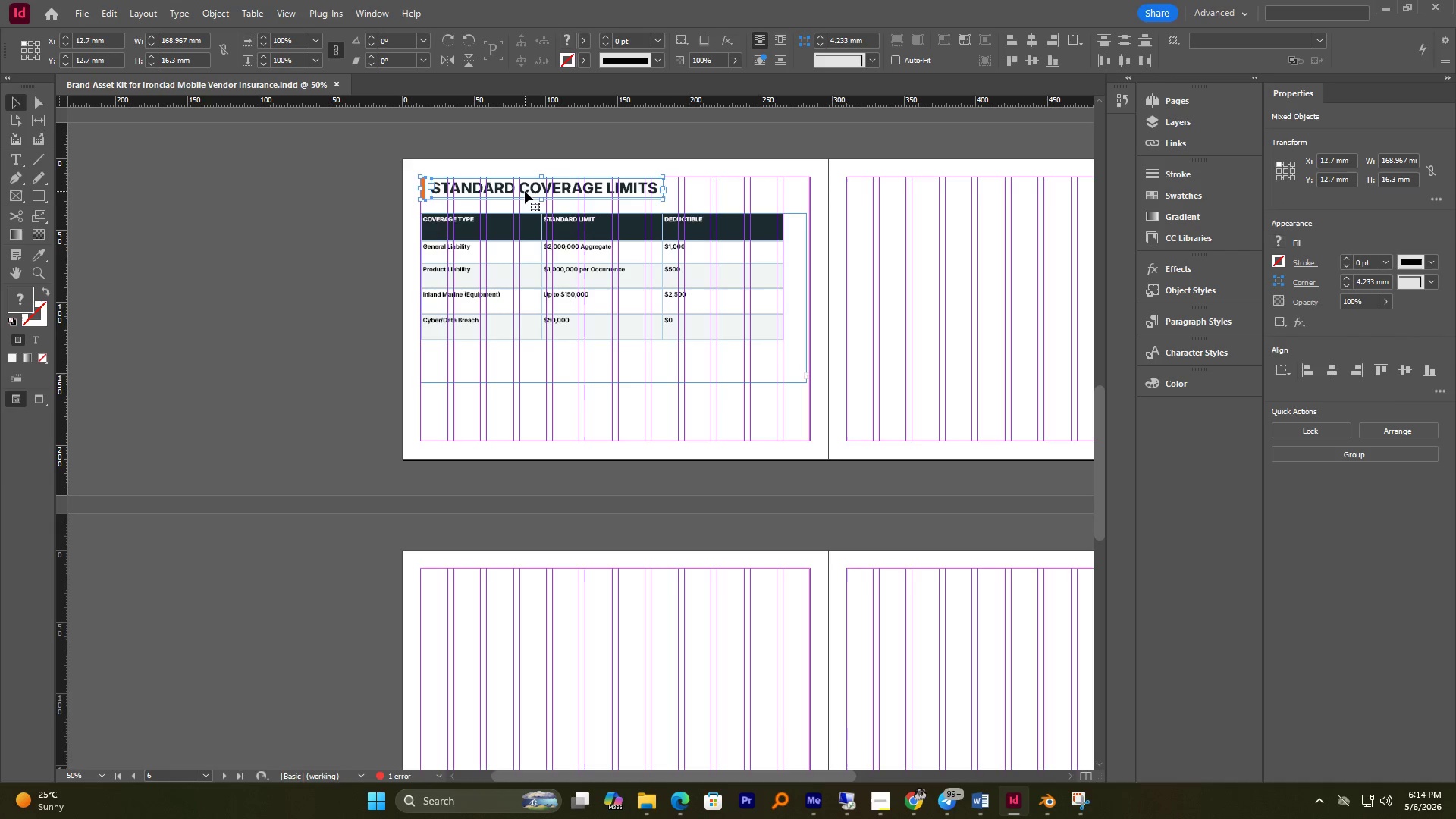 
left_click_drag(start_coordinate=[527, 190], to_coordinate=[952, 191])
 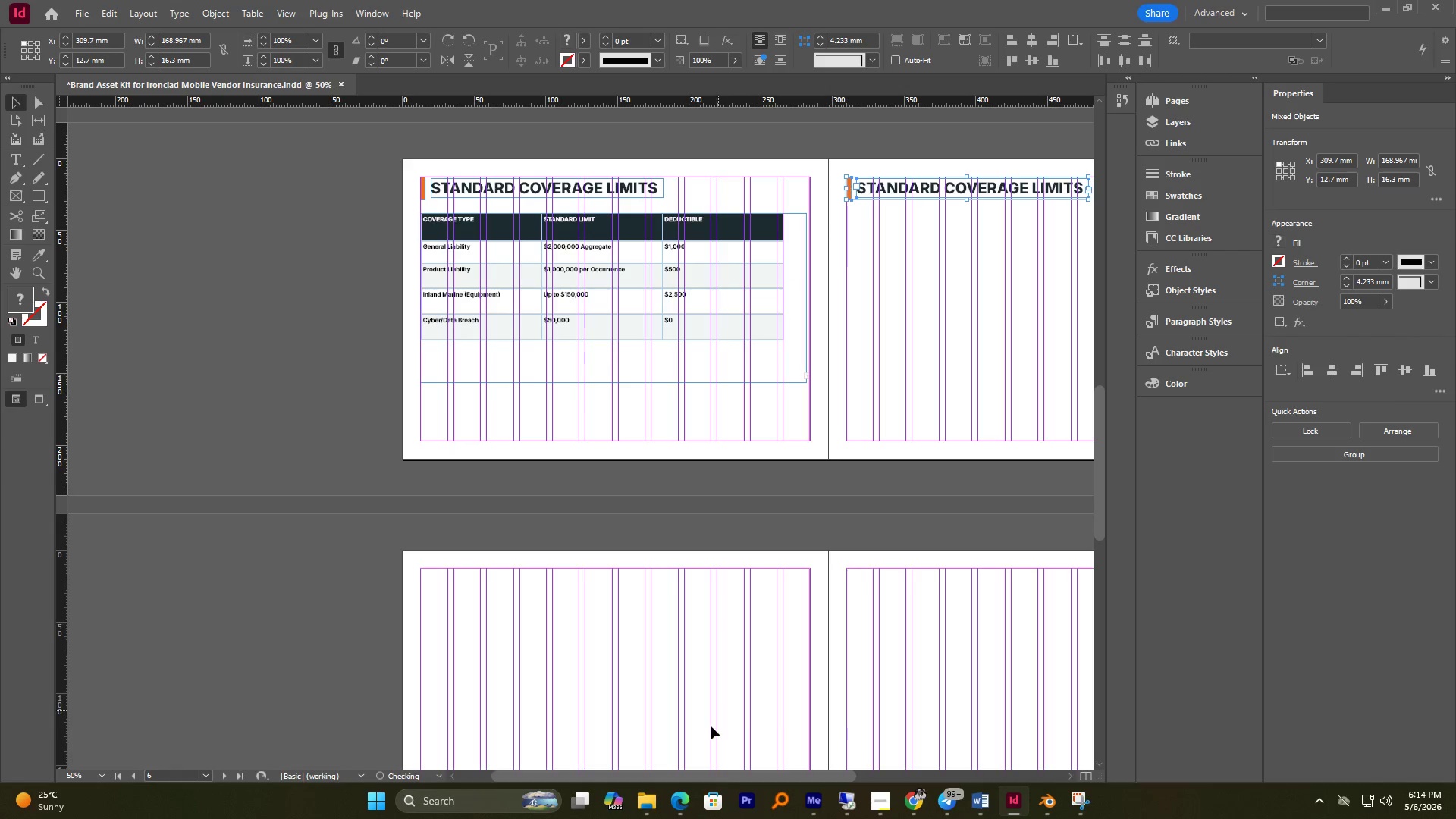 
hold_key(key=AltLeft, duration=2.98)
 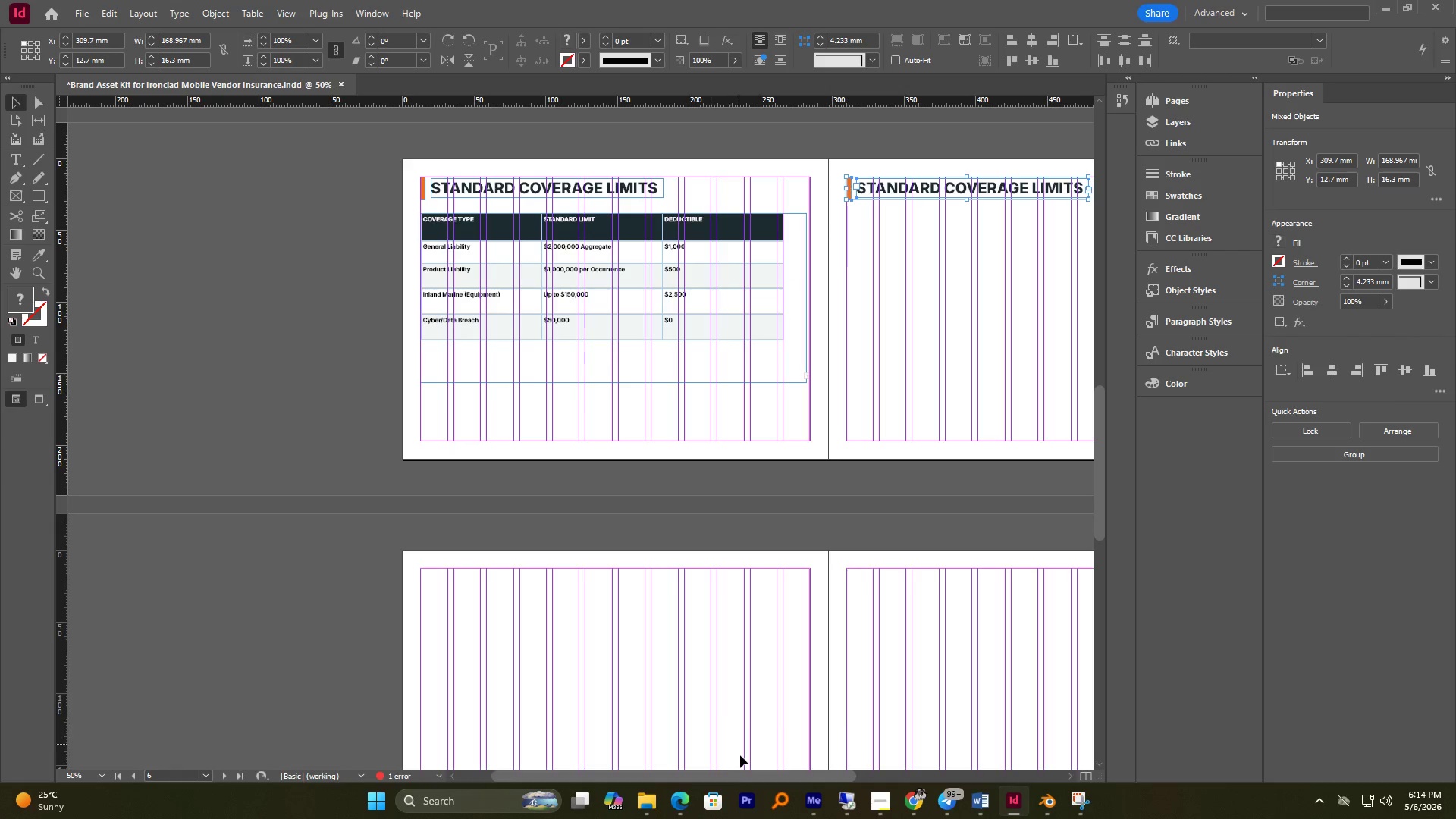 
hold_key(key=ShiftLeft, duration=0.67)
 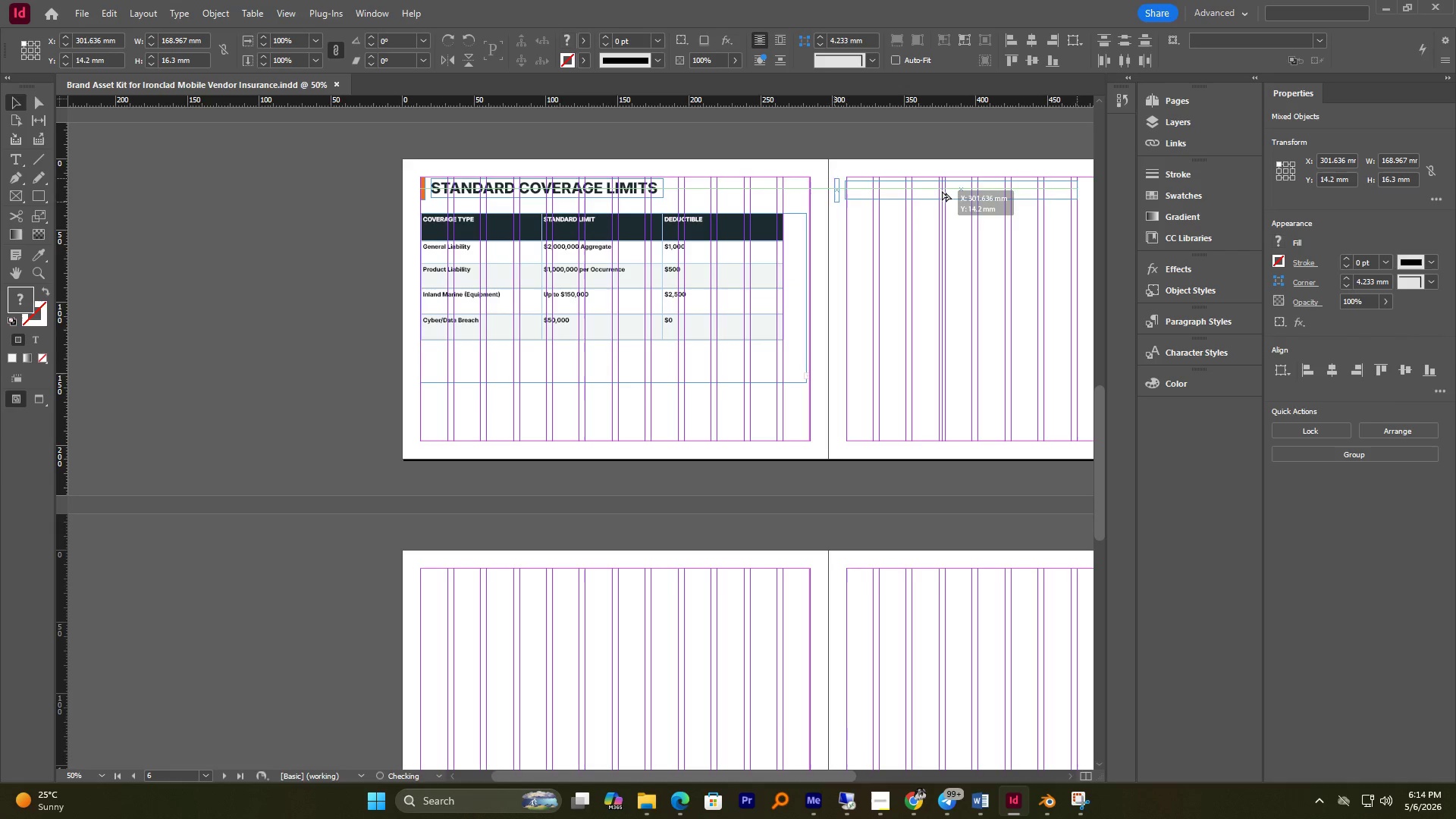 
hold_key(key=ShiftLeft, duration=1.12)
 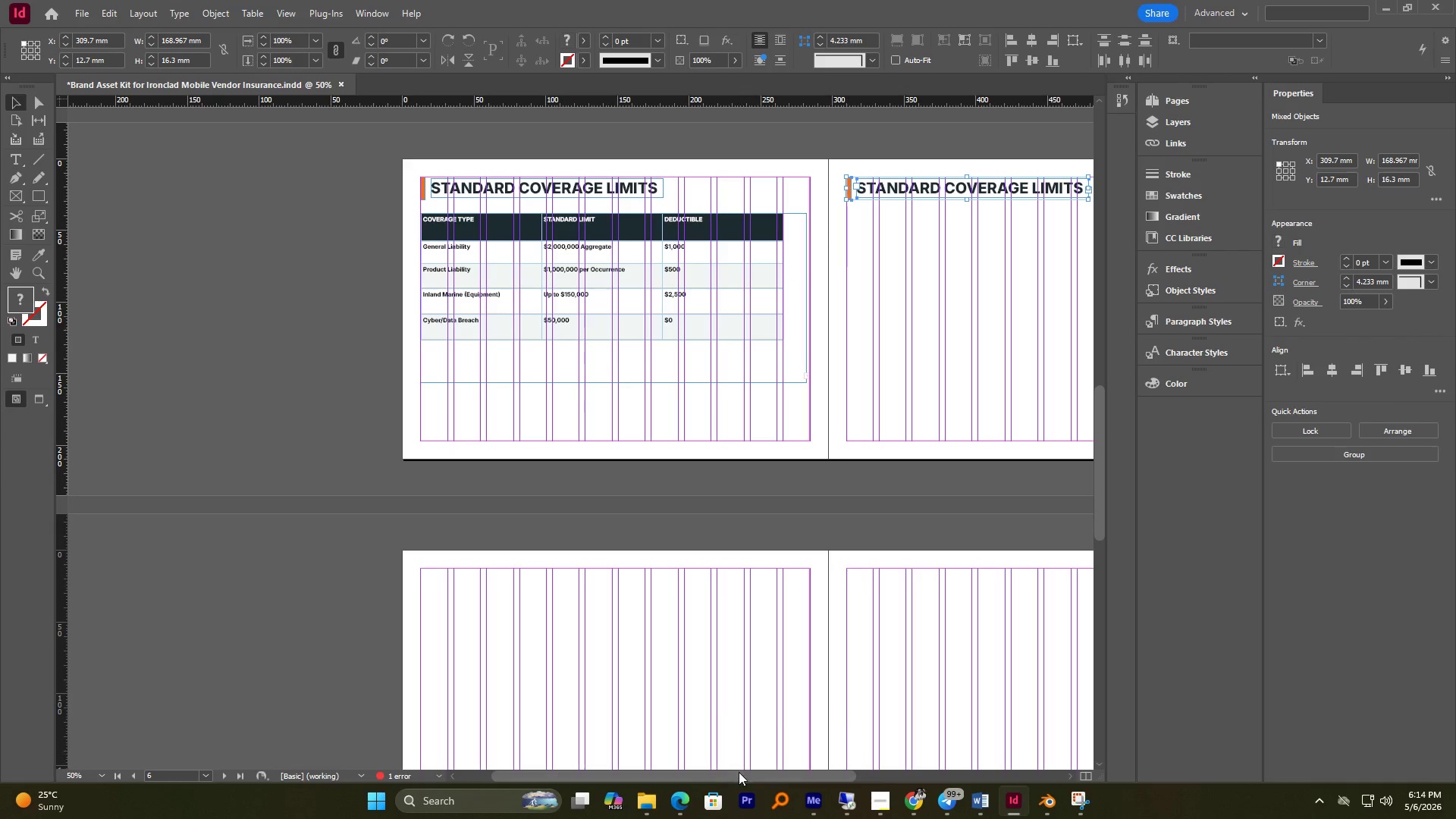 
left_click_drag(start_coordinate=[739, 777], to_coordinate=[837, 770])
 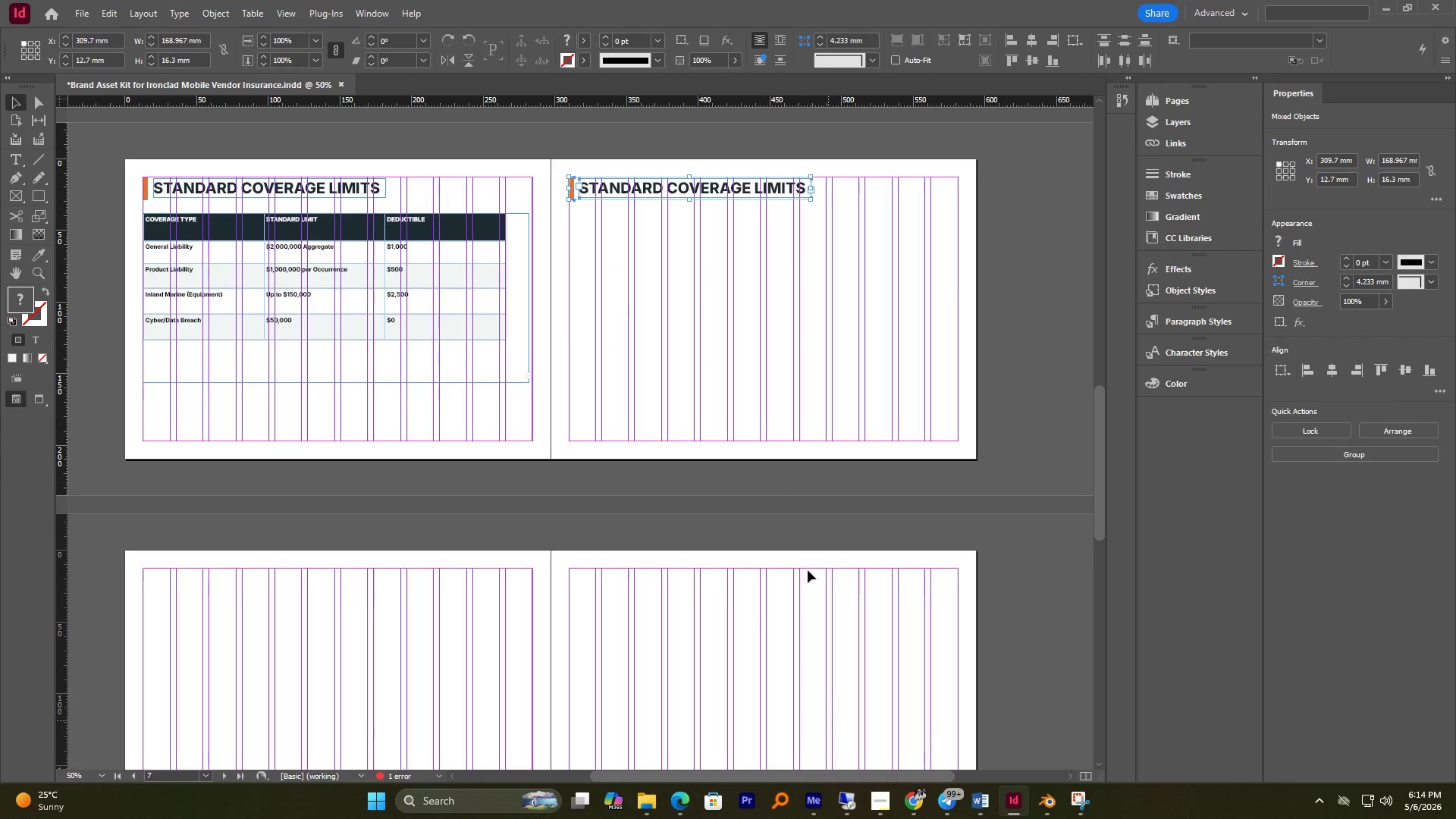 
hold_key(key=AltLeft, duration=0.84)
hold_key(key=AltLeft, duration=0.47)
scroll: coordinate [692, 278], scroll_direction: up, amount: 4.0
 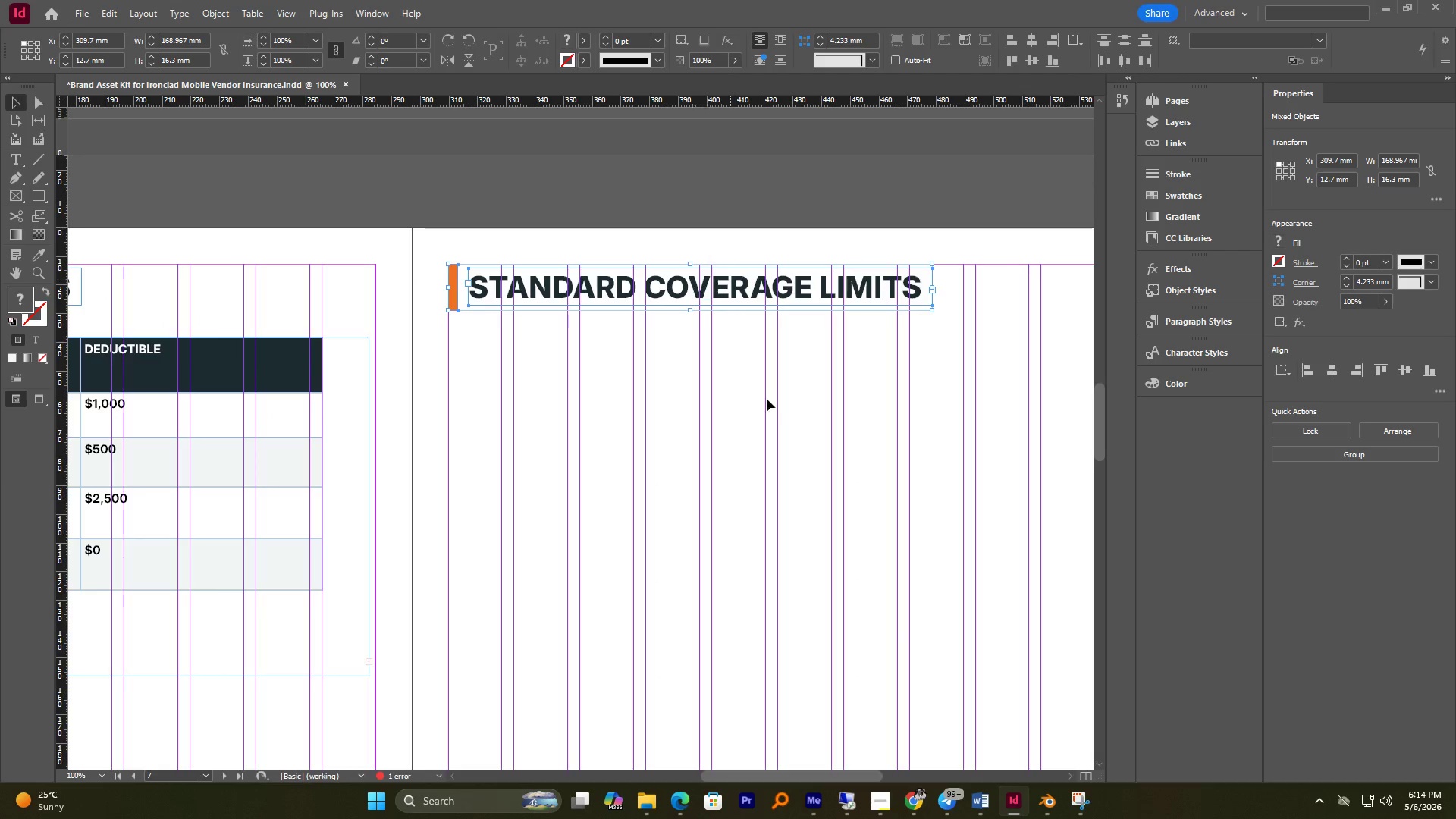 
left_click([981, 807])
 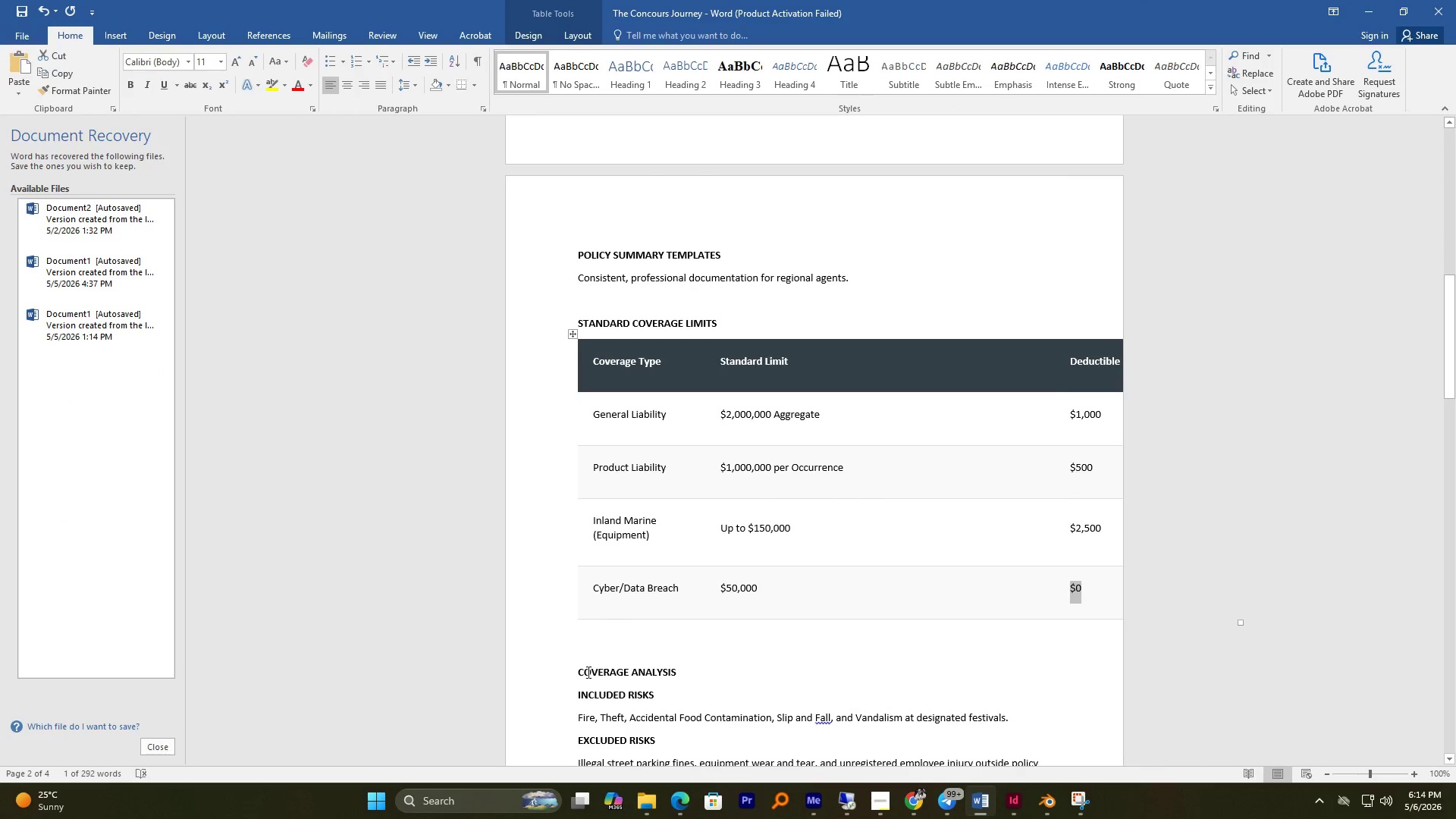 
left_click_drag(start_coordinate=[575, 671], to_coordinate=[701, 676])
 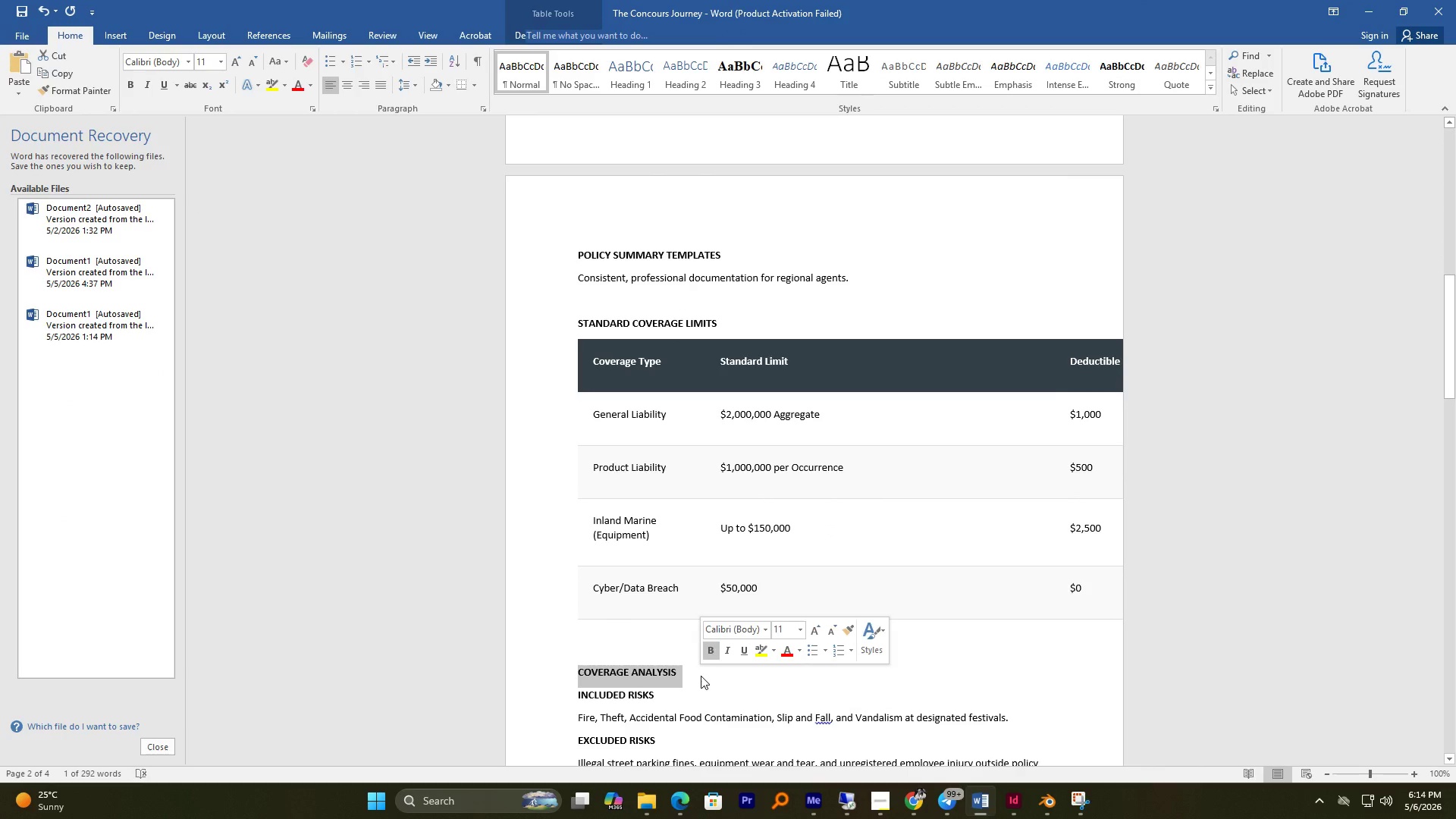 
key(Control+C)
 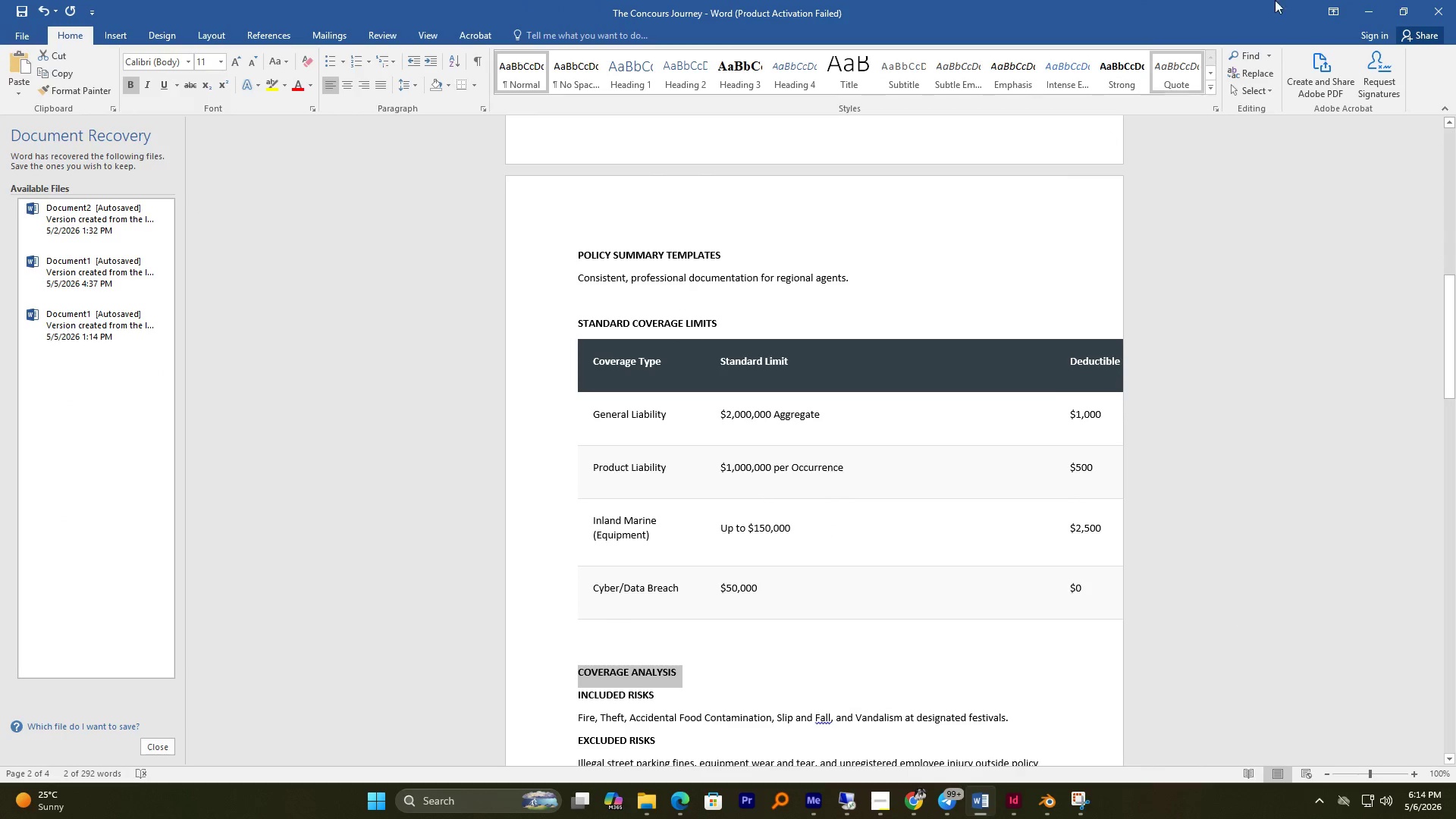 
key(Control+C)
 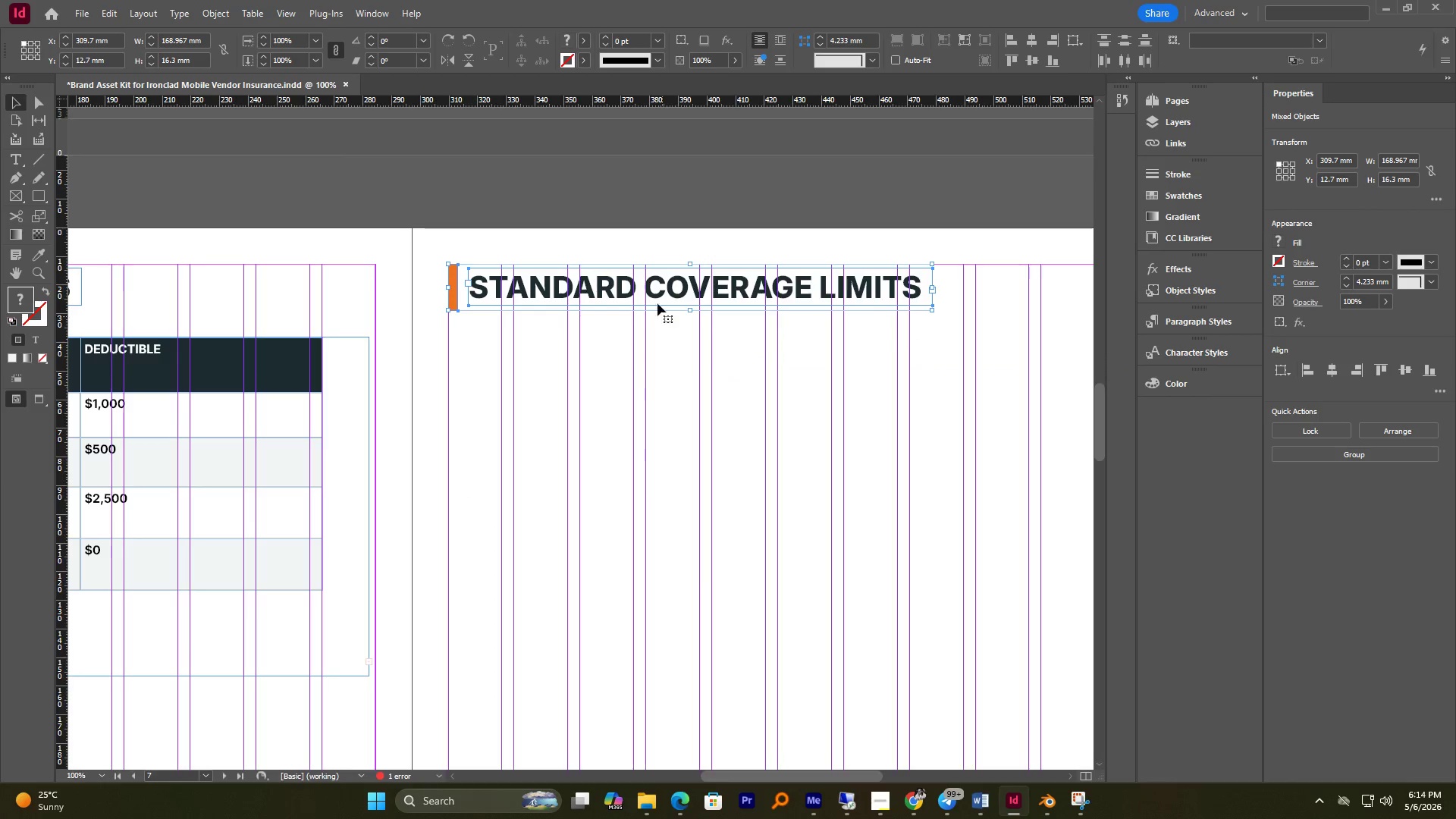 
double_click([642, 289])
 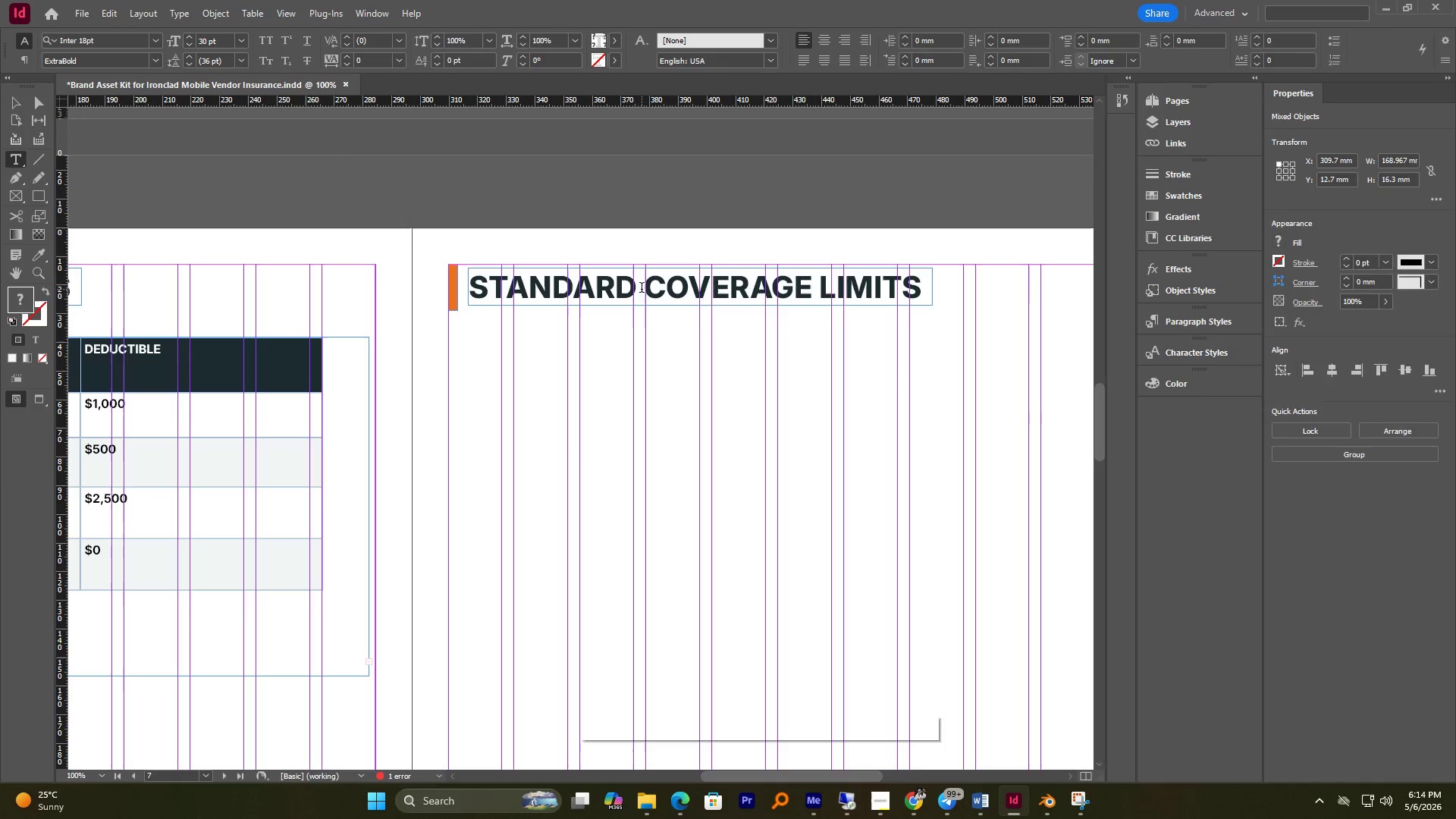 
key(Control+A)
 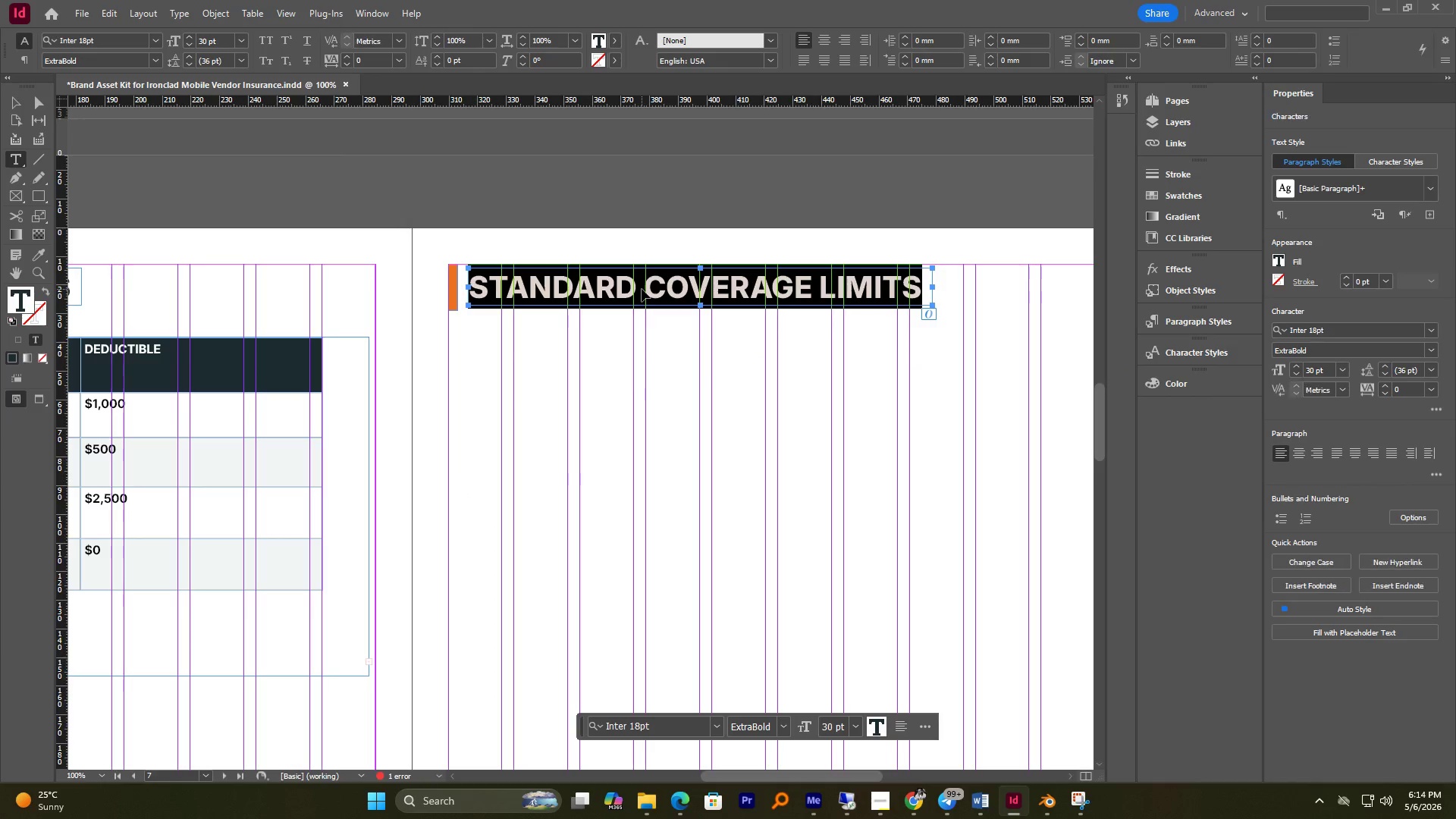 
key(Control+V)
 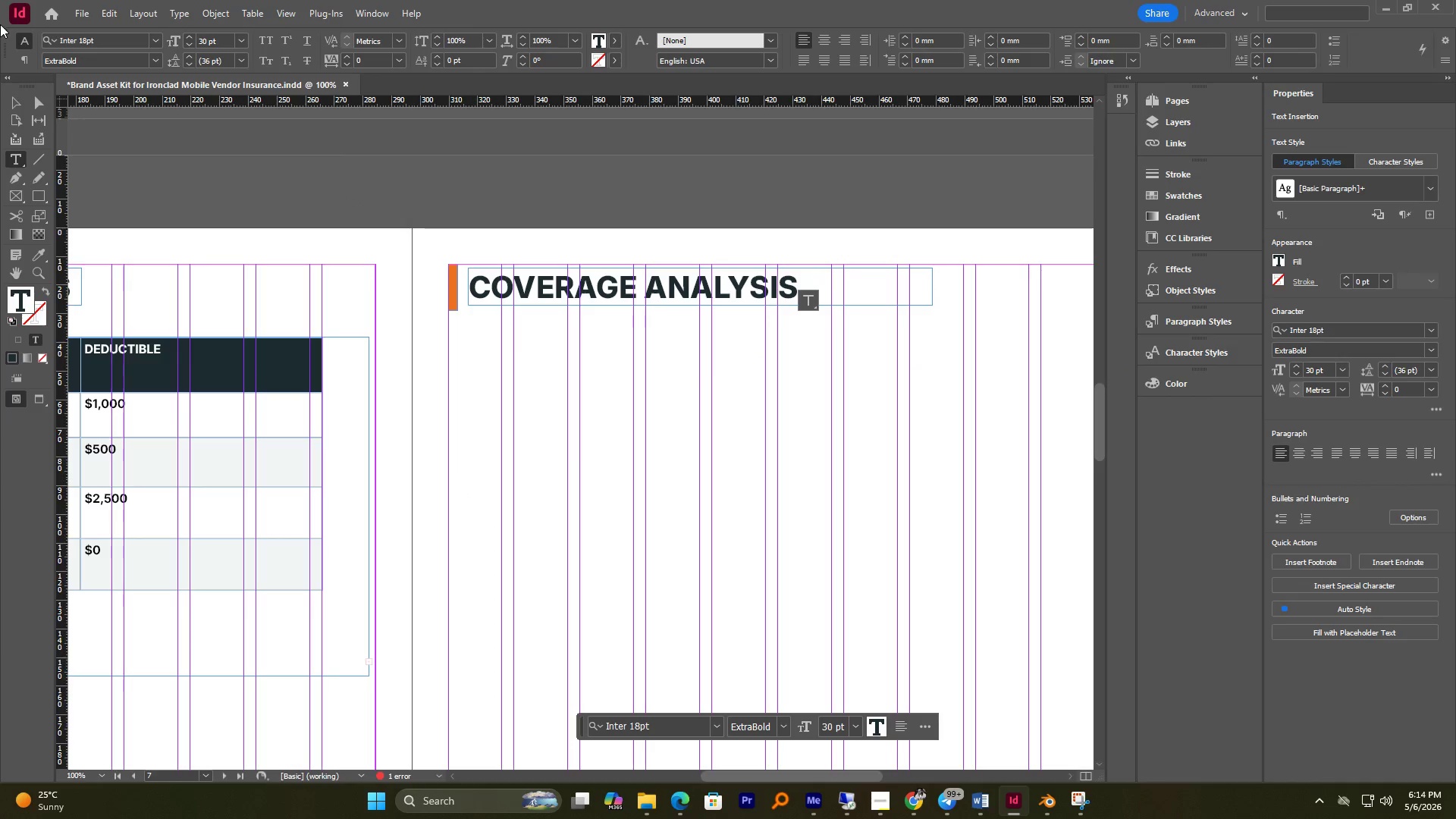 
left_click([18, 99])
 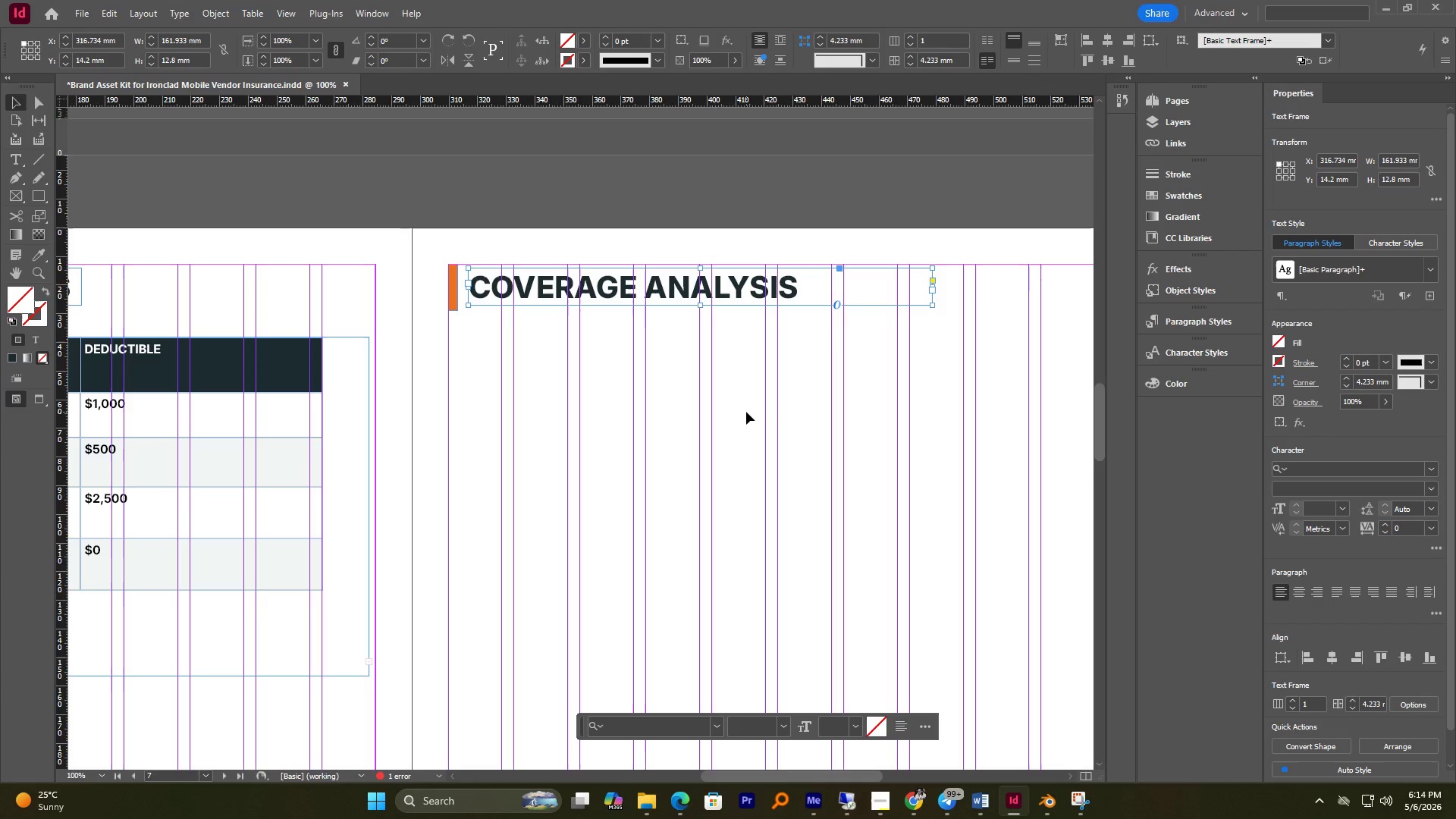 
wait(16.08)
 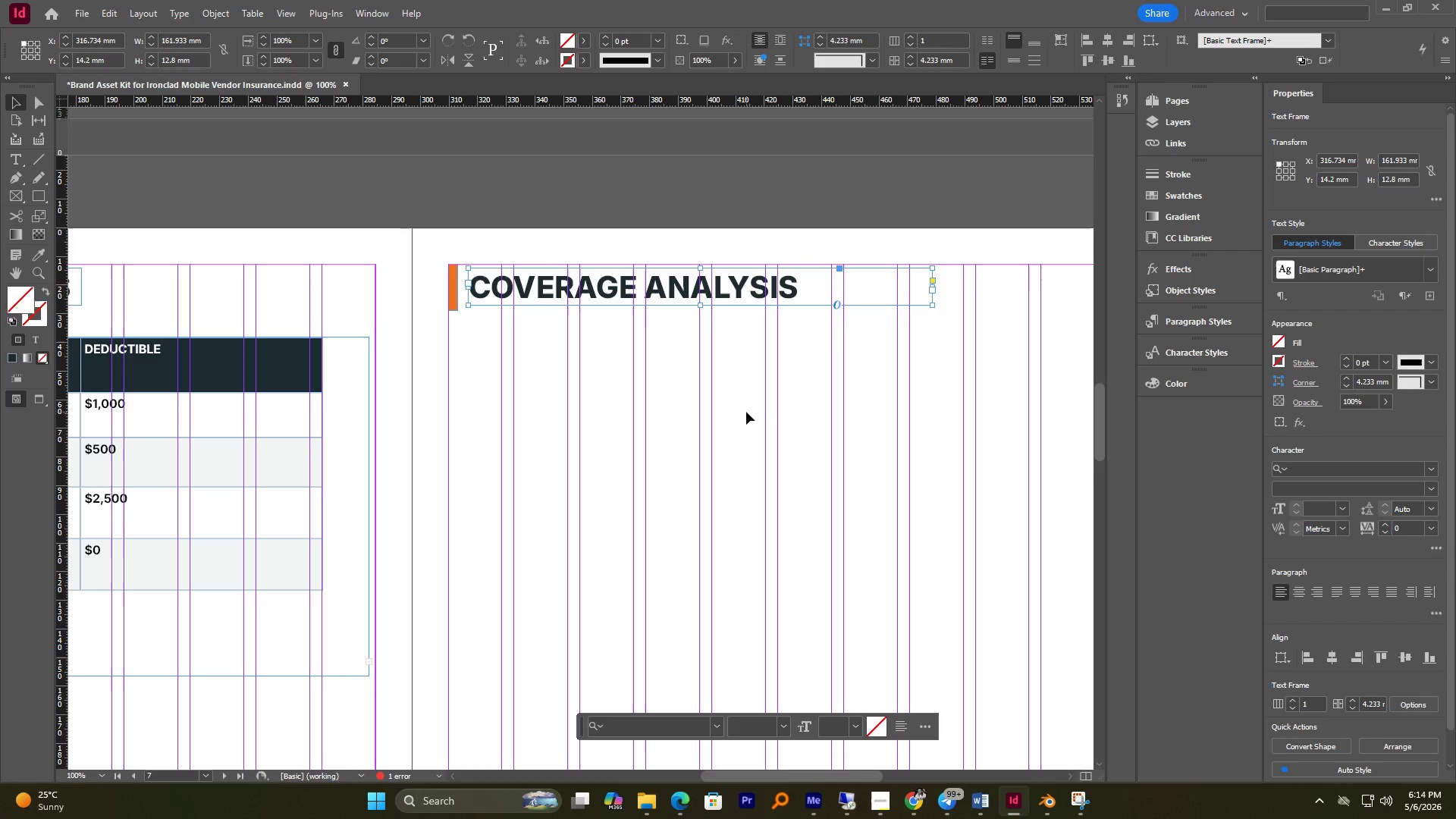 
left_click_drag(start_coordinate=[934, 303], to_coordinate=[835, 304])
 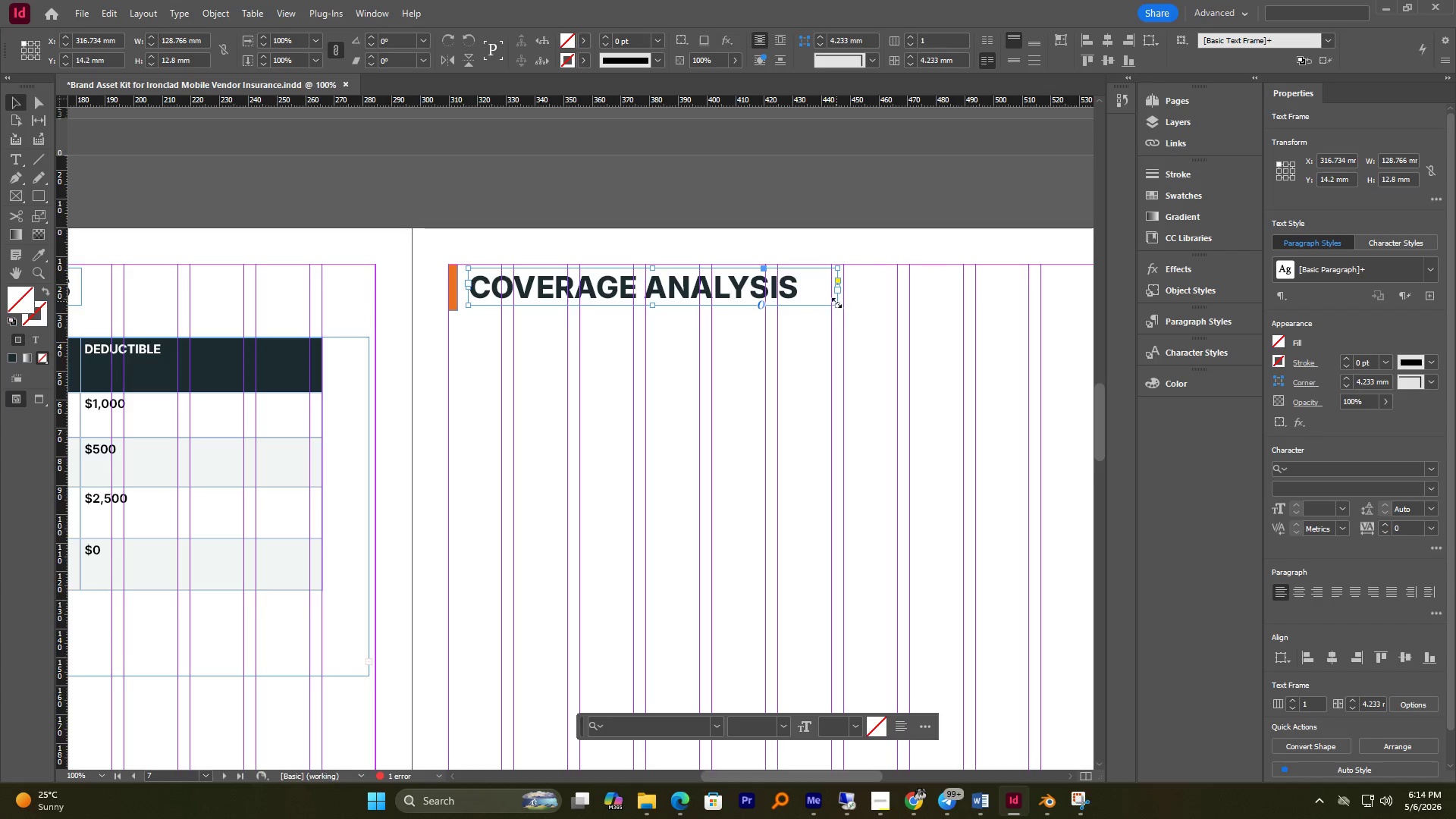 
left_click_drag(start_coordinate=[836, 303], to_coordinate=[832, 303])
 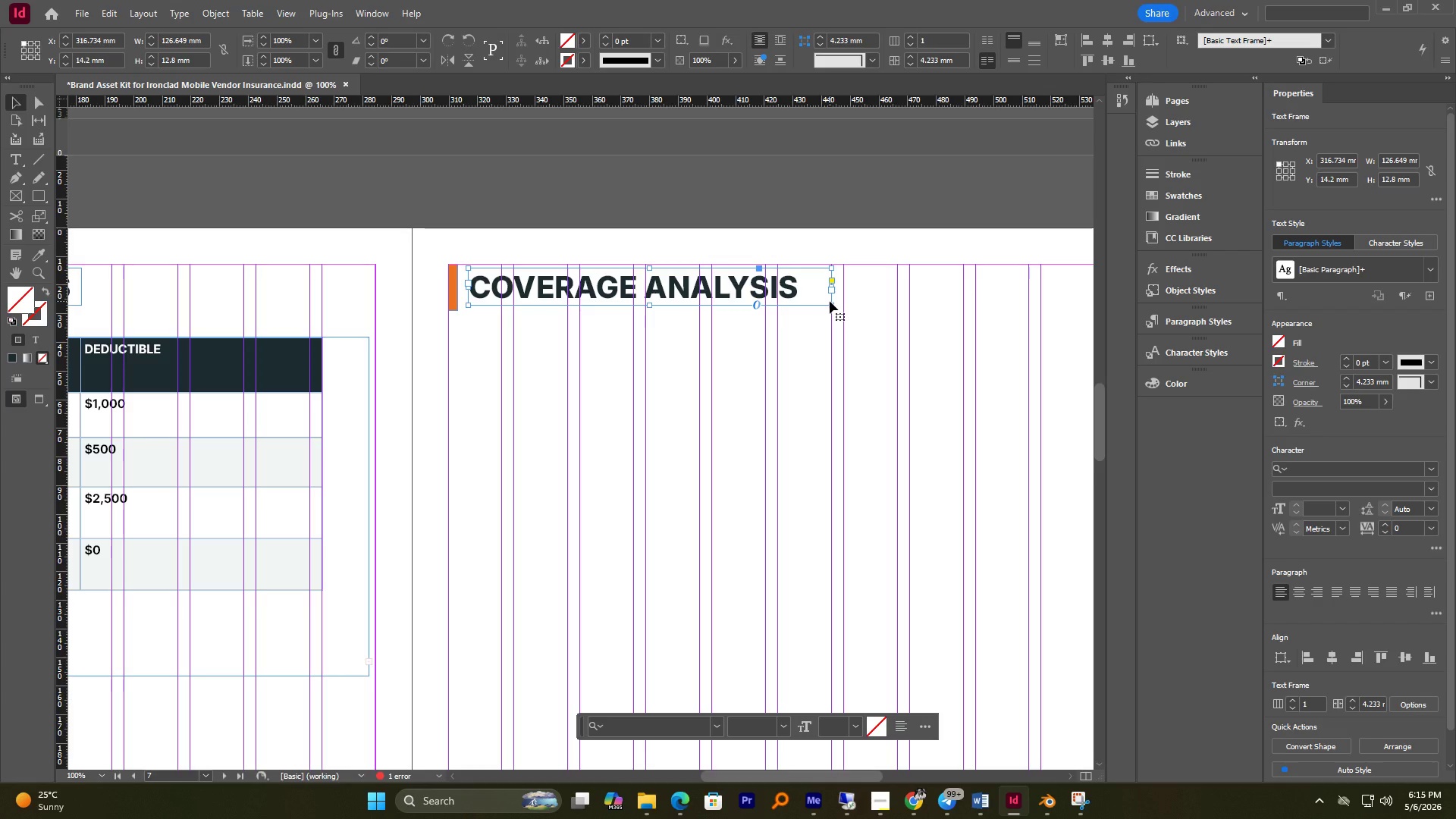 
wait(18.33)
 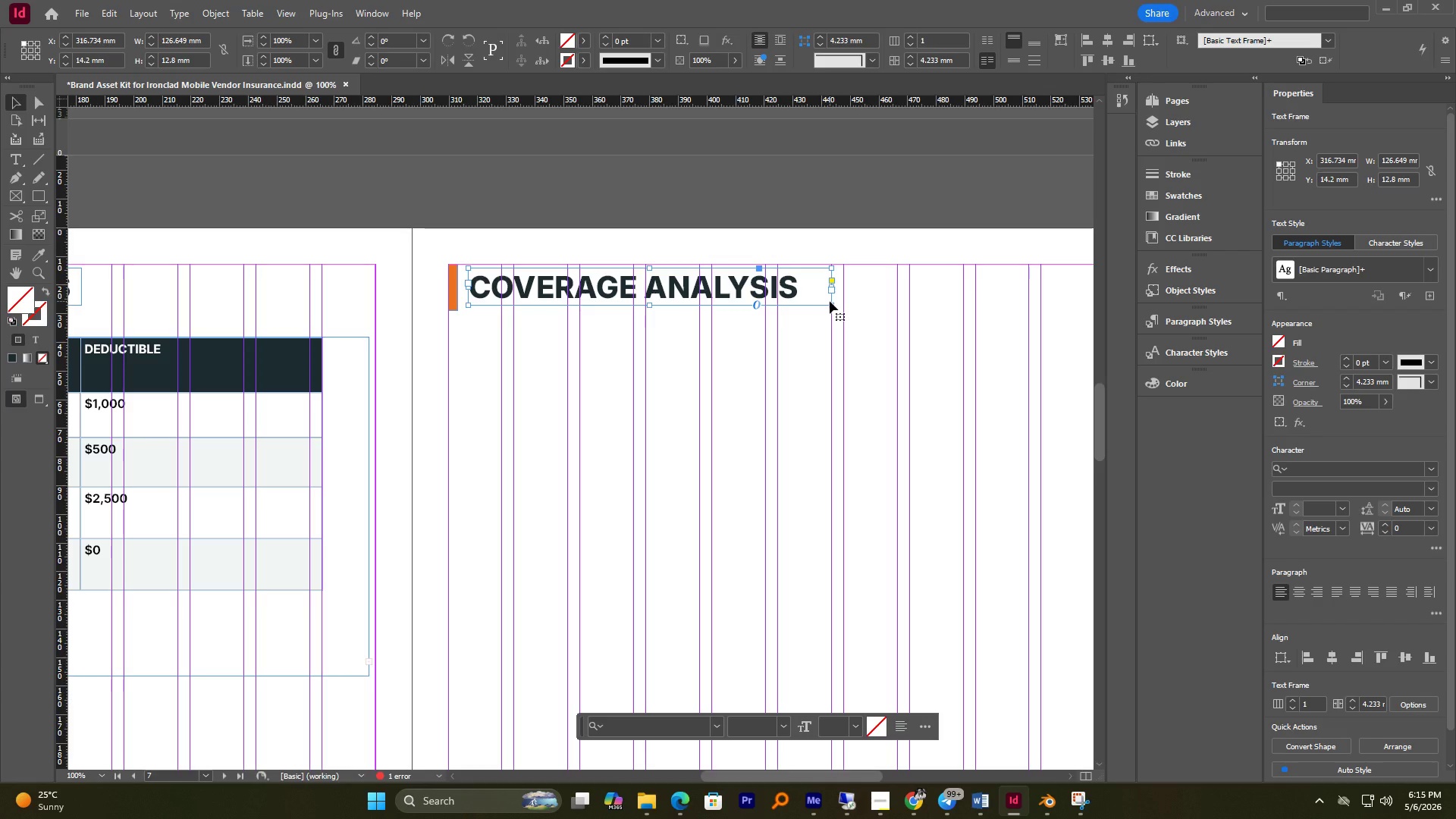 
hold_key(key=AltLeft, duration=0.98)
scroll: coordinate [699, 210], scroll_direction: up, amount: 11.0
 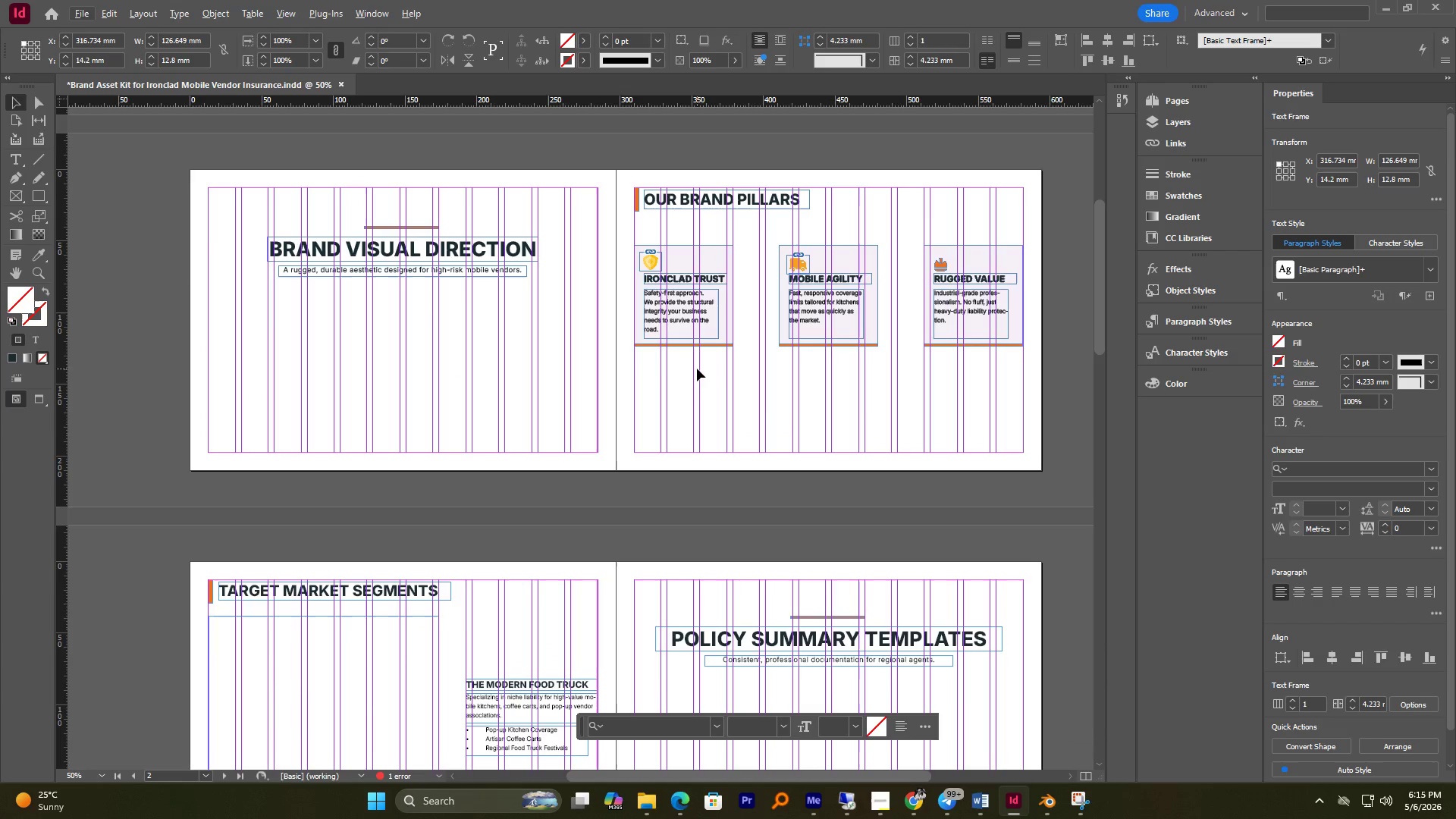 
left_click_drag(start_coordinate=[698, 369], to_coordinate=[642, 243])
 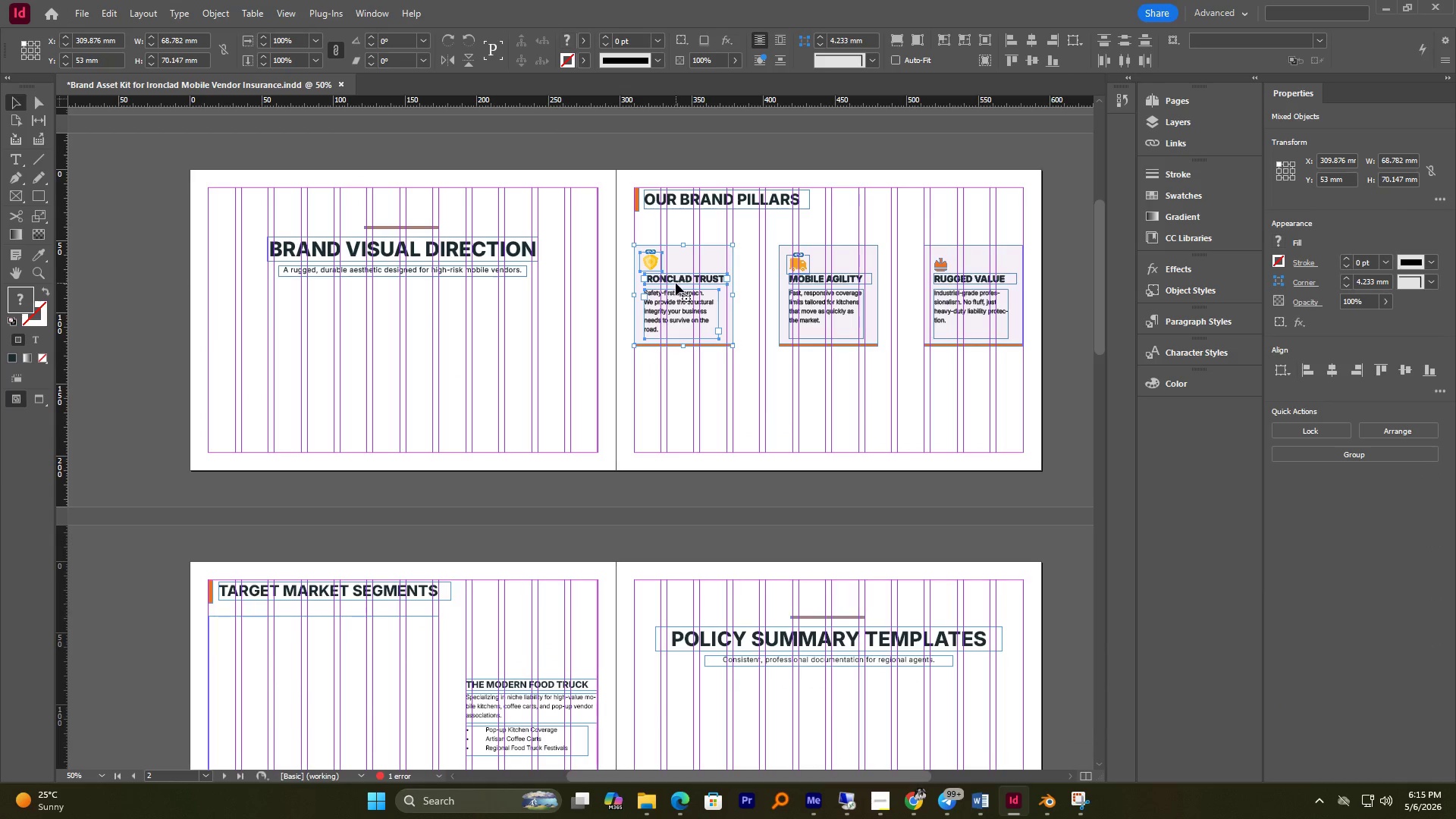 
left_click_drag(start_coordinate=[678, 283], to_coordinate=[747, 728])
 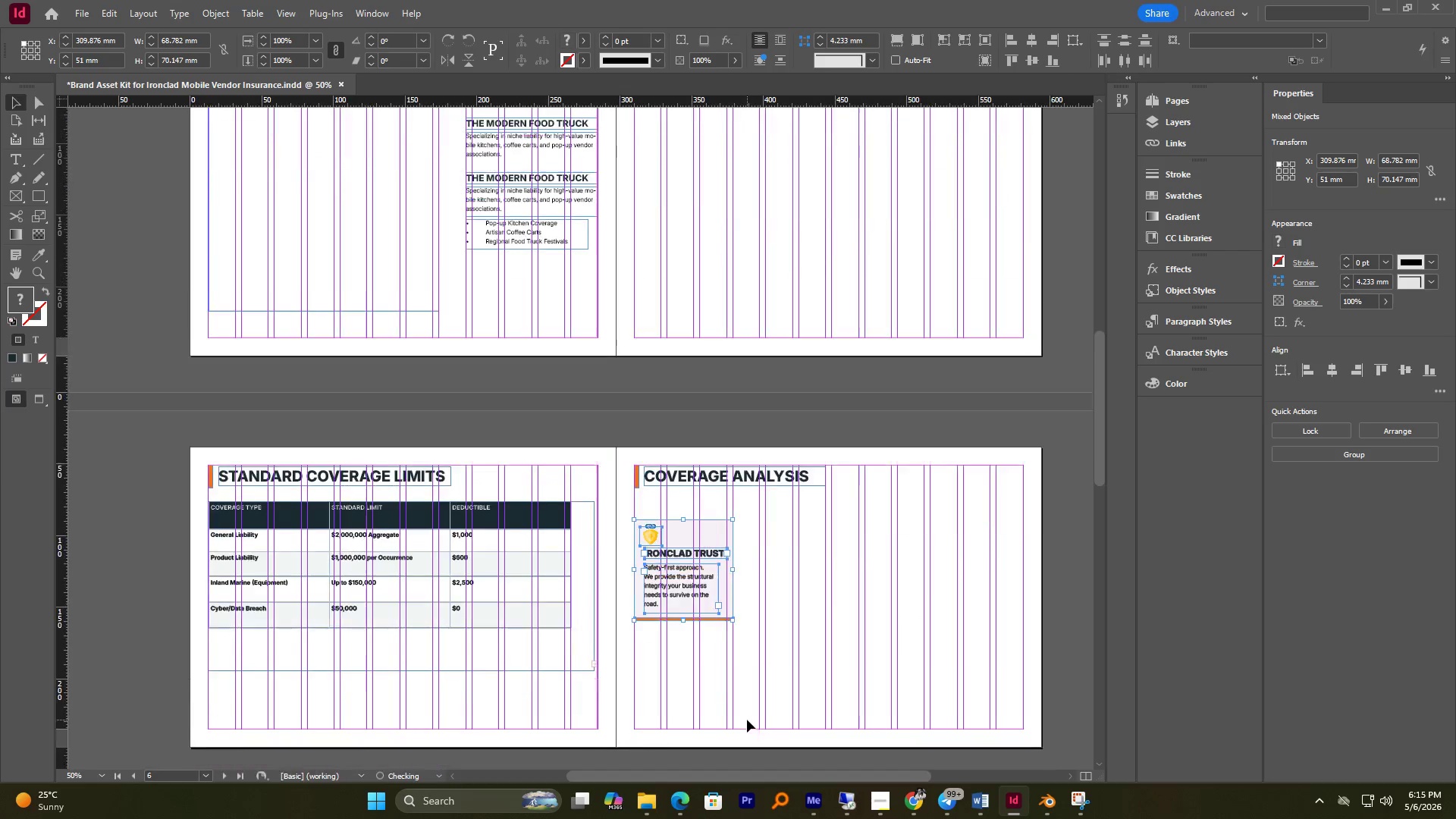 
hold_key(key=AltLeft, duration=6.72)
 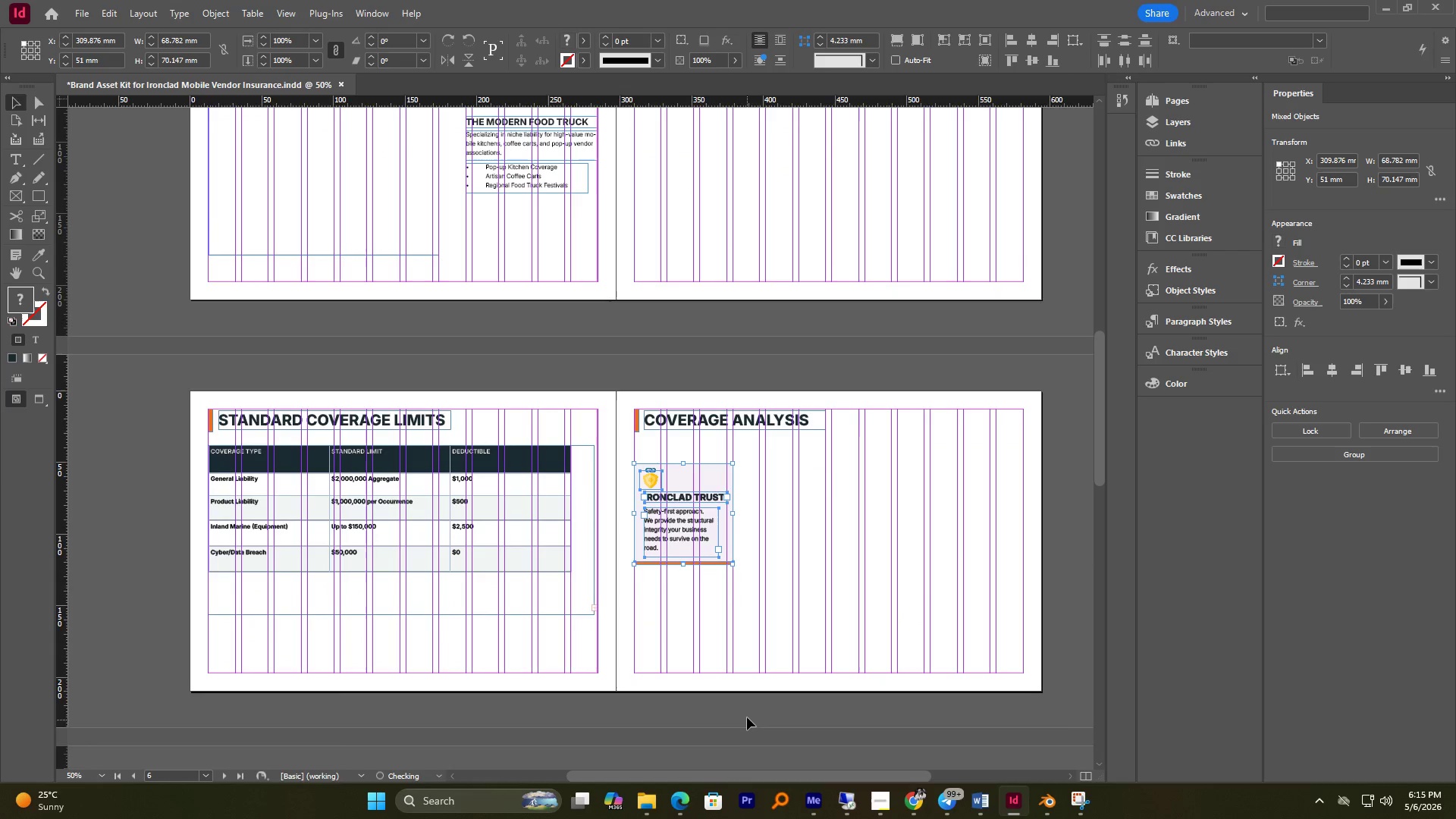 
hold_key(key=ShiftLeft, duration=6.59)
 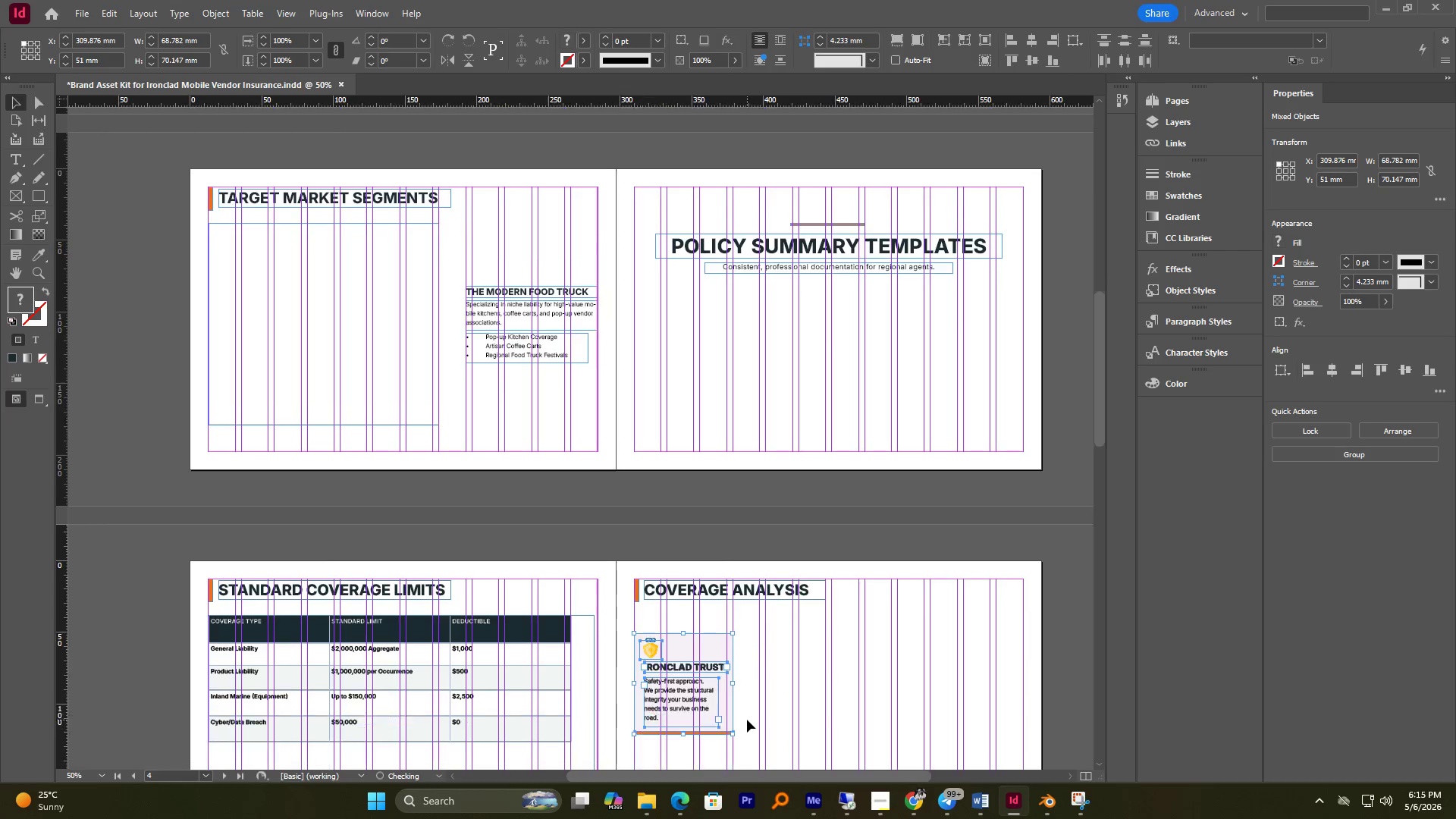 
scroll: coordinate [747, 720], scroll_direction: down, amount: 4.0
 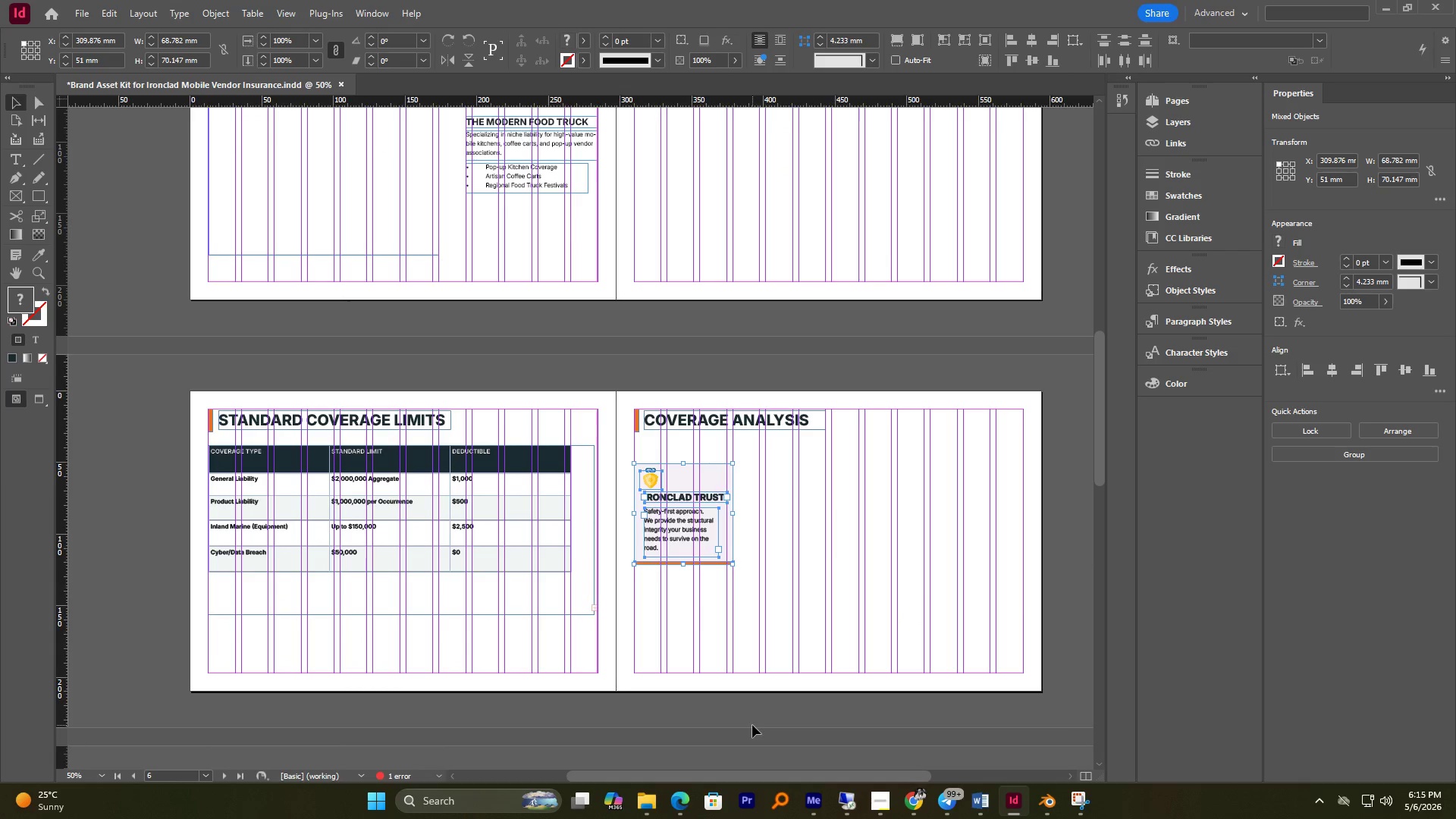 
left_click_drag(start_coordinate=[682, 522], to_coordinate=[686, 550])
 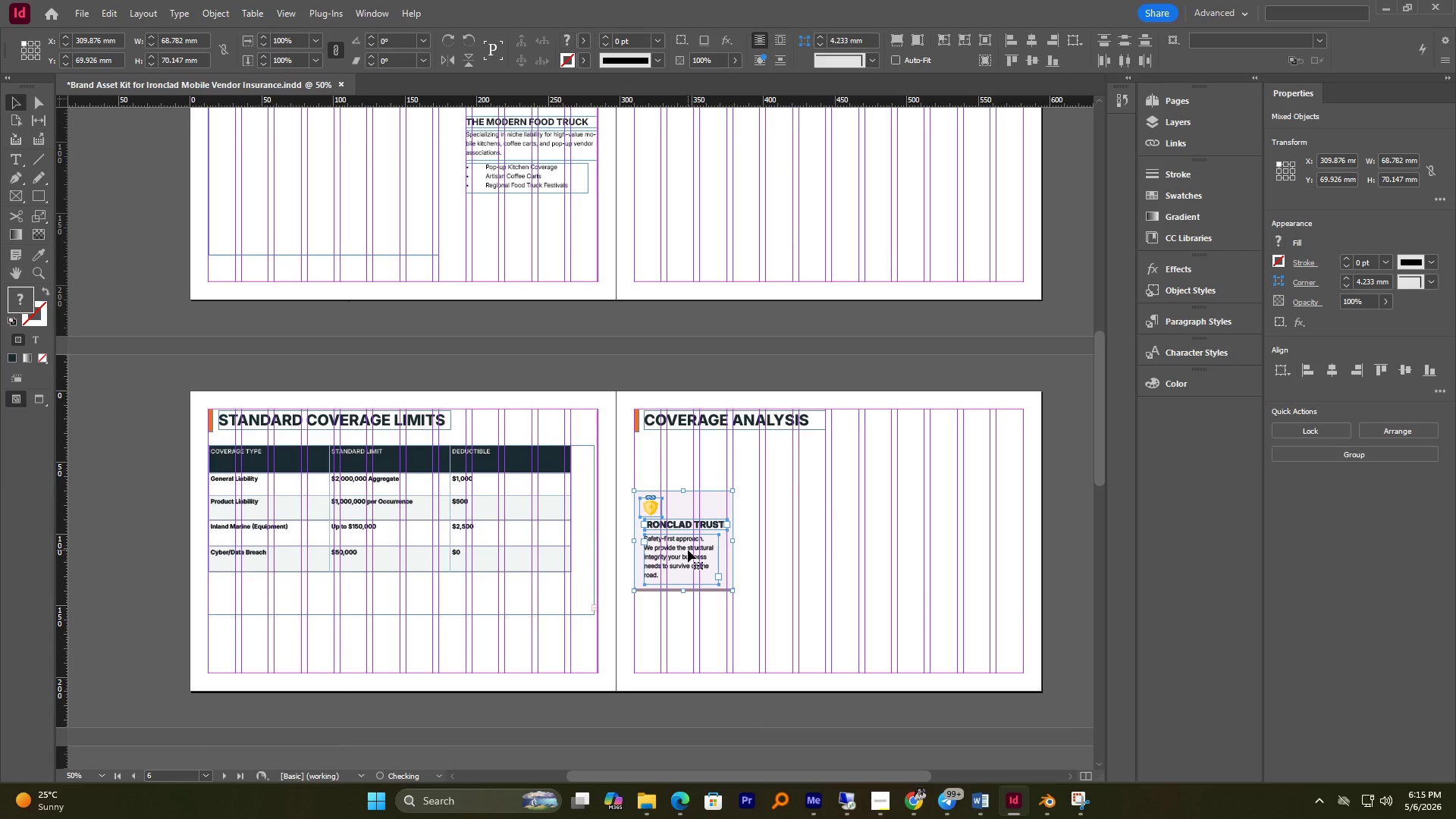 
hold_key(key=ShiftLeft, duration=1.42)
 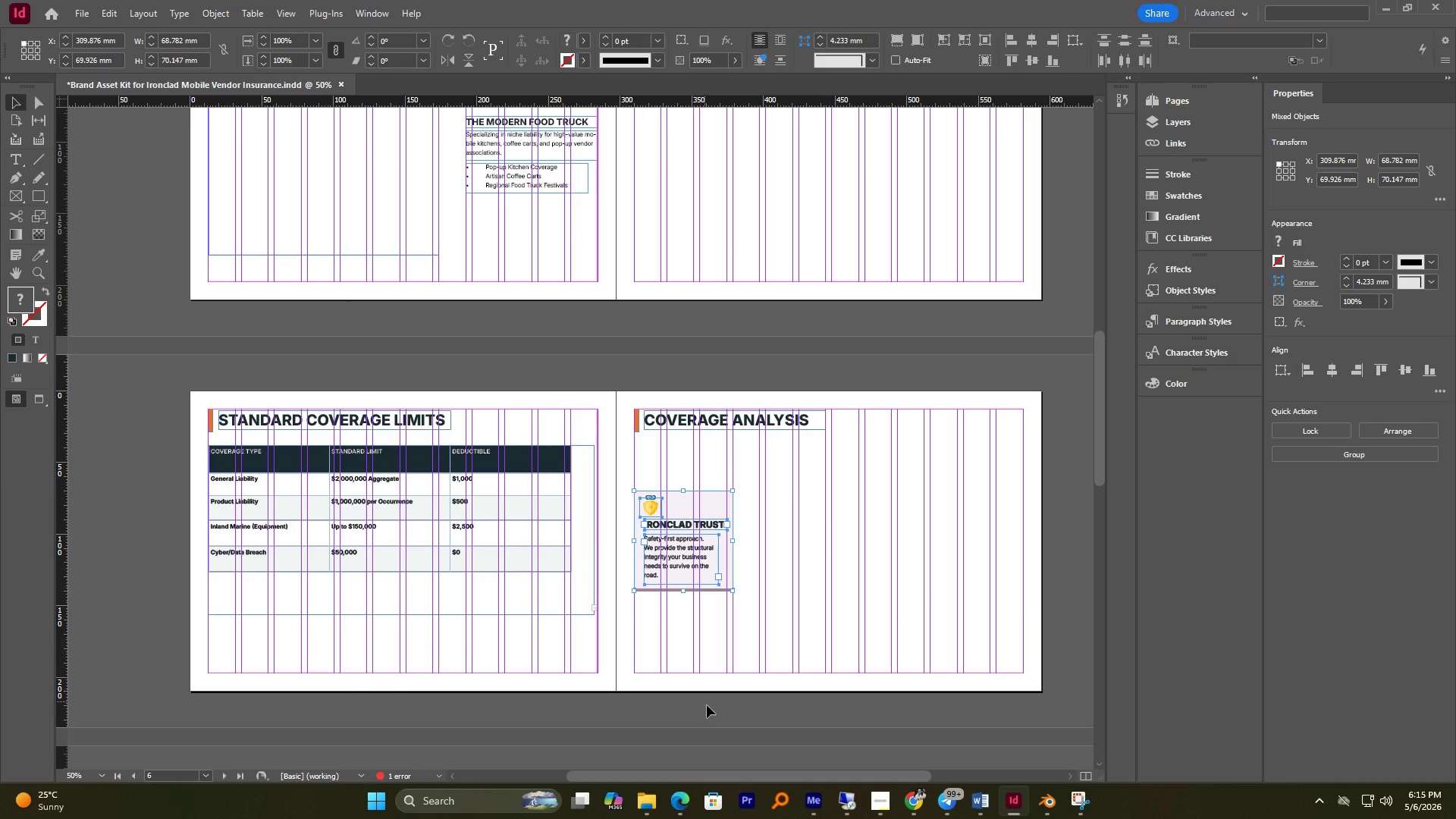 
left_click([708, 717])
 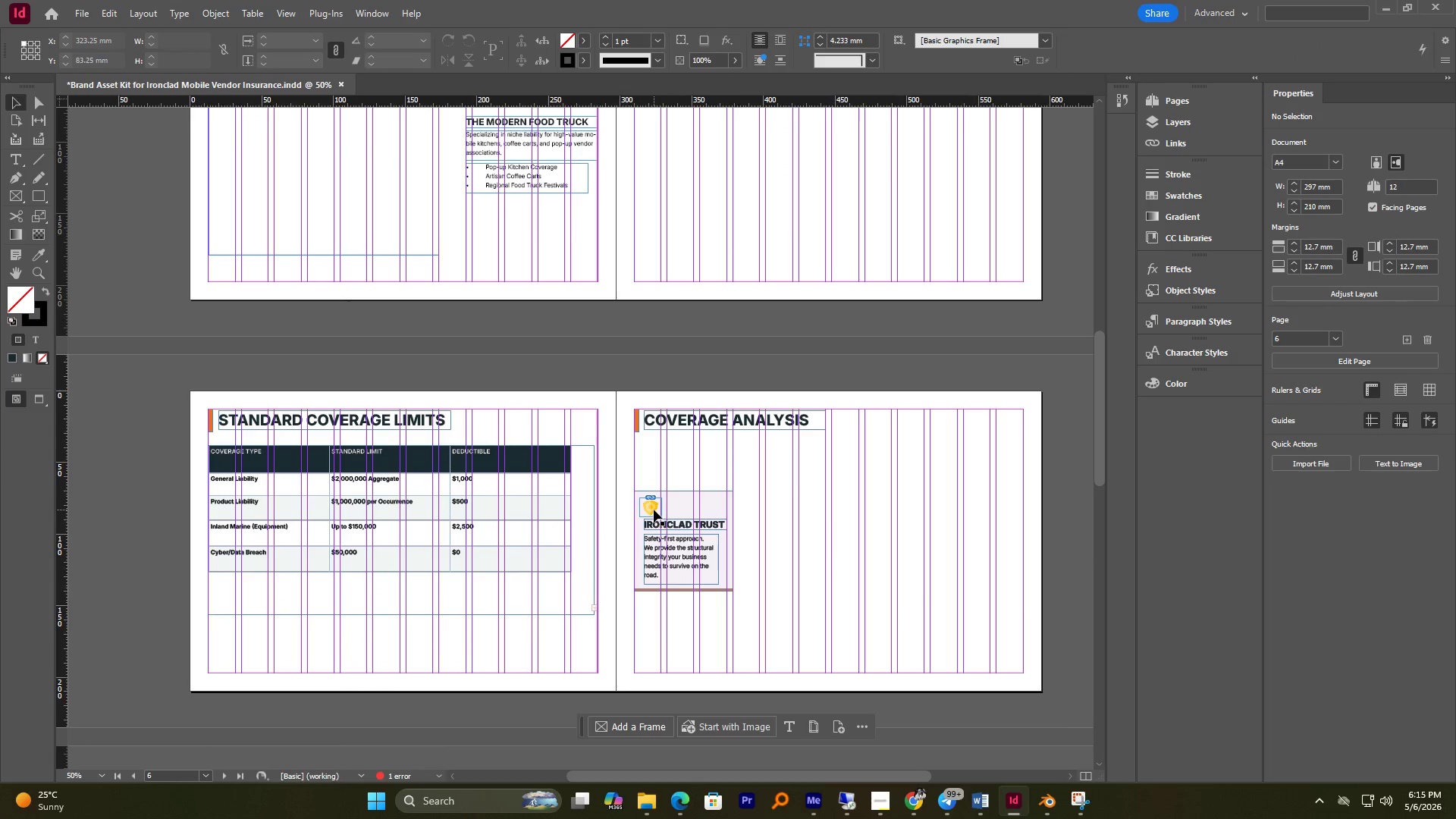 
left_click([651, 509])
 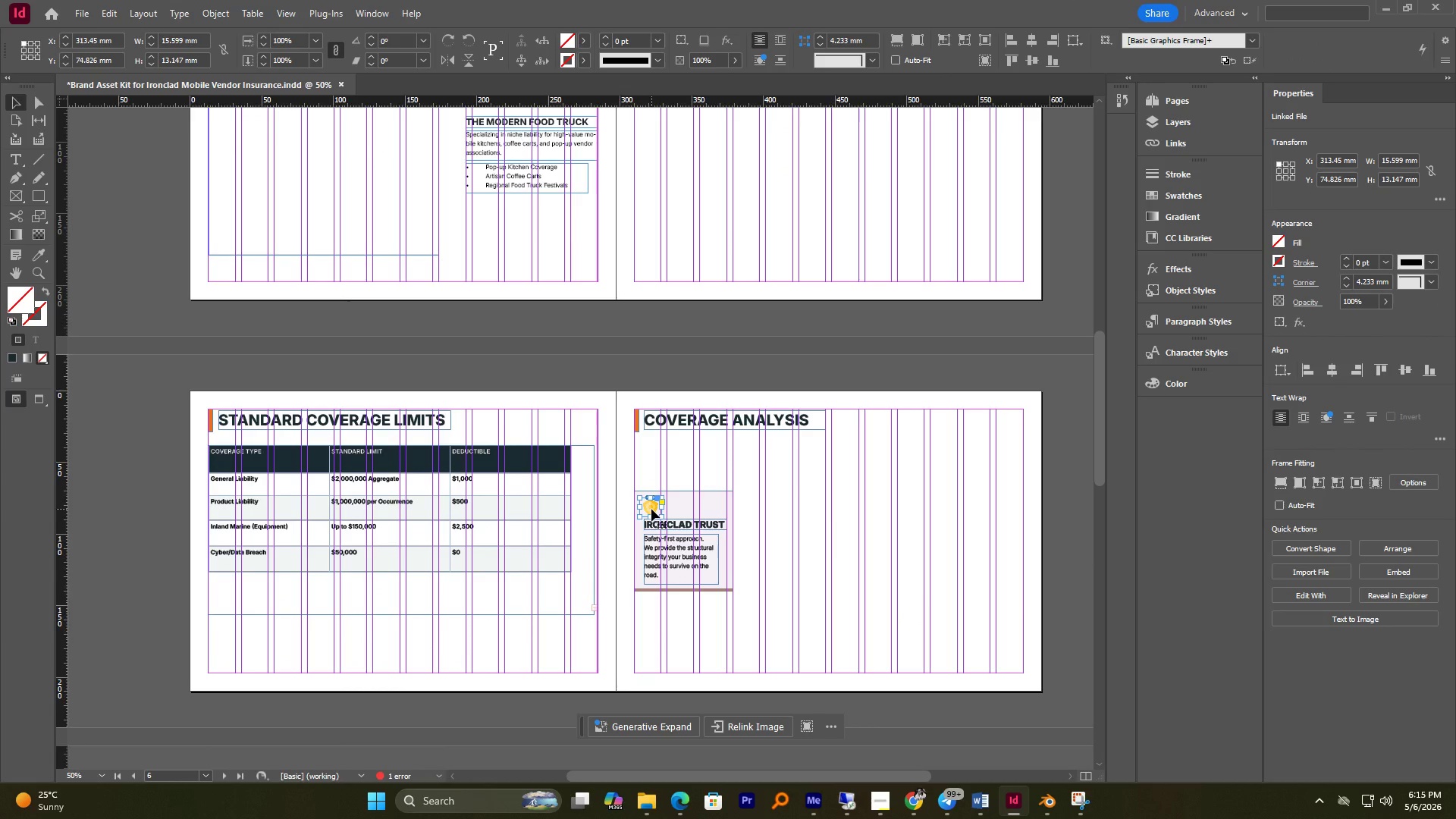 
key(Delete)
 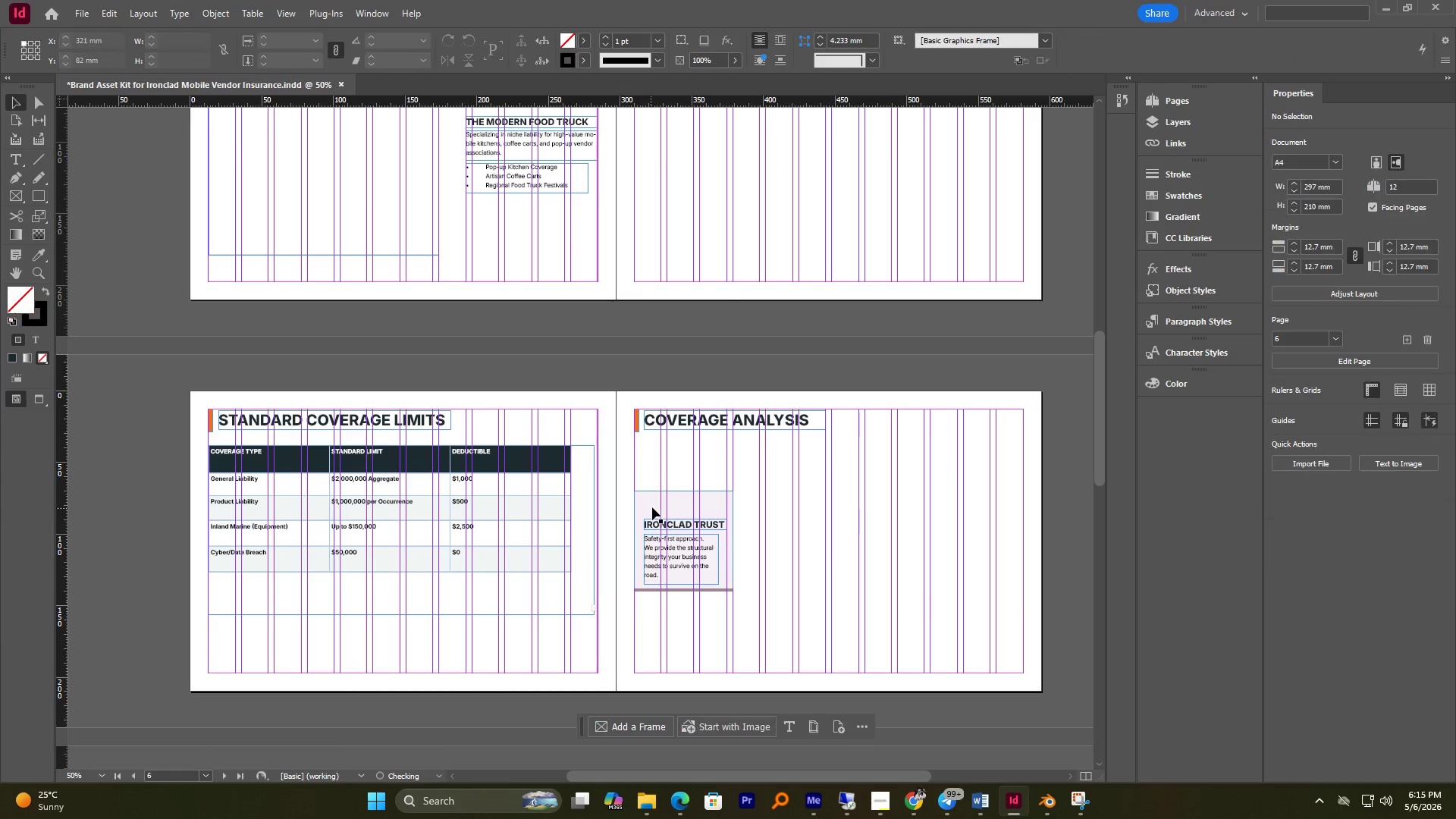 
left_click([652, 507])
 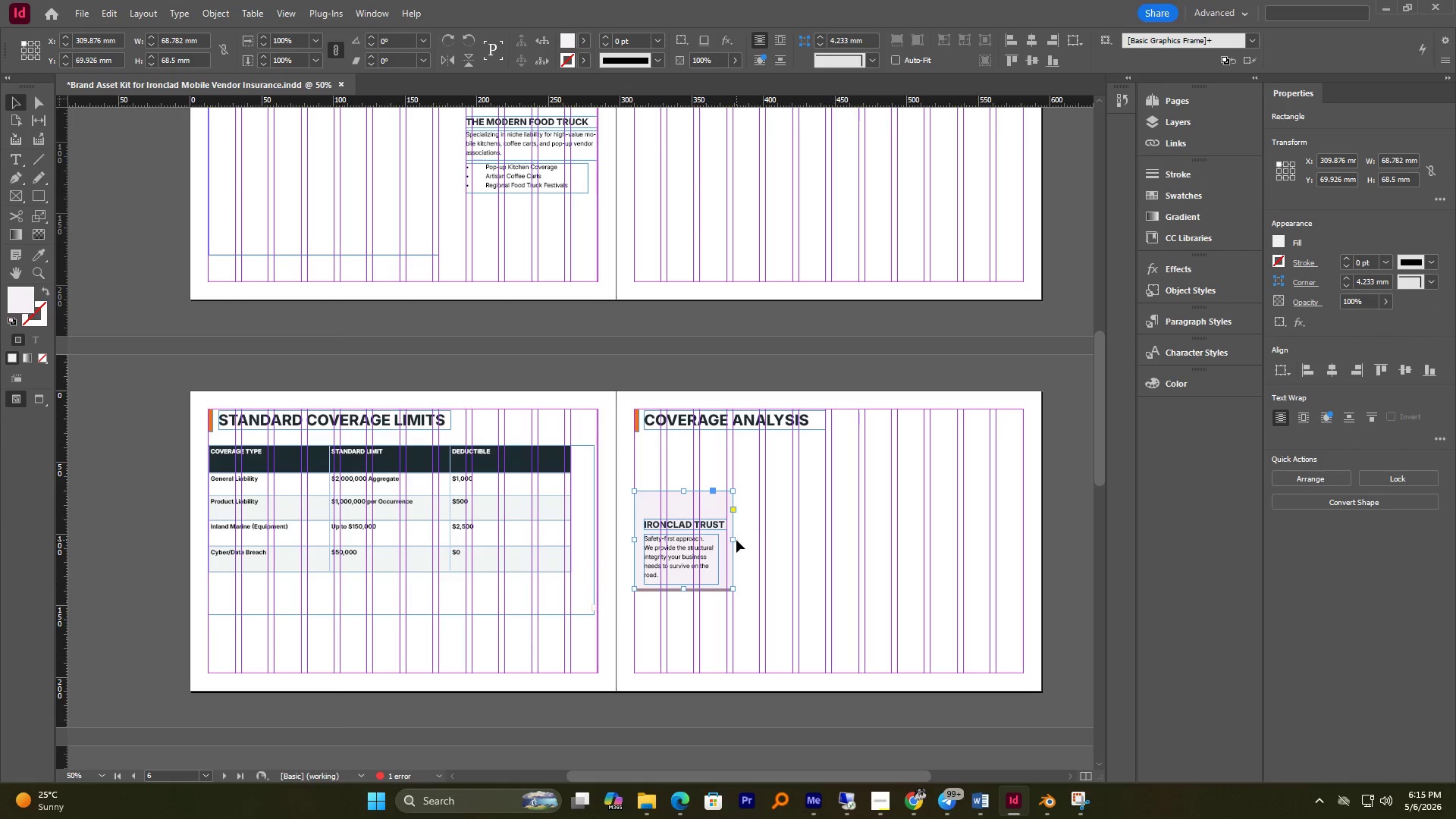 
left_click_drag(start_coordinate=[731, 540], to_coordinate=[826, 538])
 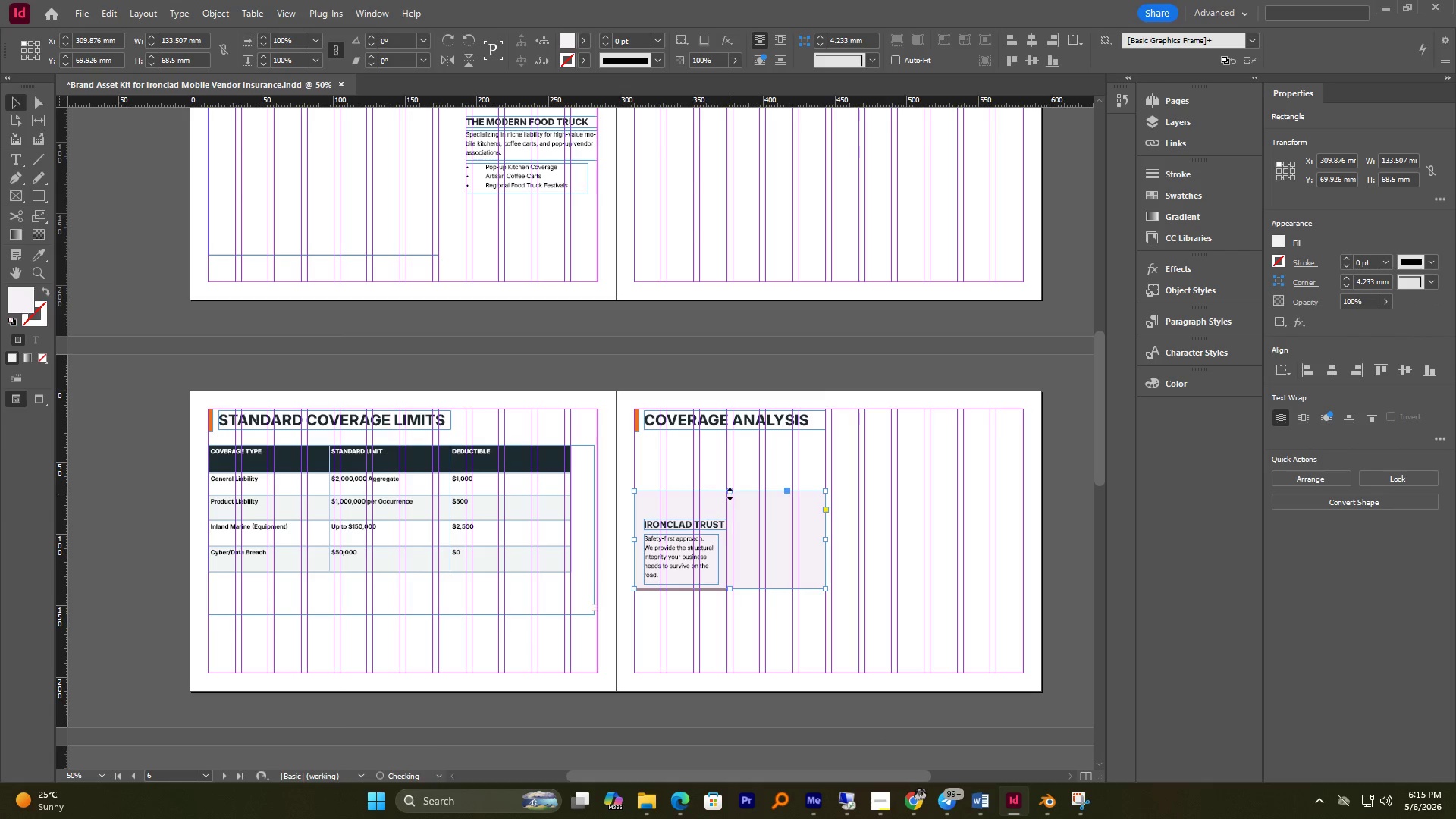 
left_click_drag(start_coordinate=[730, 491], to_coordinate=[730, 514])
 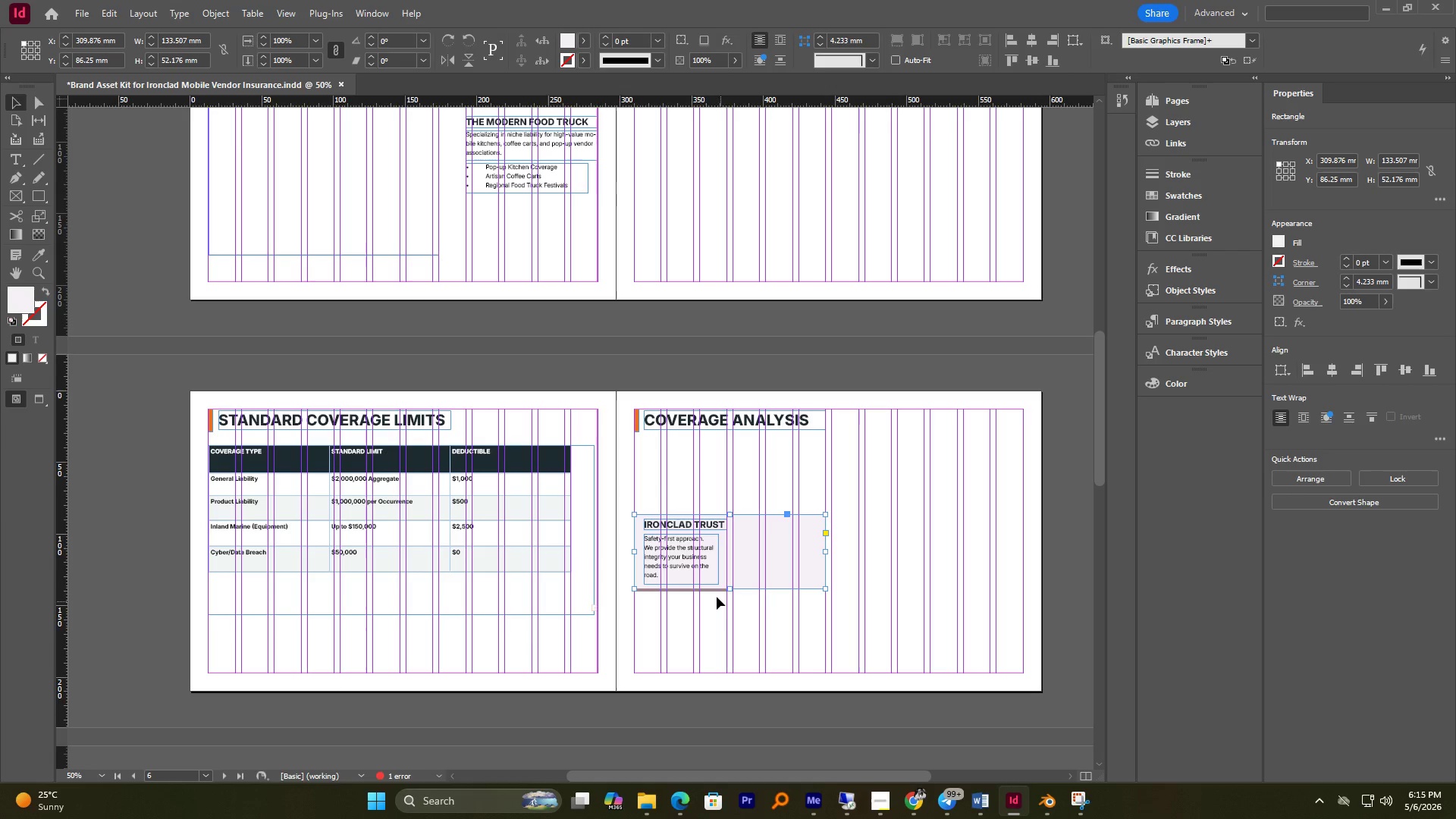 
left_click([714, 592])
 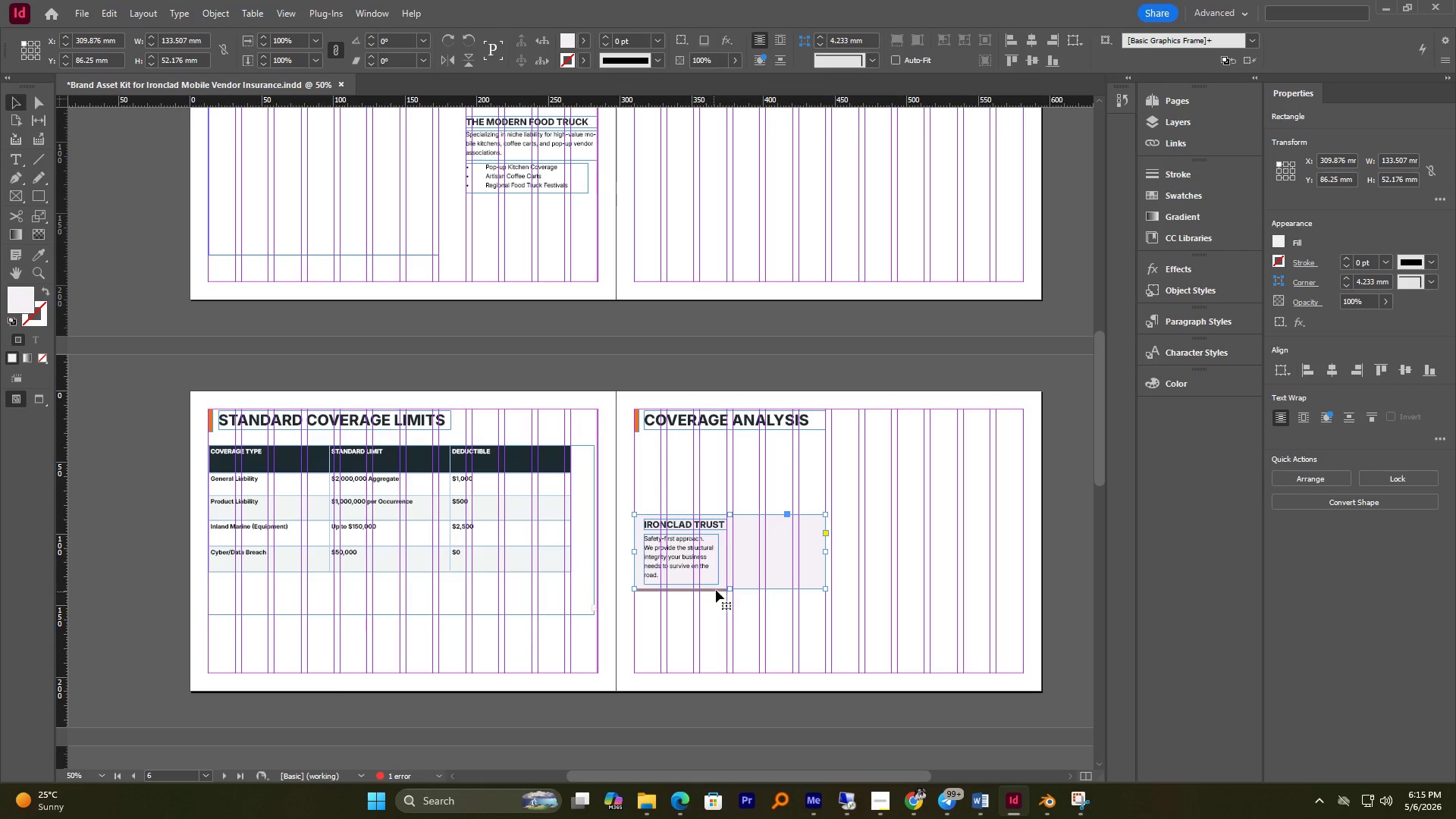 
hold_key(key=AltLeft, duration=0.56)
scroll: coordinate [719, 590], scroll_direction: up, amount: 2.0
 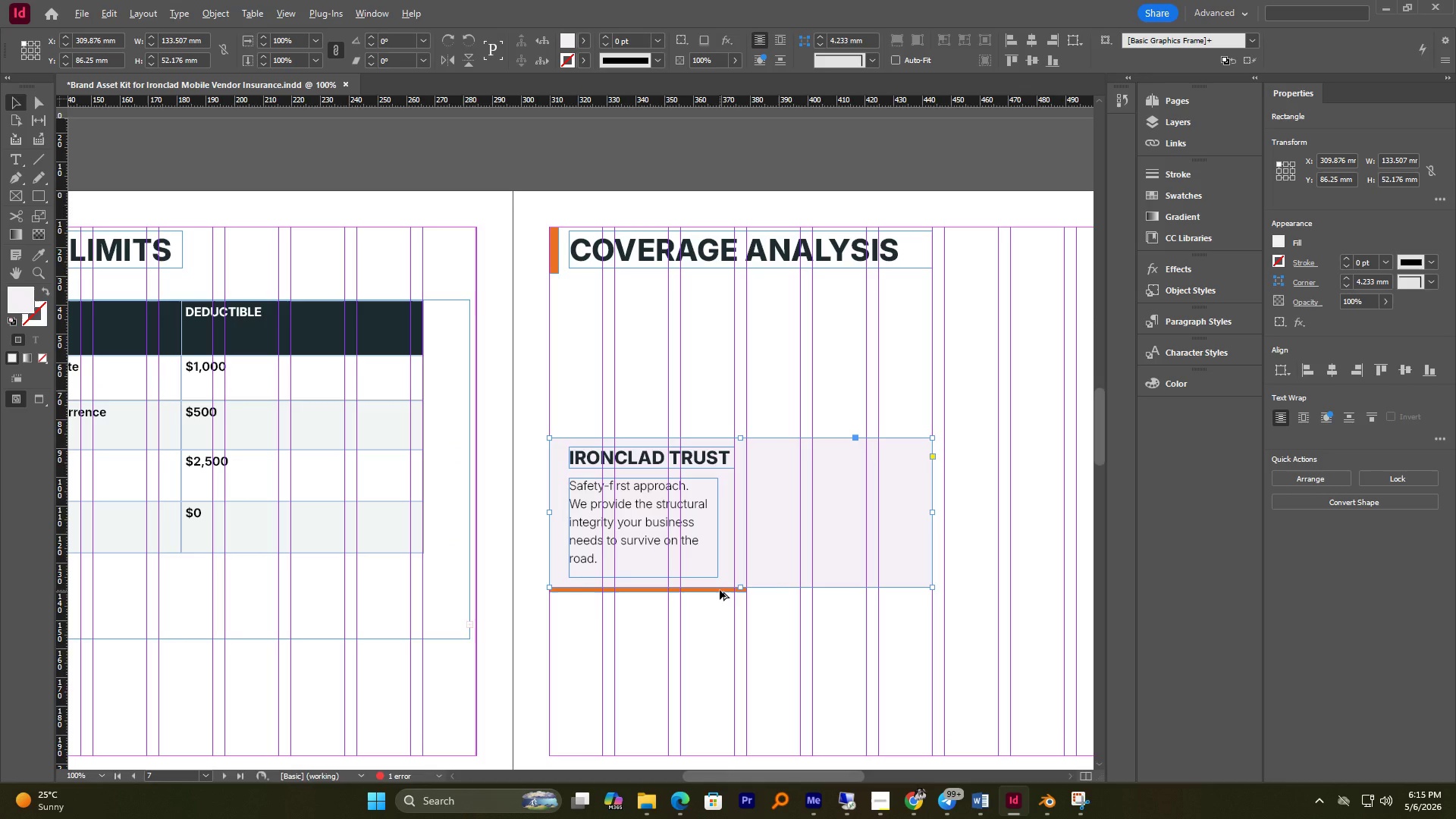 
left_click([720, 590])
 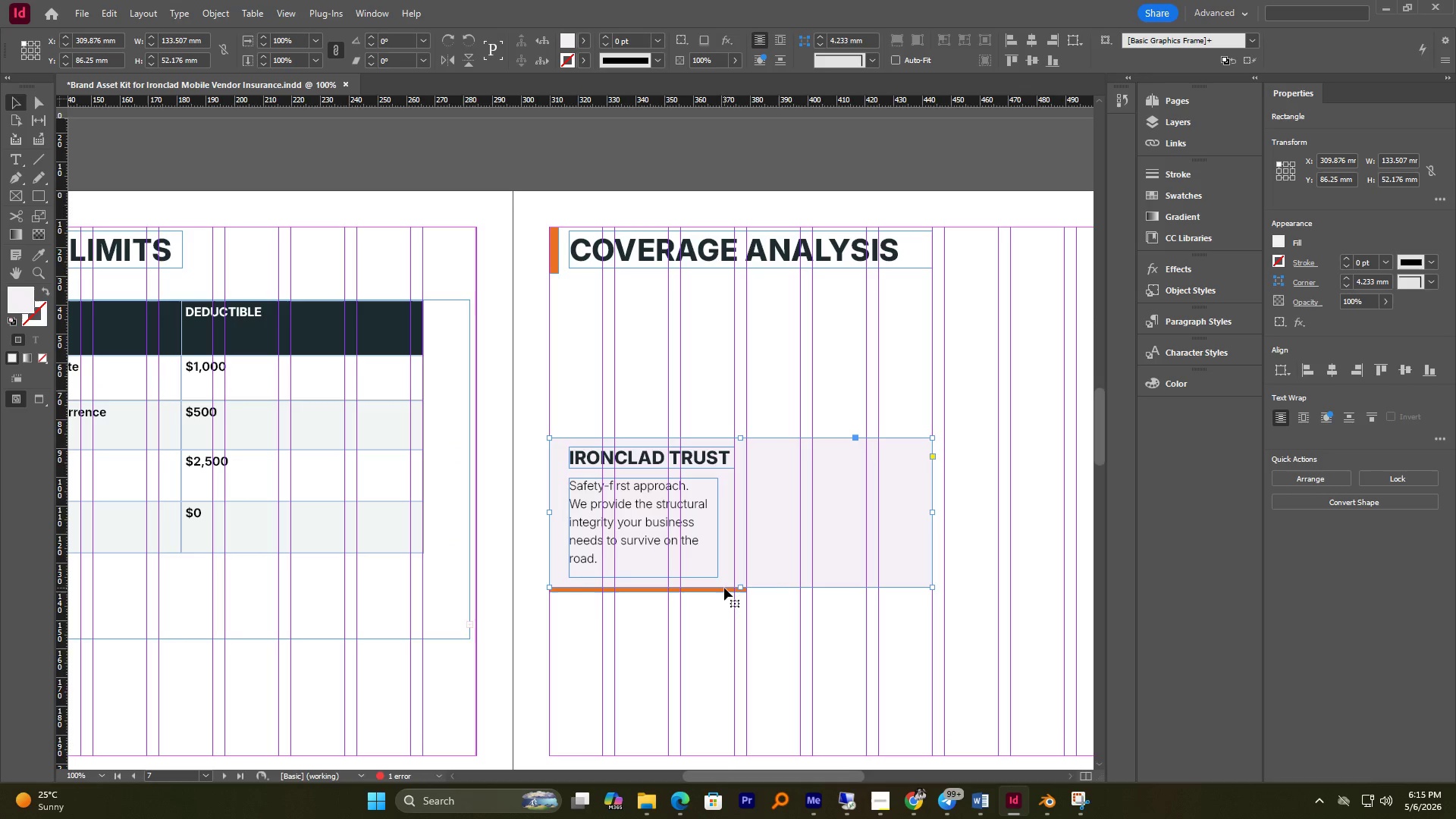 
double_click([724, 588])
 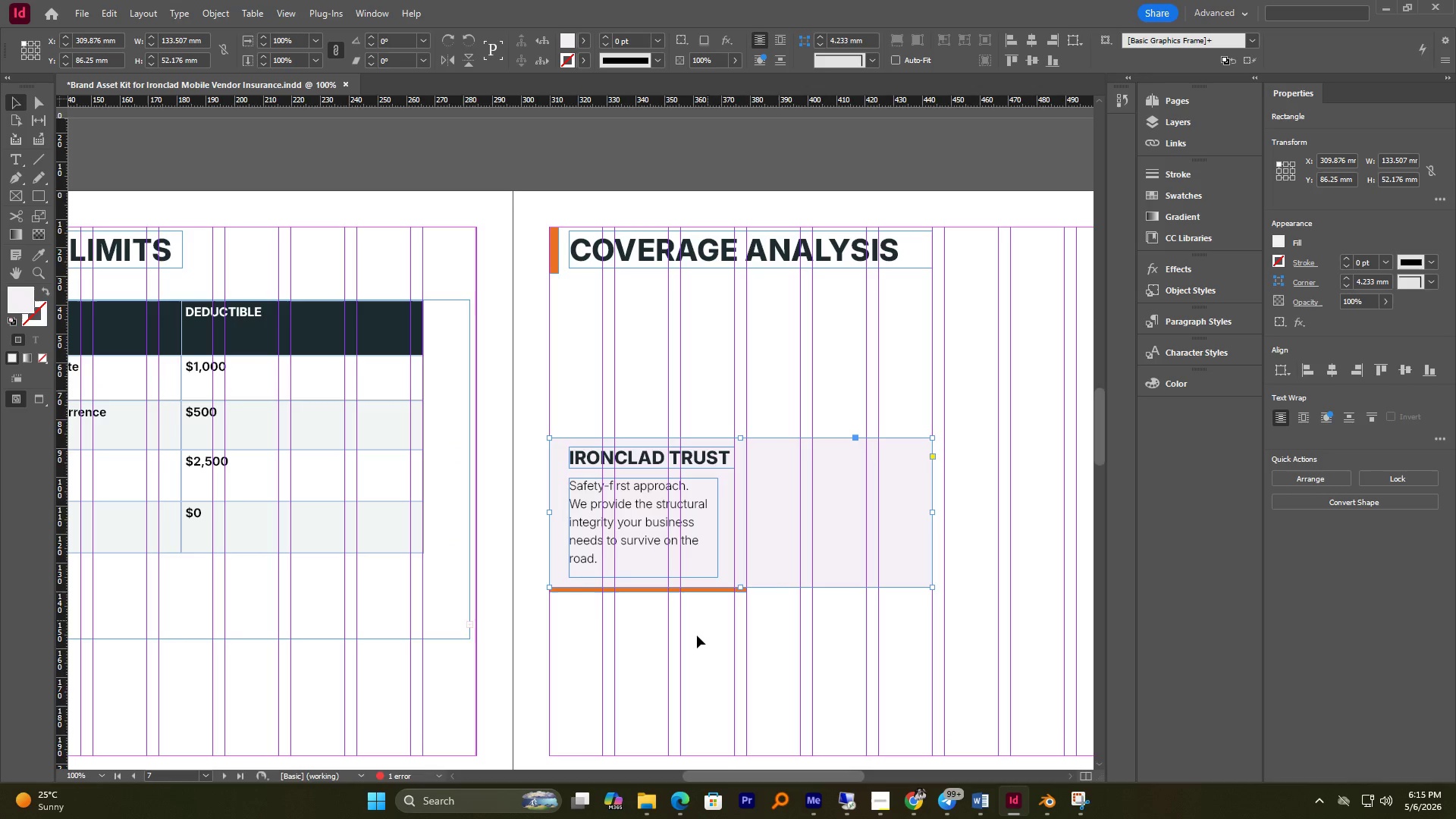 
triple_click([696, 637])
 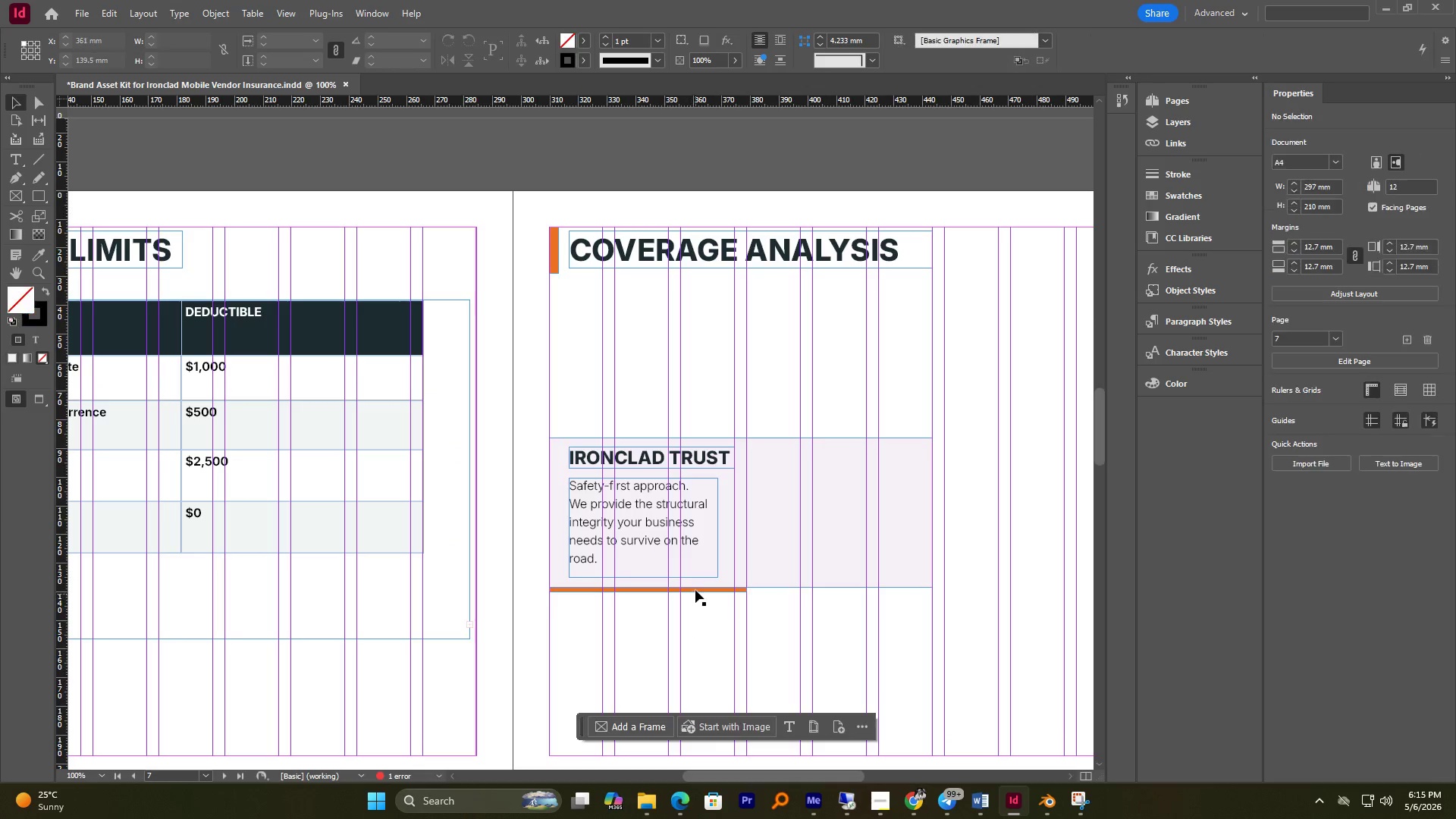 
left_click([696, 589])
 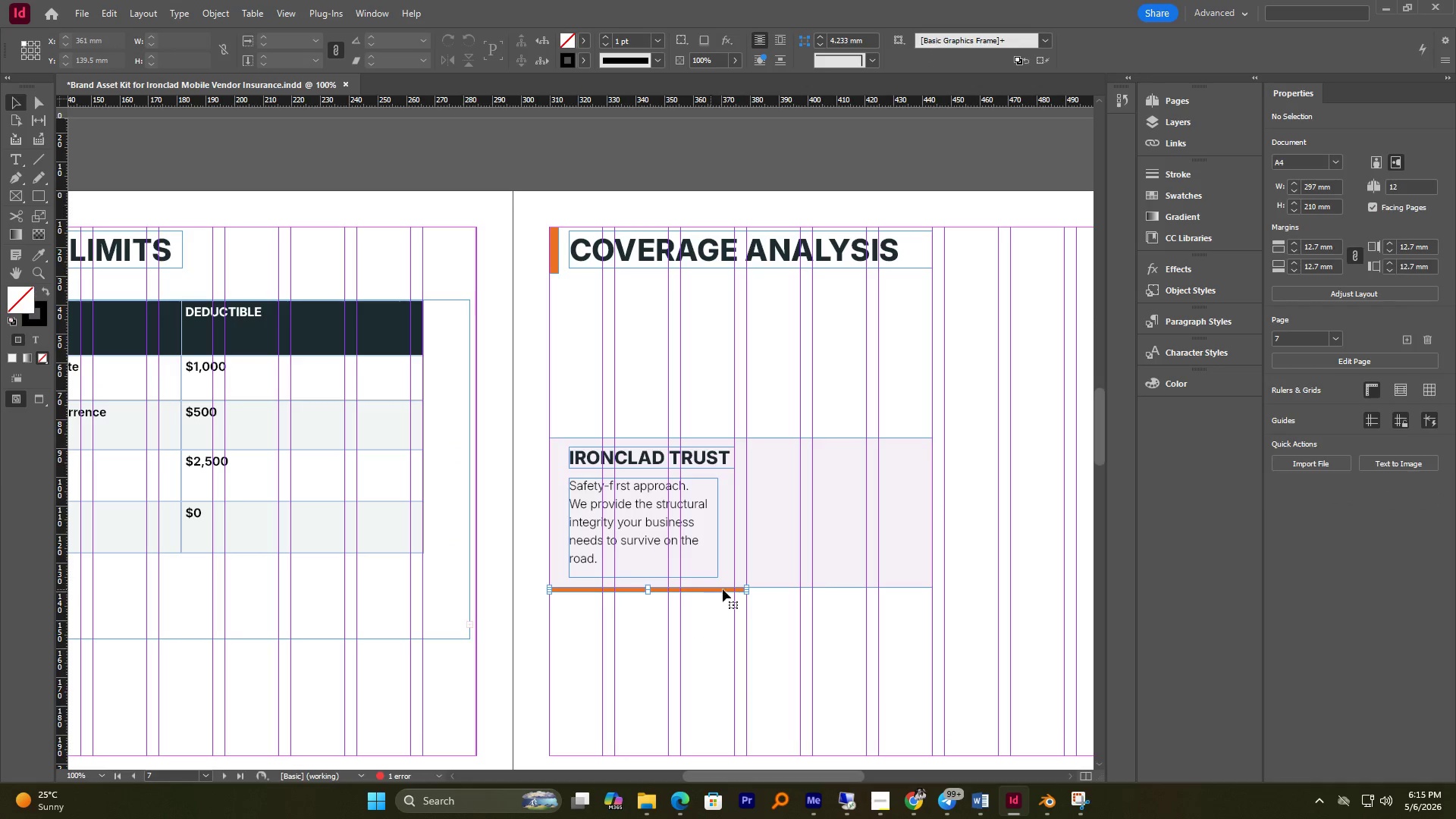 
hold_key(key=AltLeft, duration=0.61)
scroll: coordinate [761, 588], scroll_direction: up, amount: 3.0
 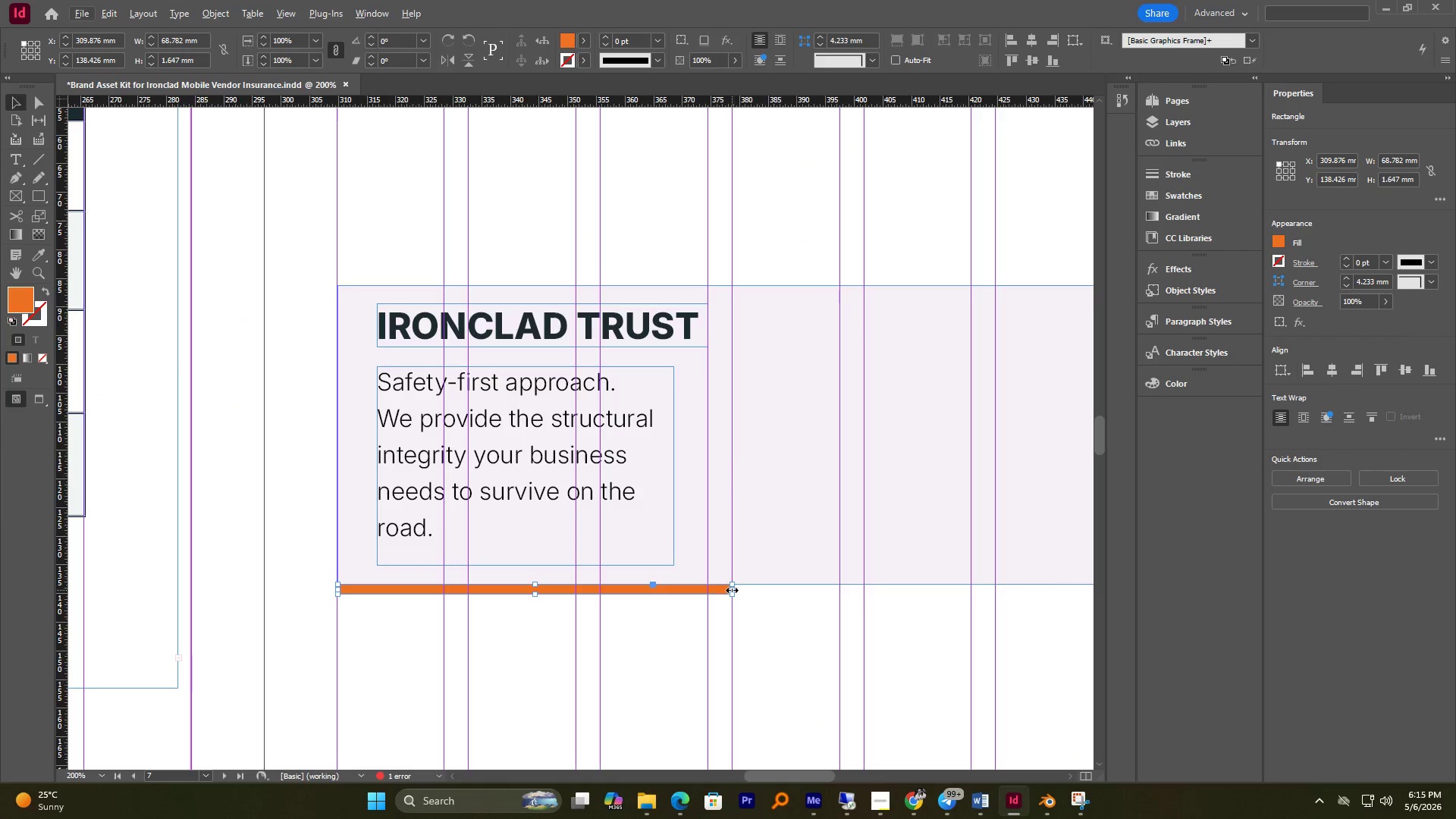 
left_click_drag(start_coordinate=[732, 590], to_coordinate=[1007, 592])
 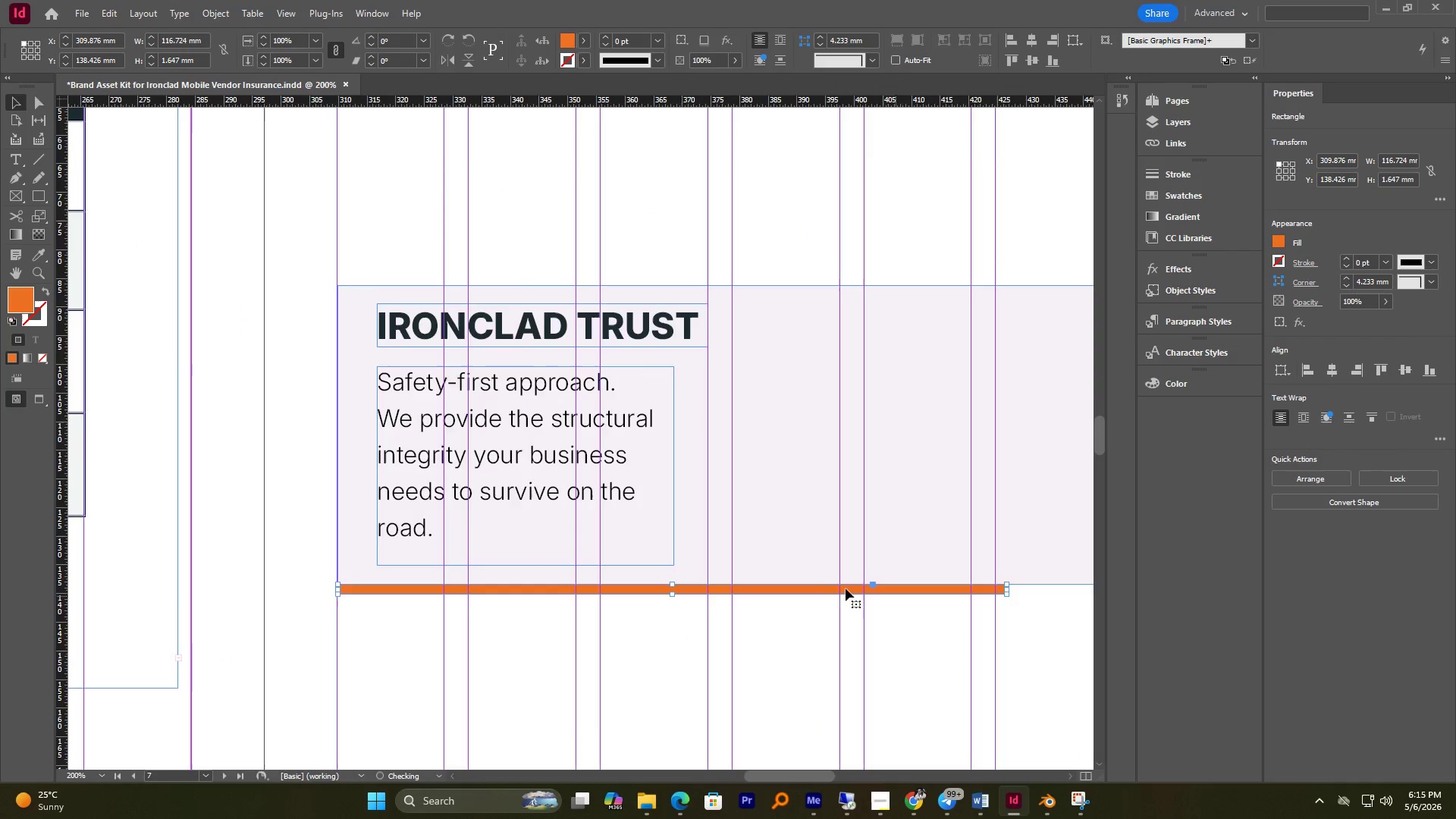 
scroll: coordinate [712, 579], scroll_direction: none, amount: 0.0
 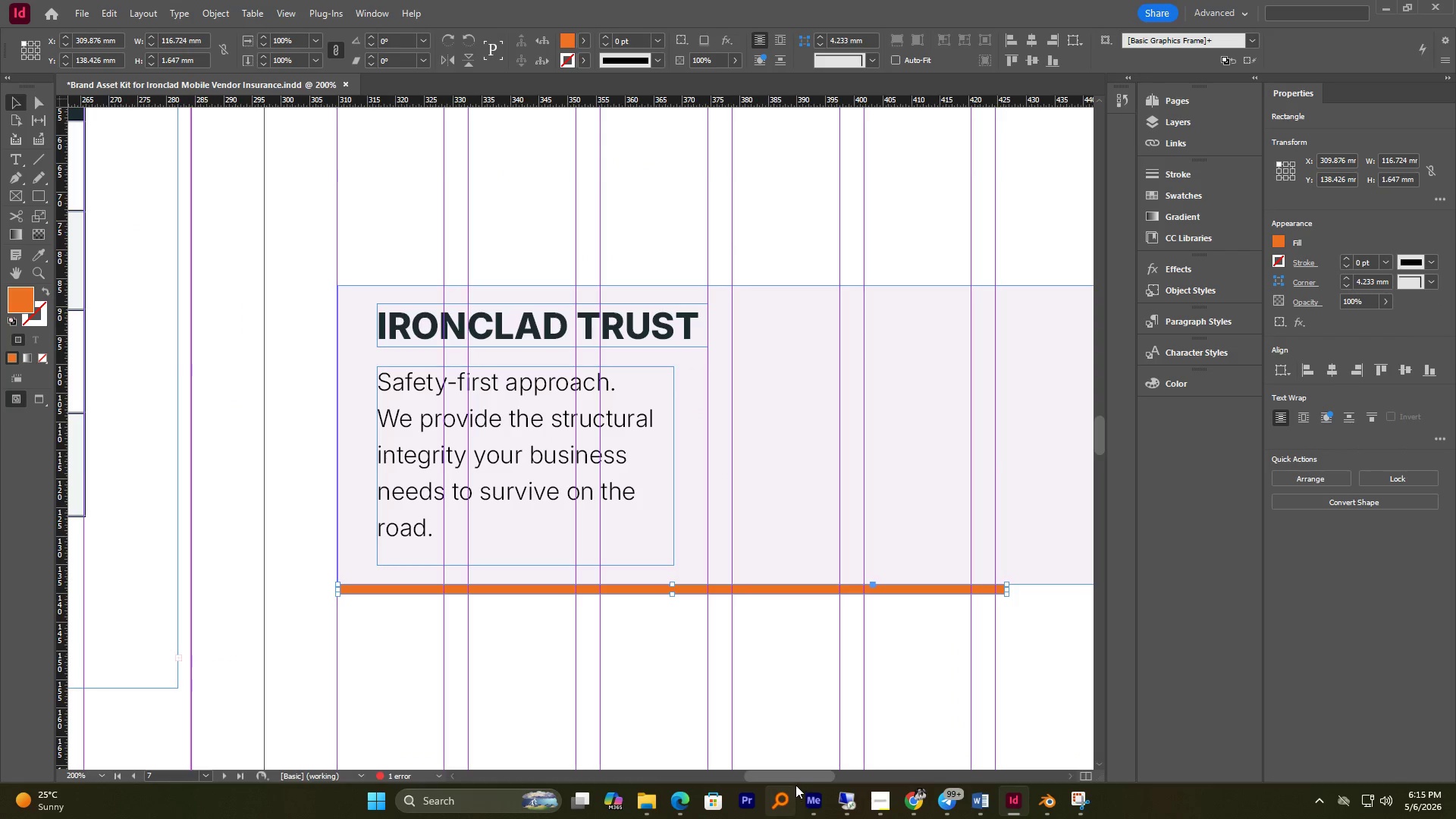 
left_click_drag(start_coordinate=[799, 775], to_coordinate=[853, 763])
 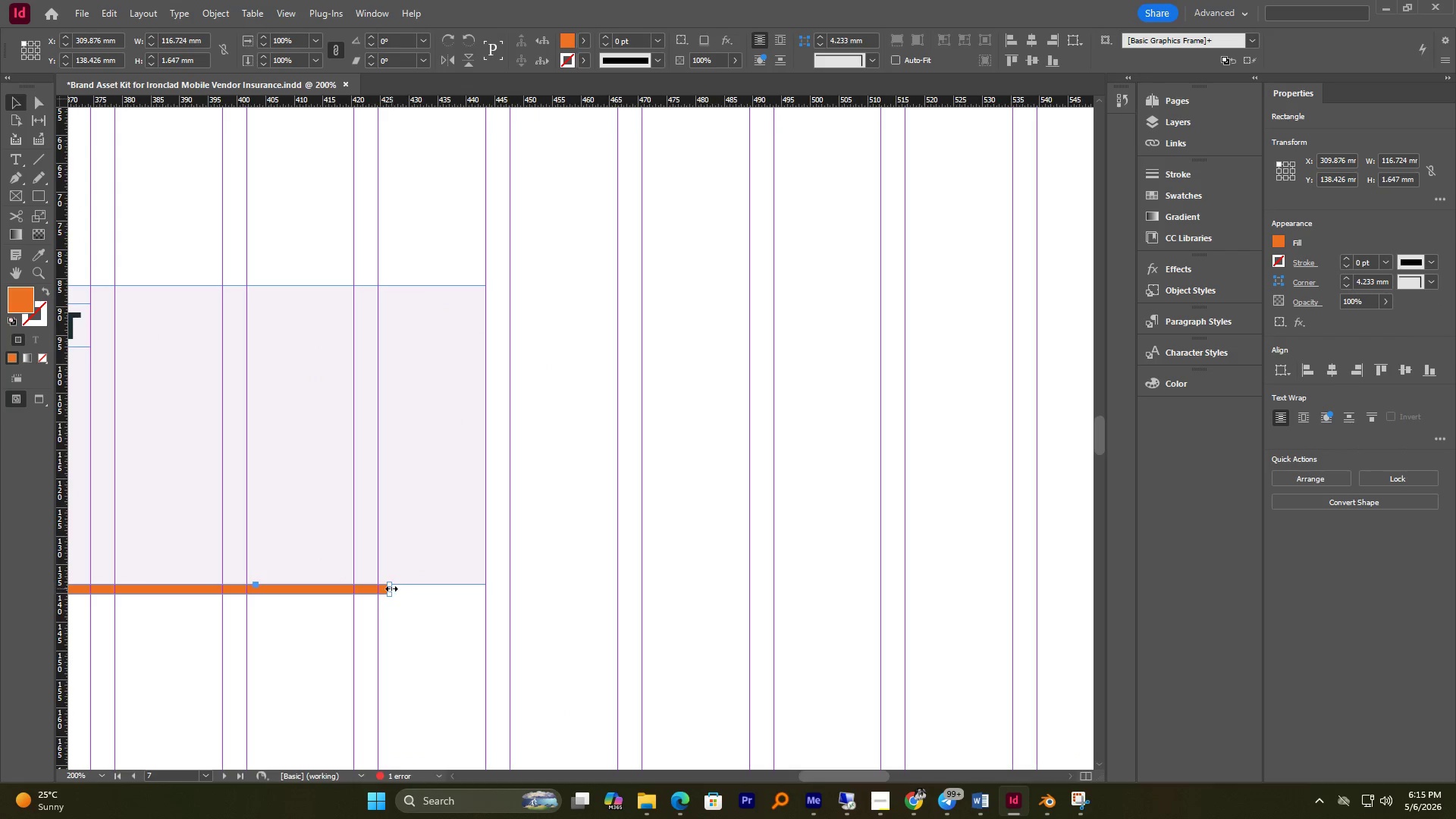 
left_click_drag(start_coordinate=[391, 588], to_coordinate=[487, 592])
 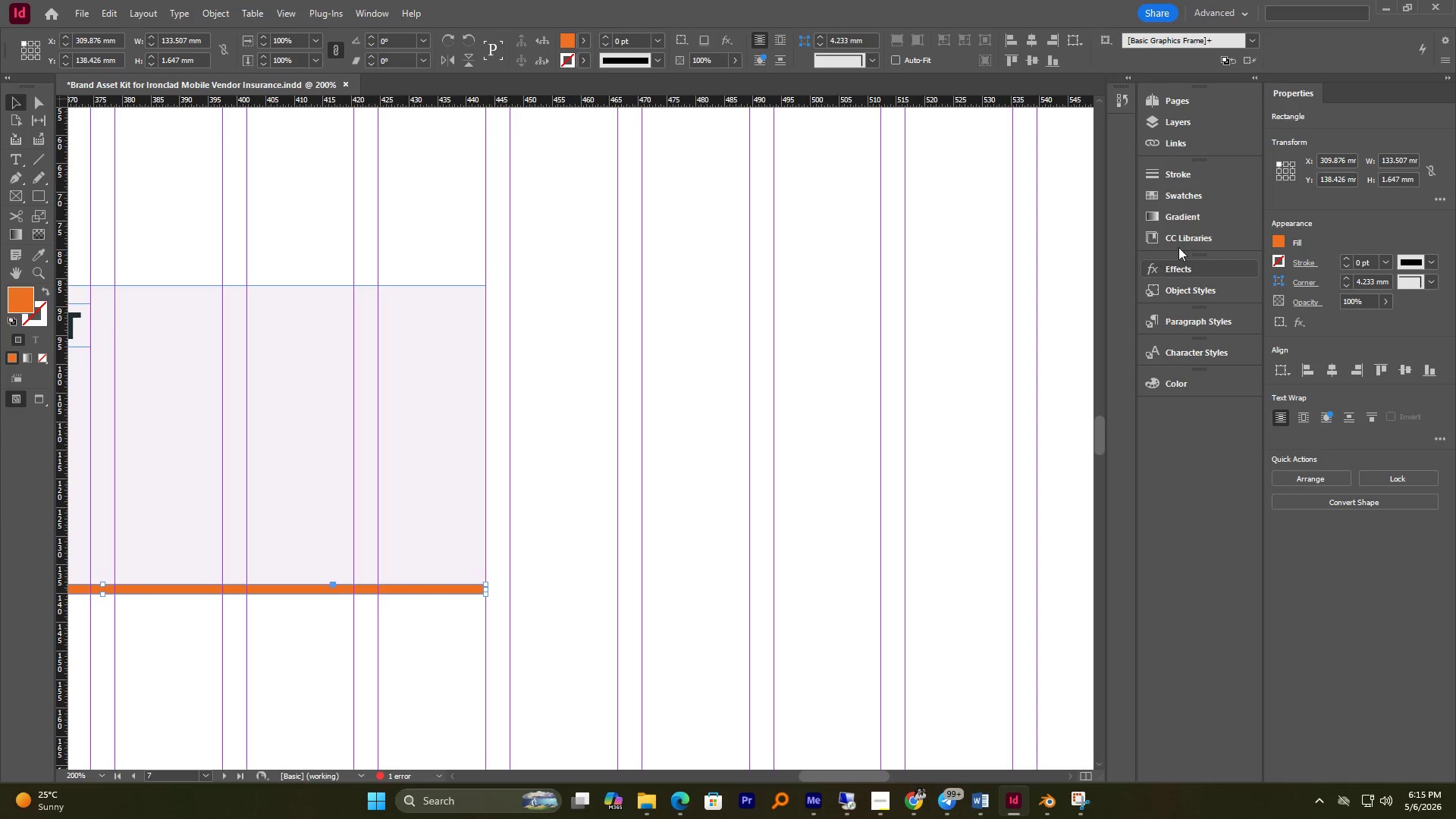 
left_click([1196, 199])
 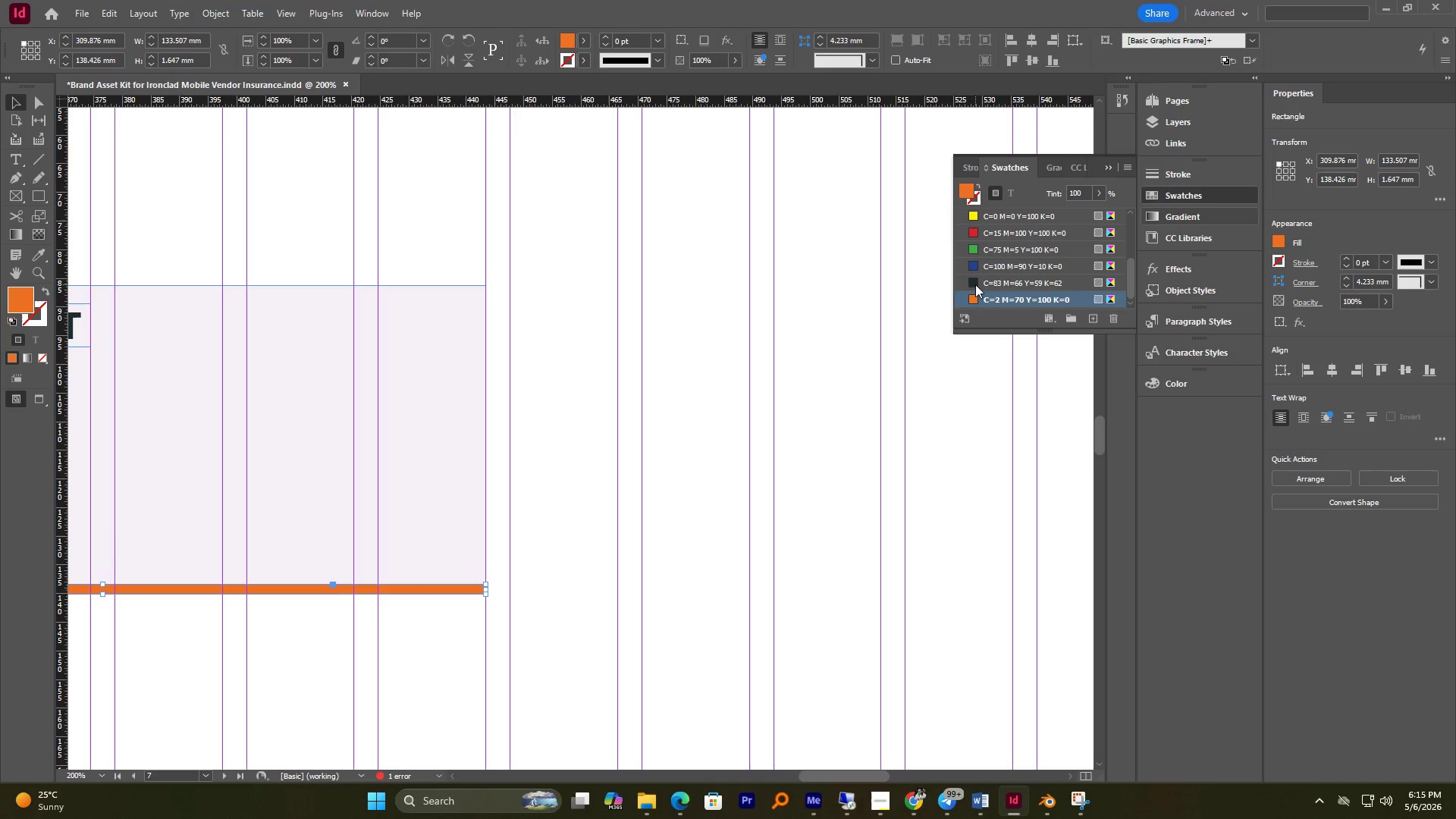 
left_click([975, 284])
 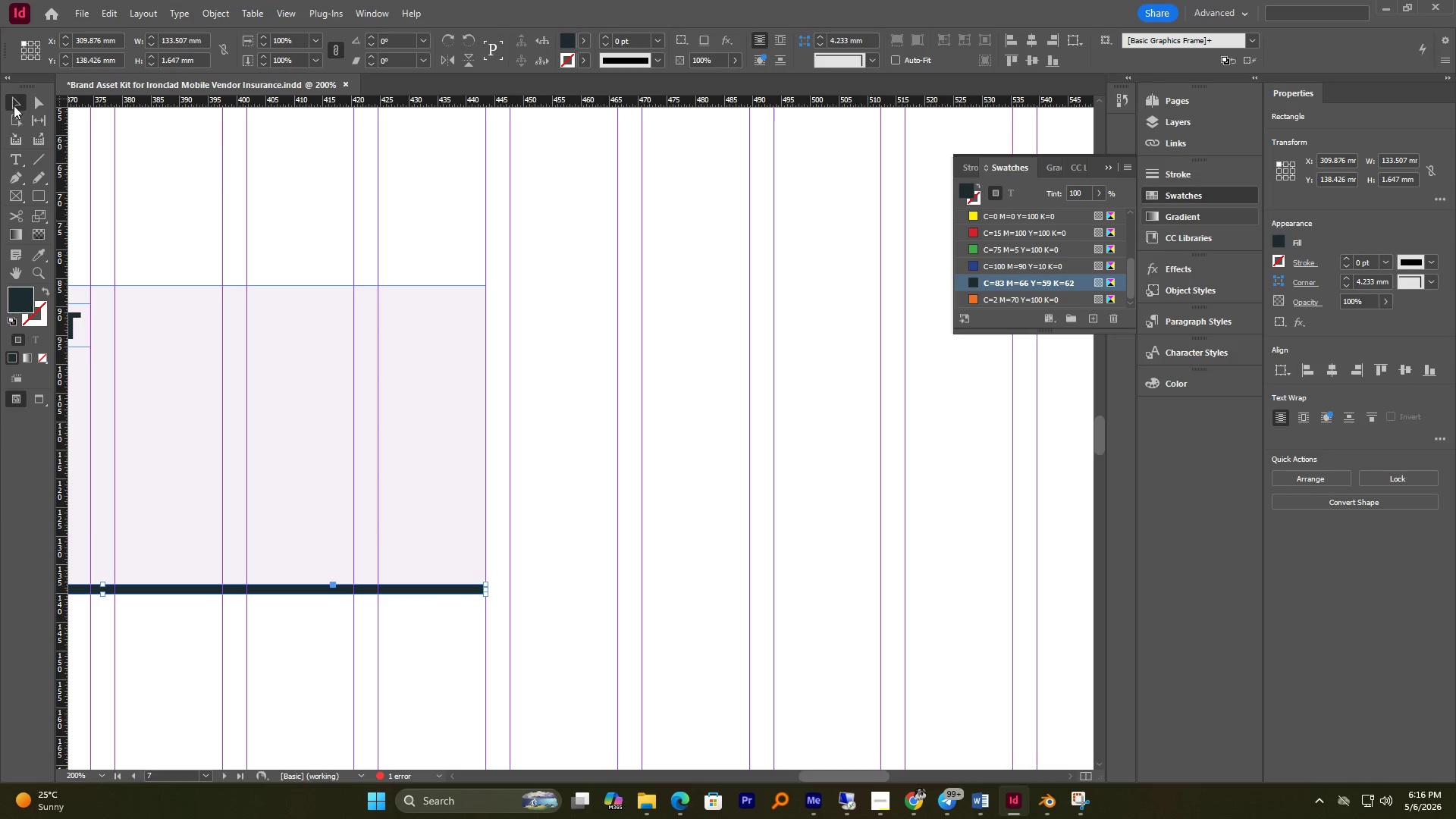 
double_click([691, 454])
 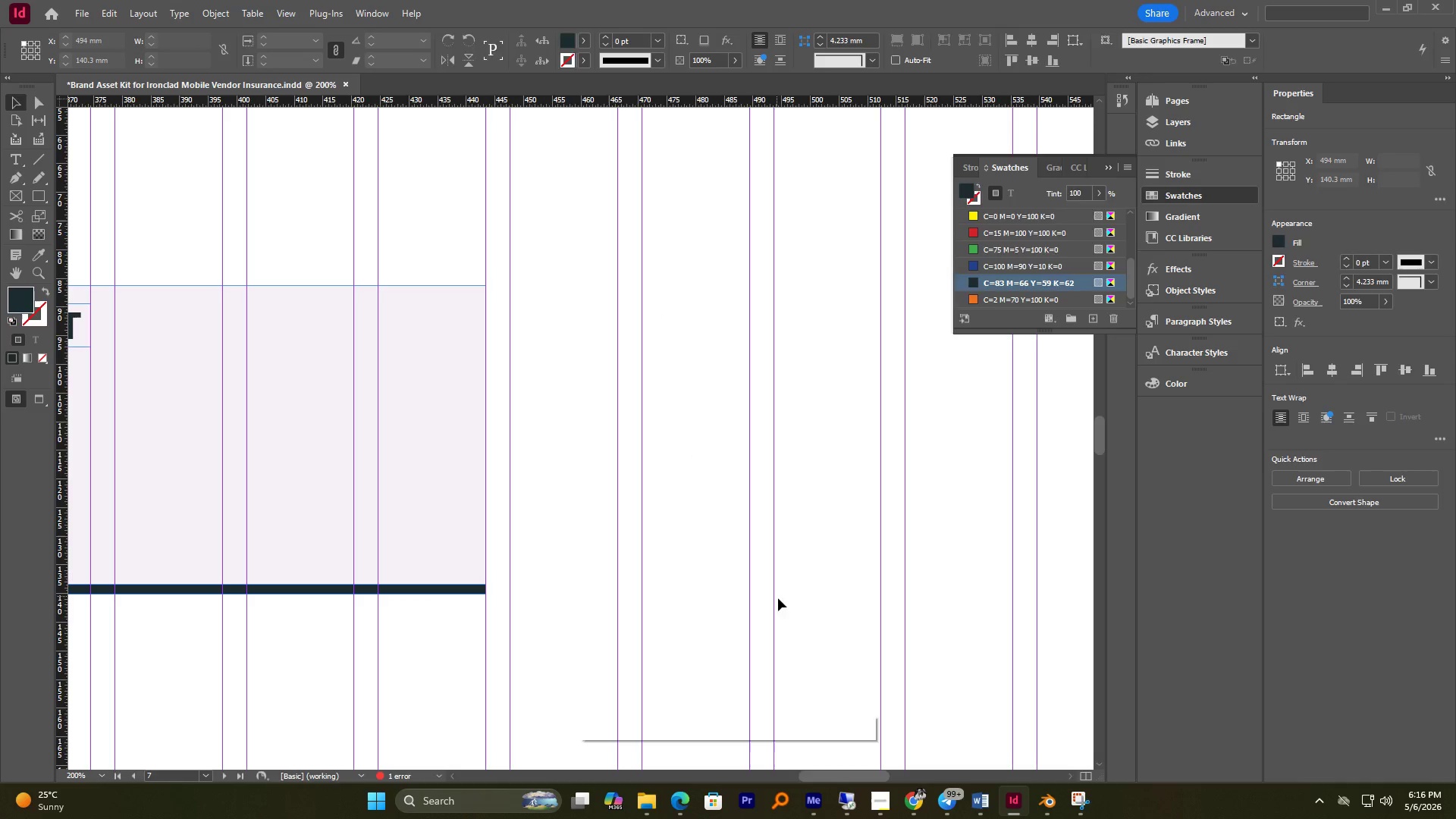 
hold_key(key=AltLeft, duration=0.89)
scroll: coordinate [777, 582], scroll_direction: down, amount: 3.0
 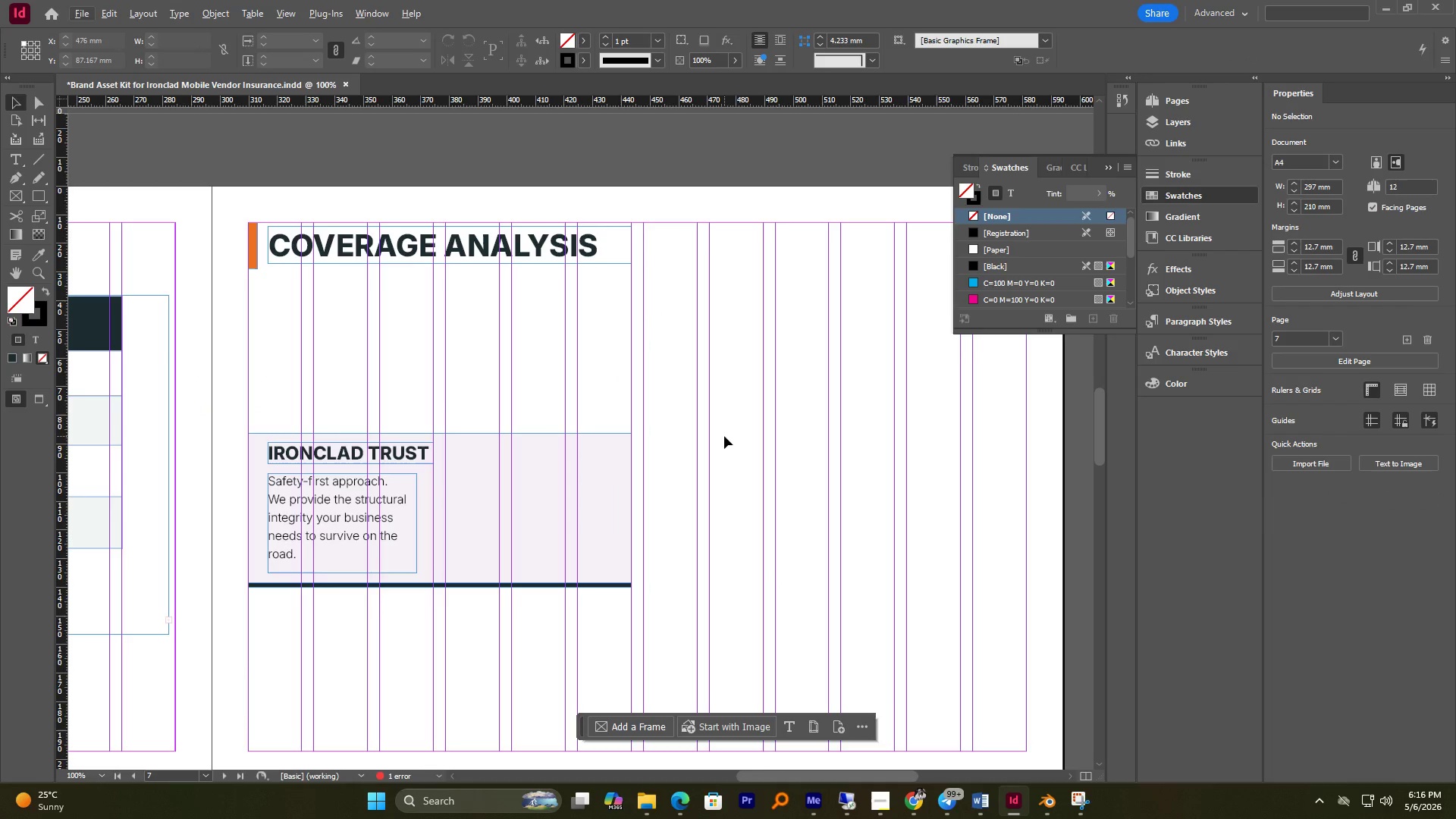 
double_click([539, 491])
 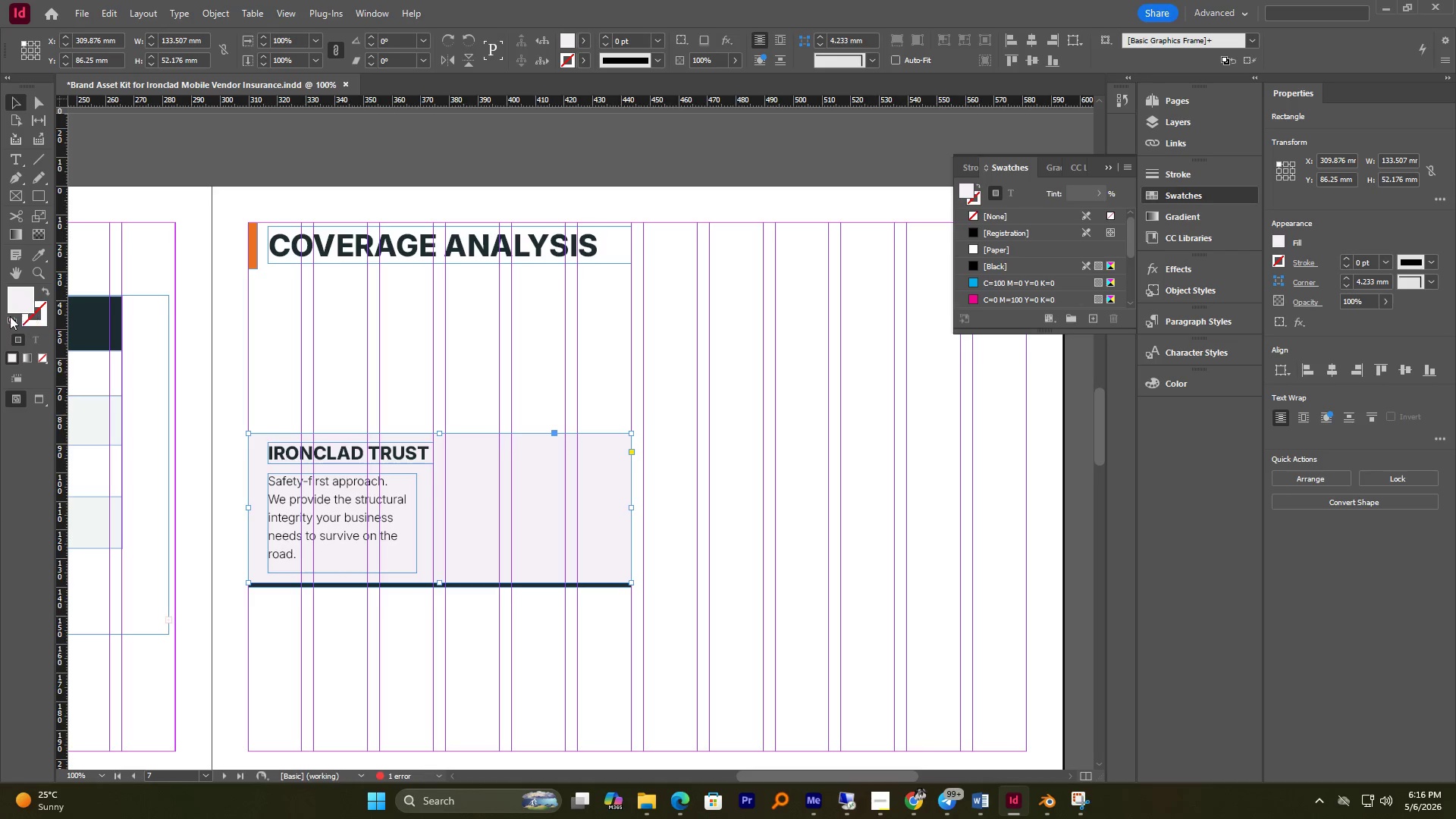 
double_click([20, 303])
 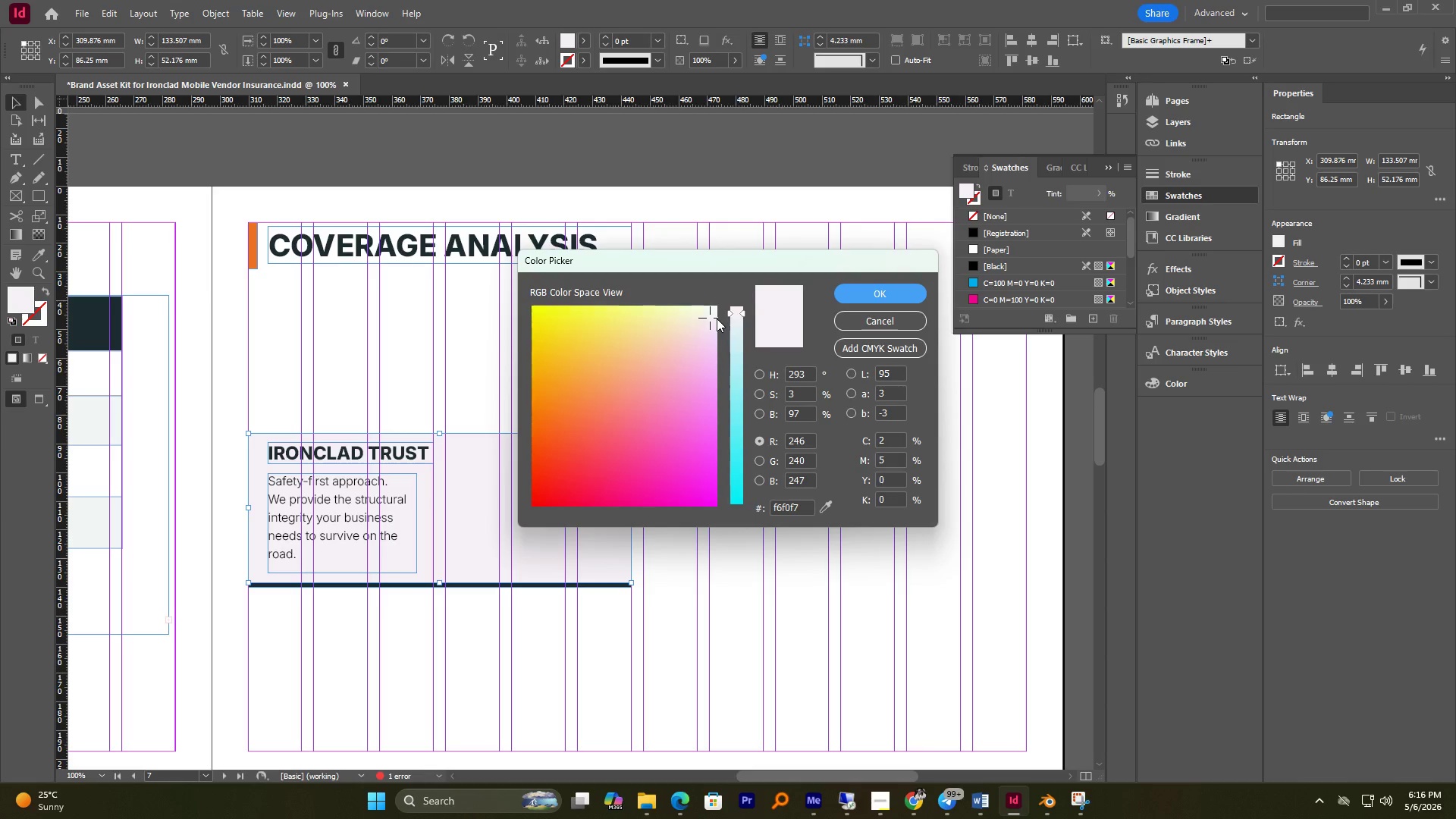 
left_click([890, 297])
 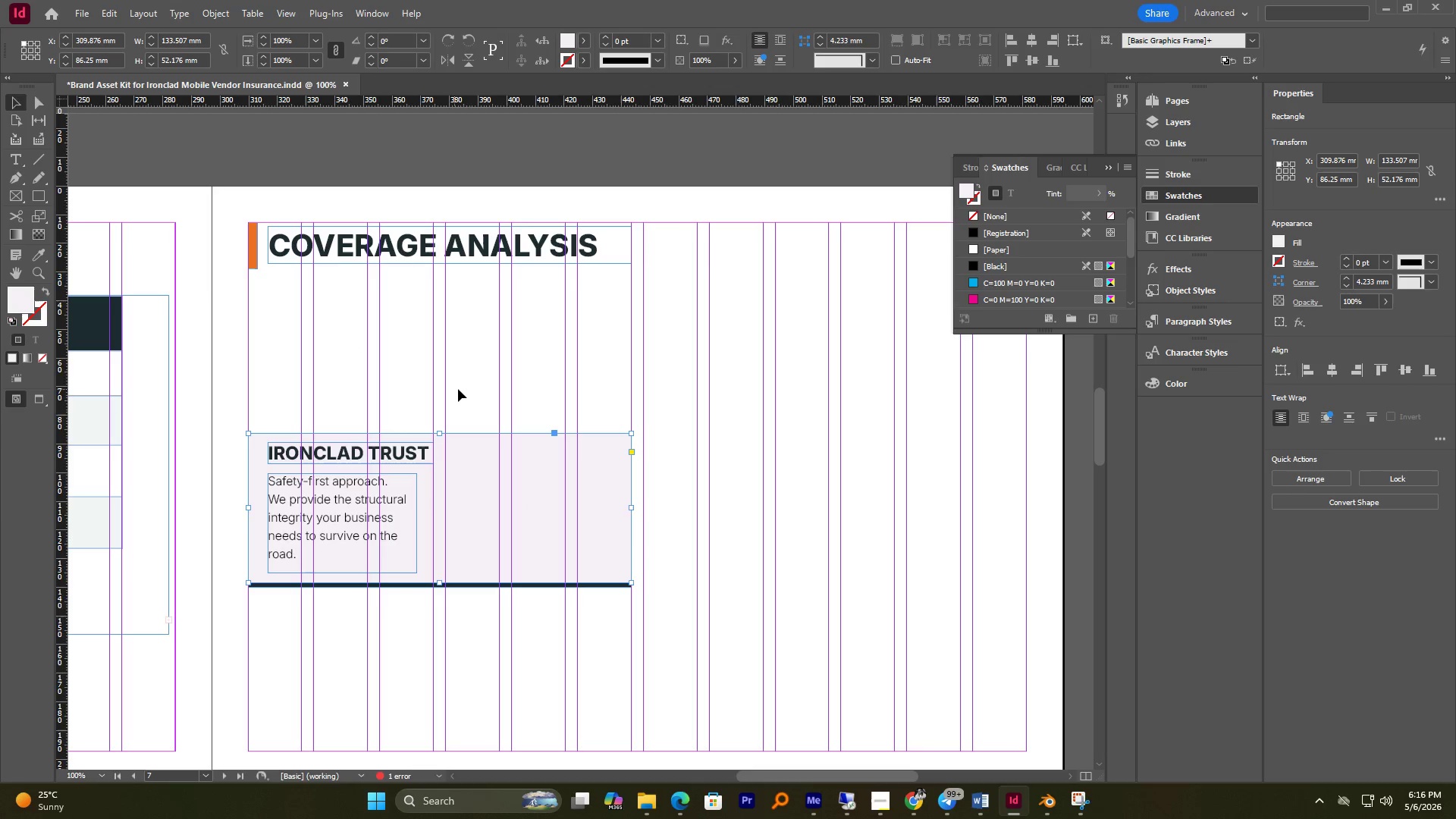 
key(W)
 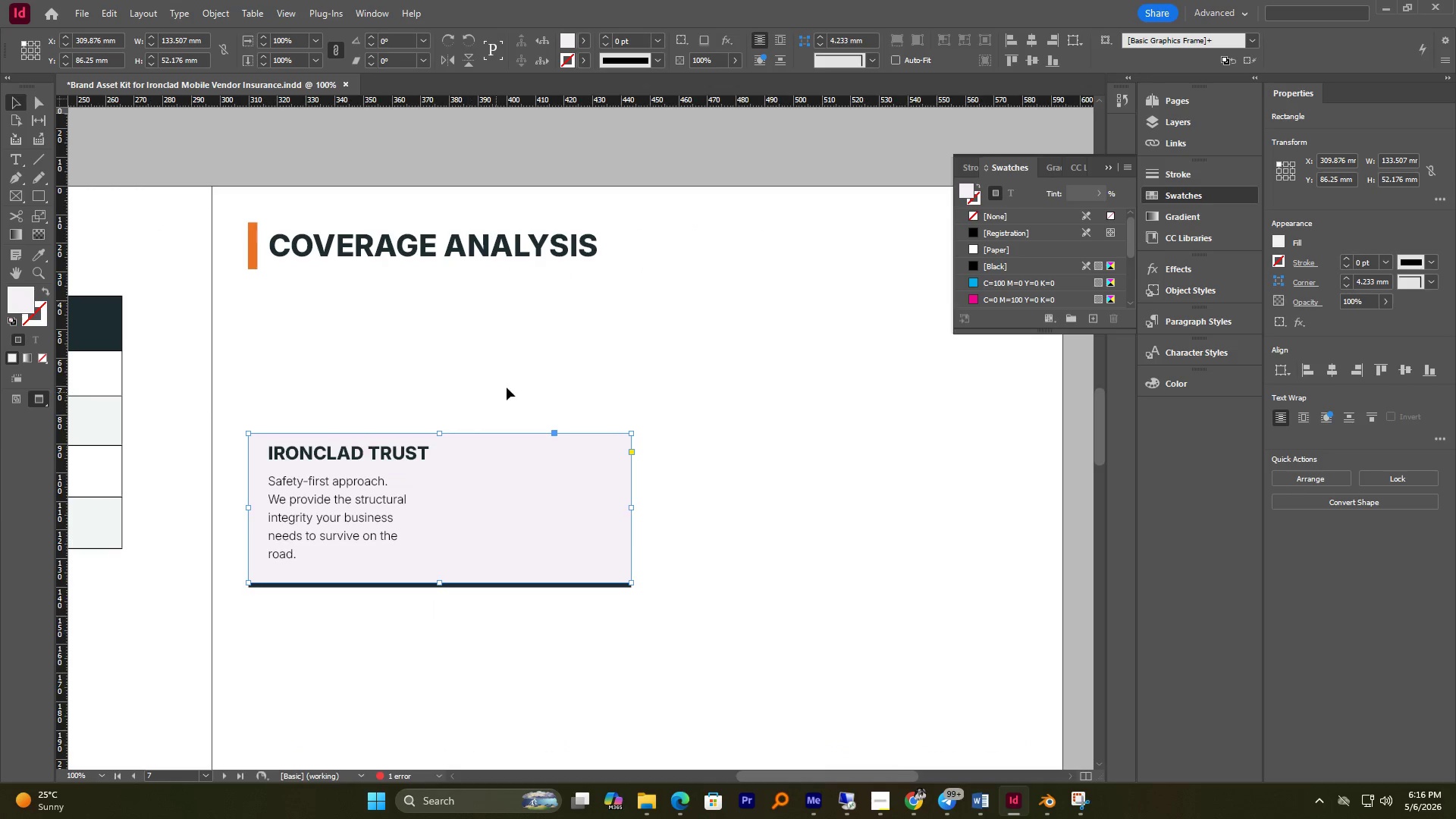 
left_click([514, 380])
 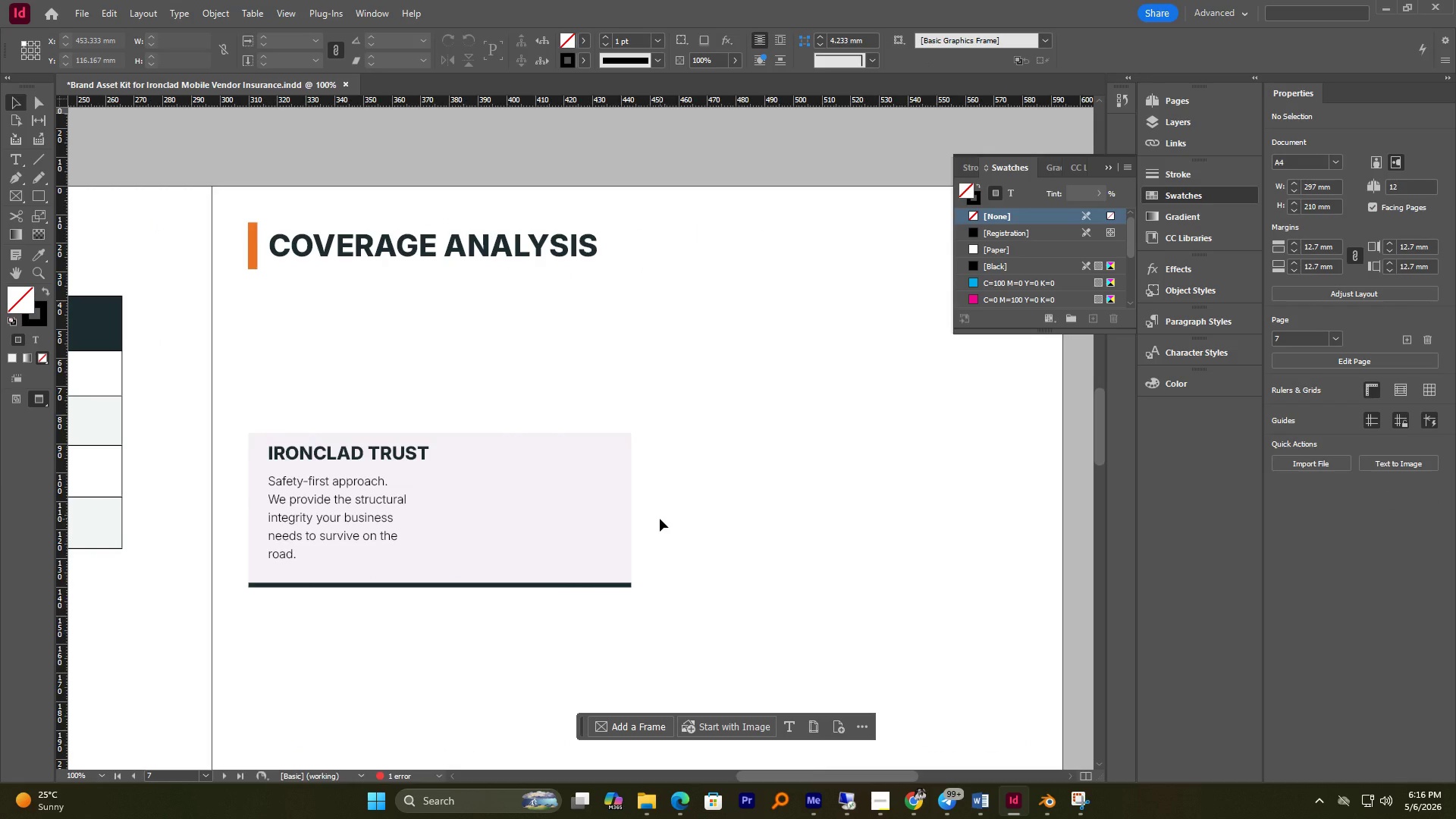 
wait(8.58)
 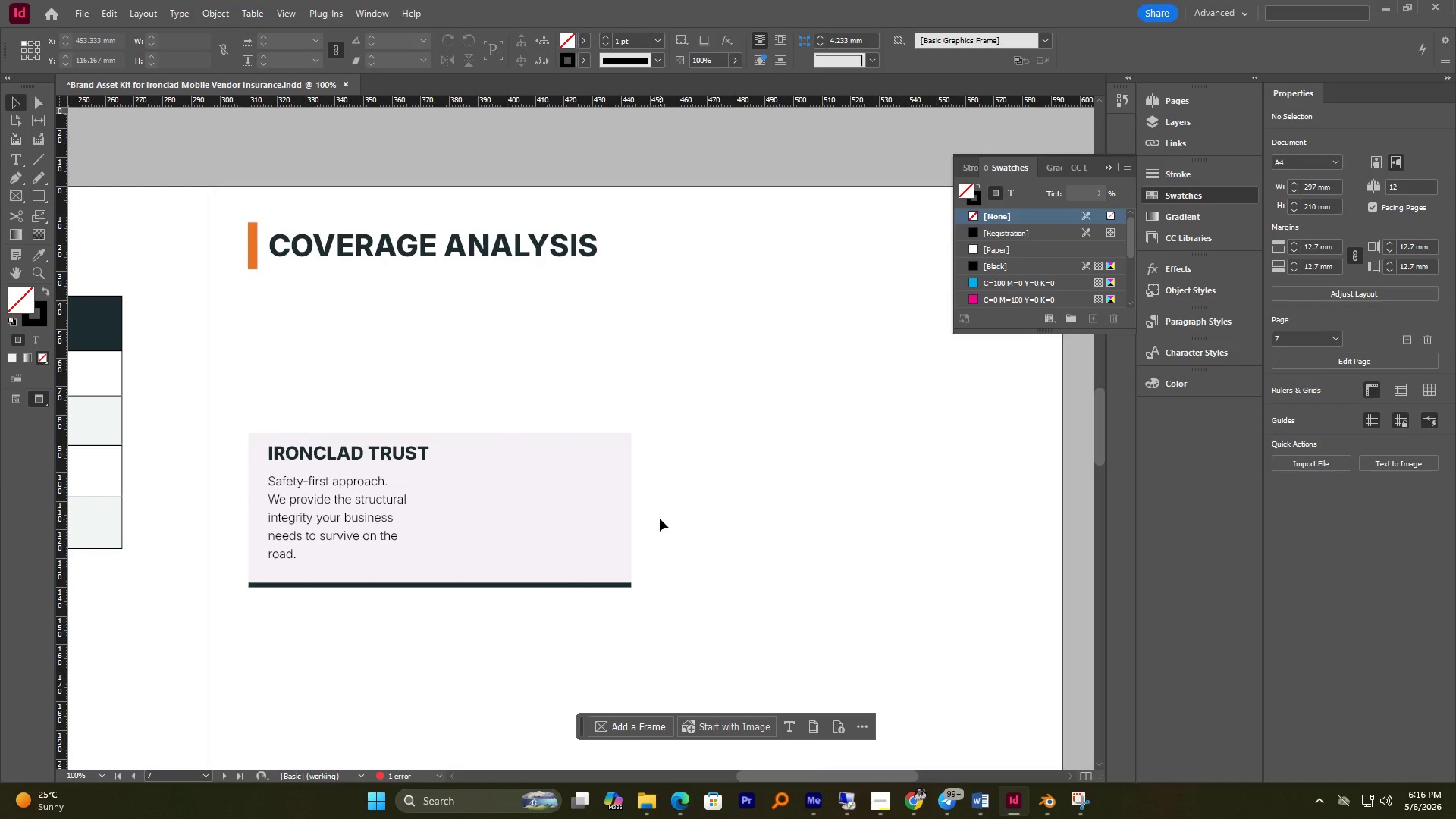 
left_click([989, 810])
 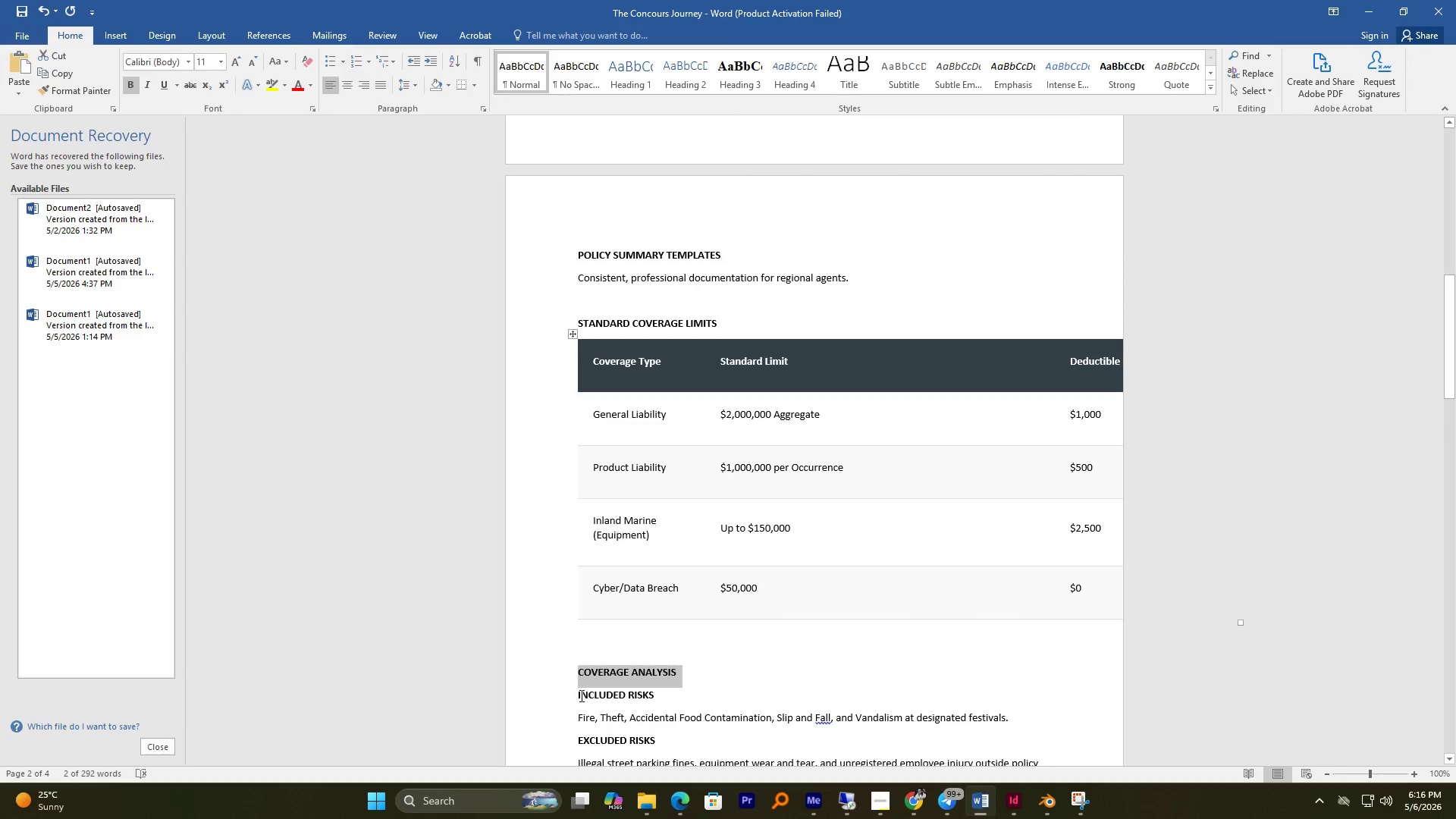 
left_click_drag(start_coordinate=[577, 698], to_coordinate=[649, 692])
 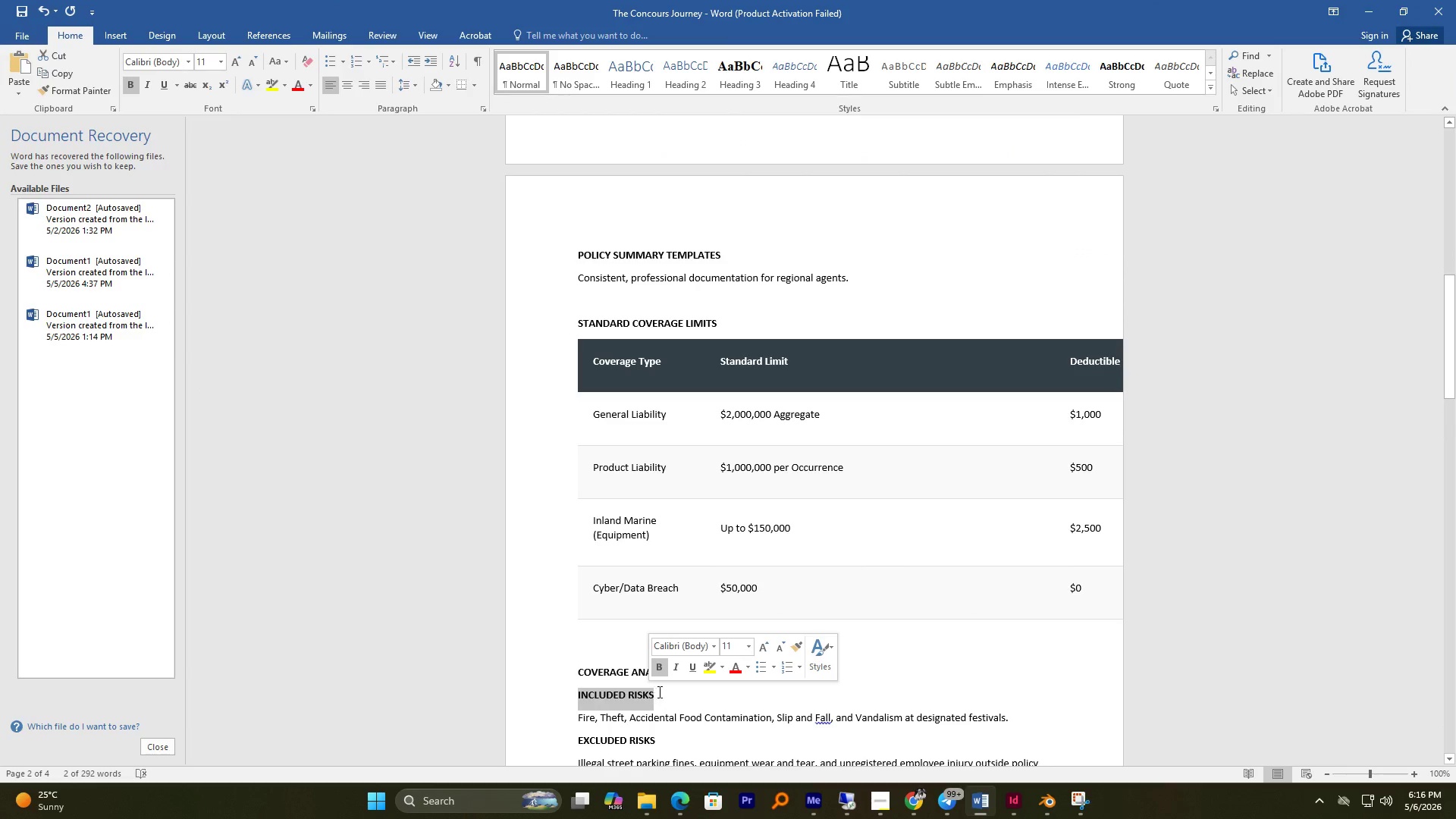 
key(Control+C)
 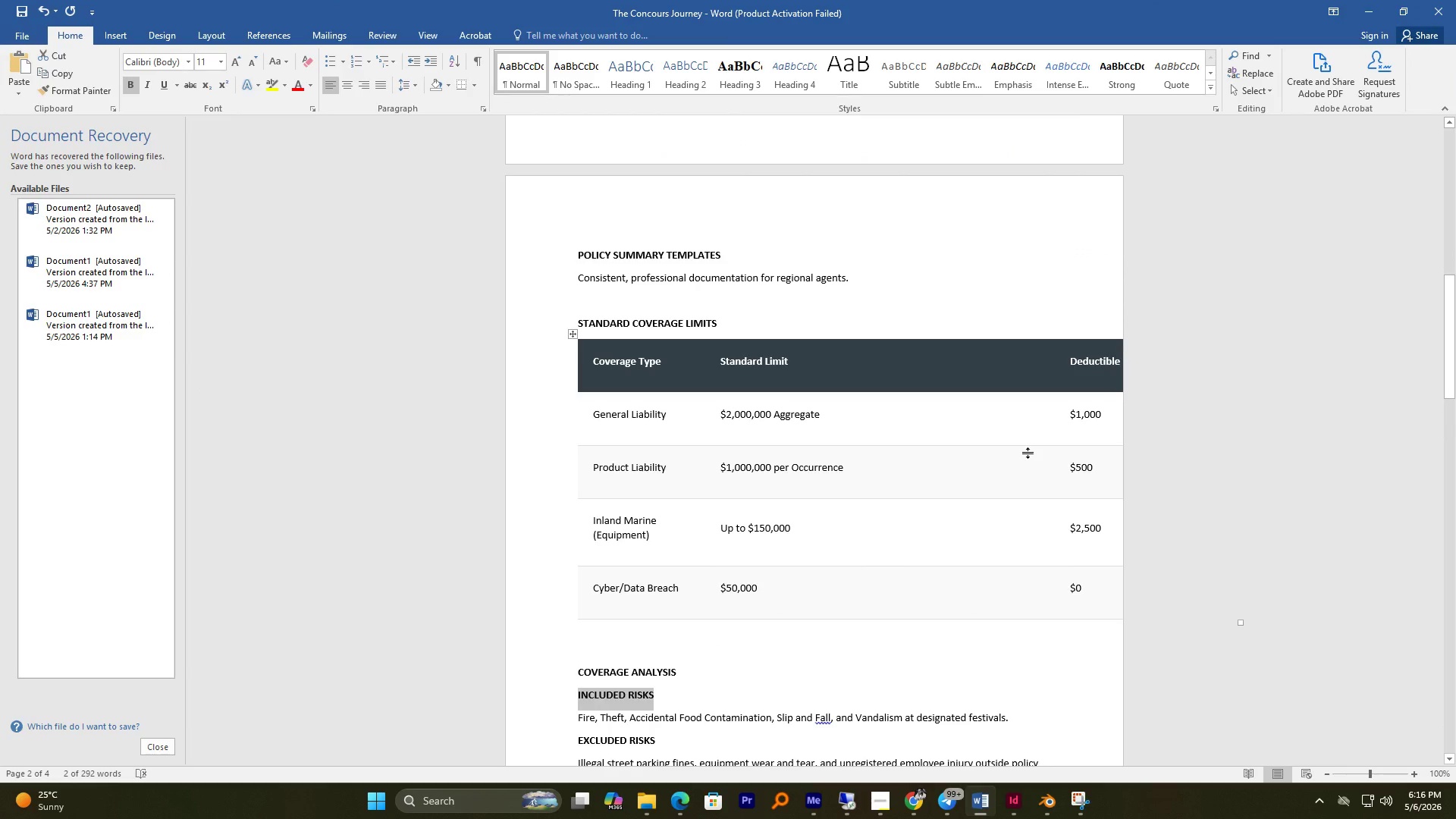 
key(Control+C)
 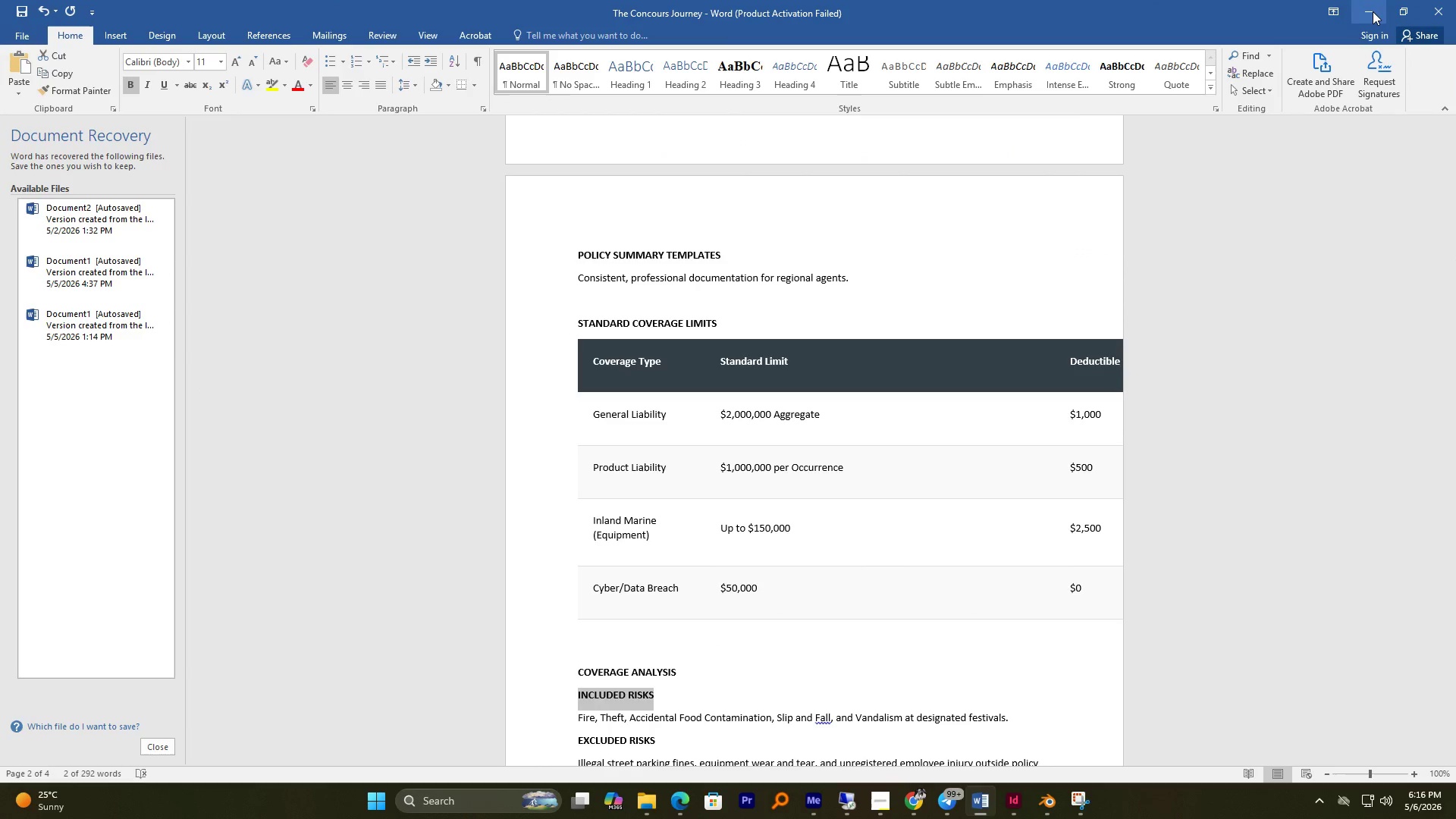 
left_click([1369, 11])
 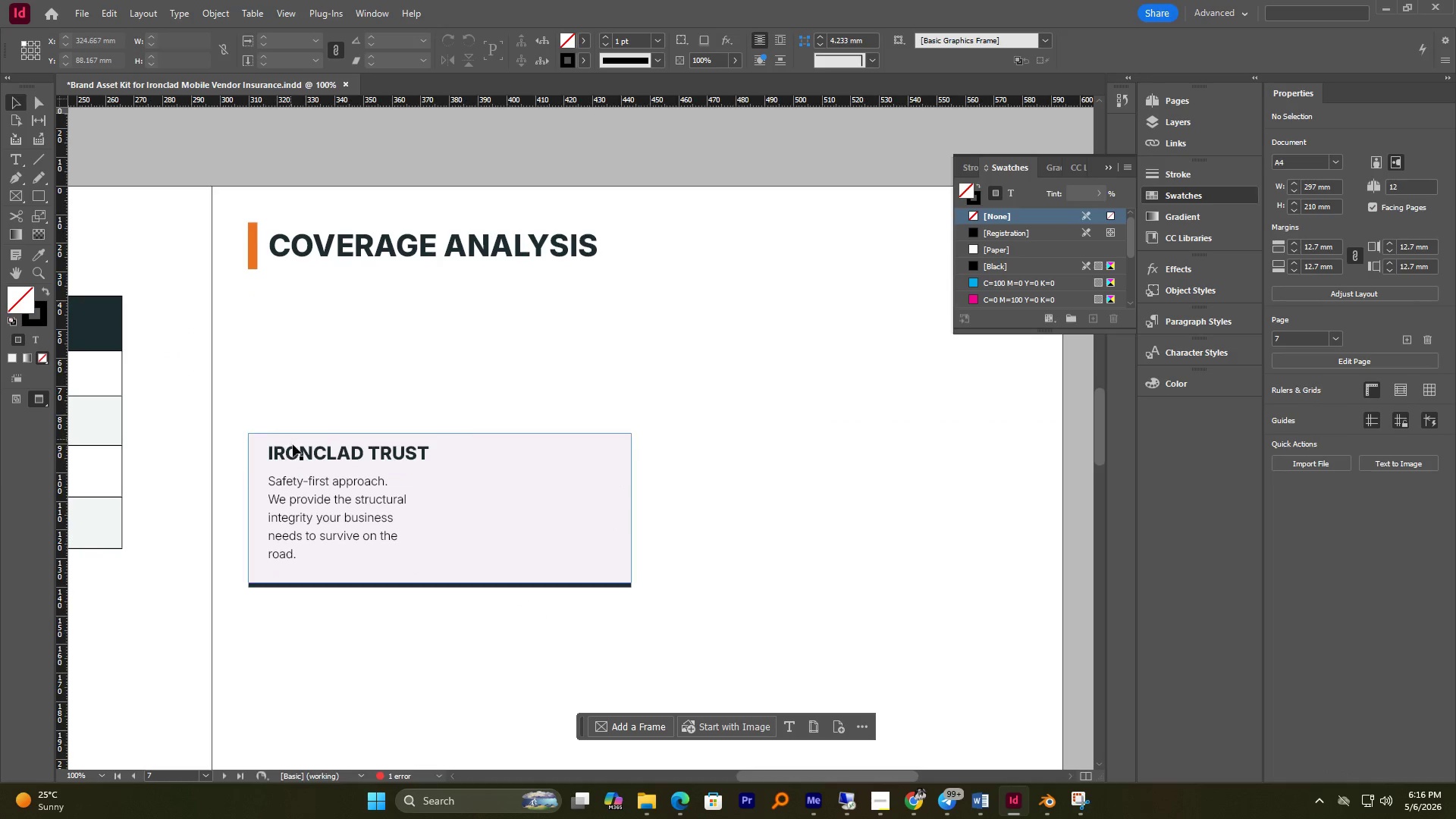 
double_click([295, 450])
 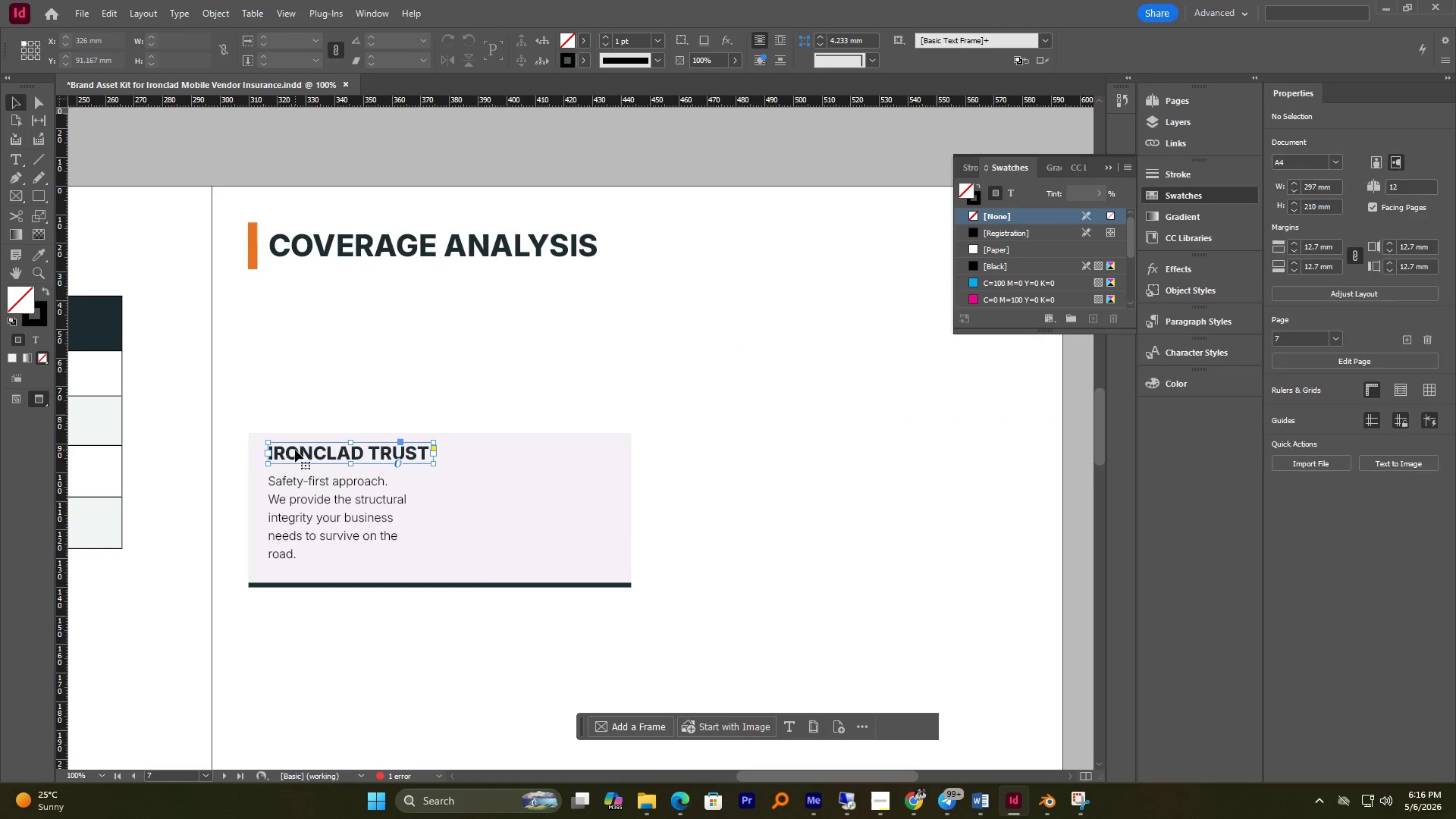 
triple_click([295, 450])
 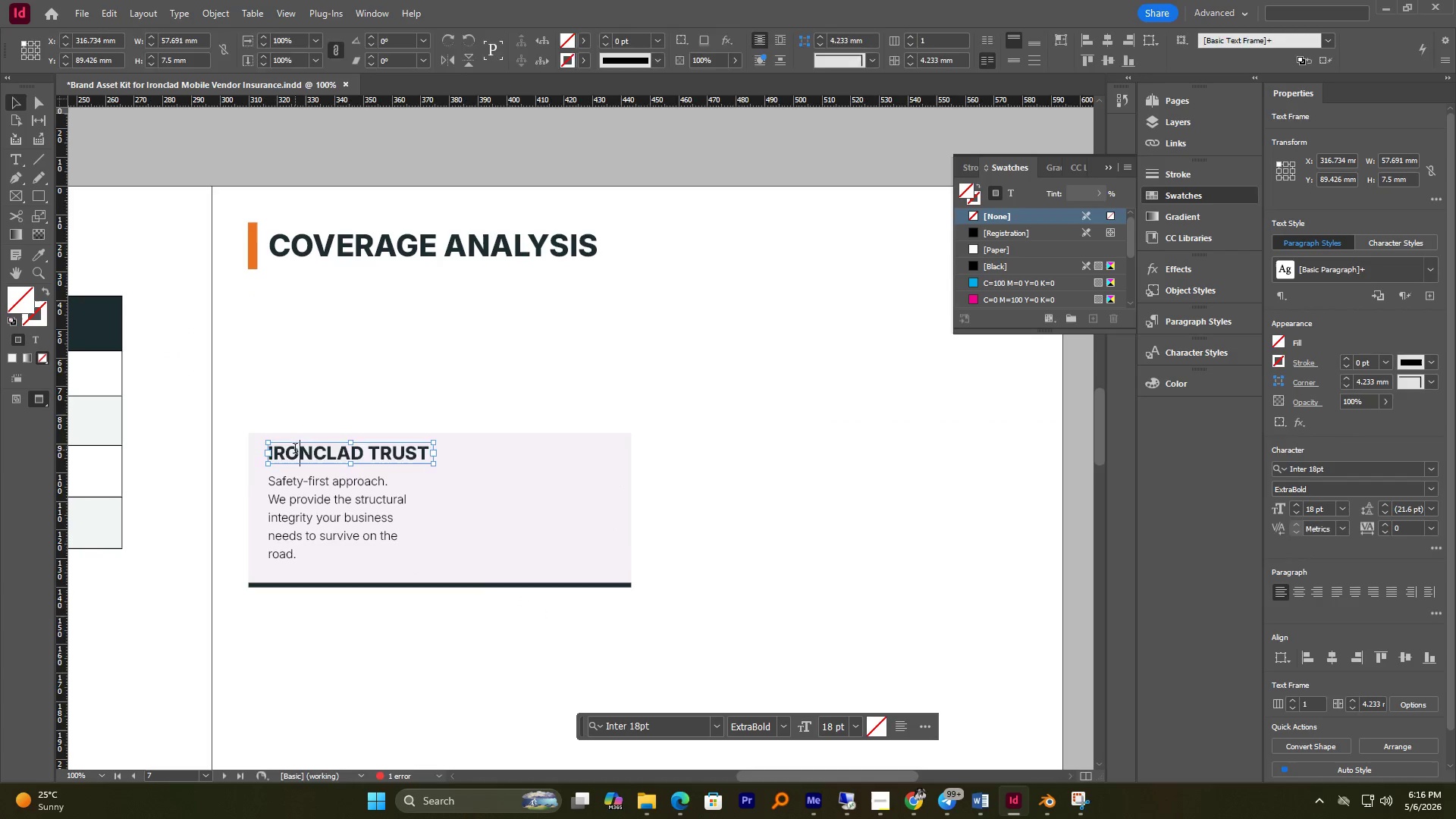 
triple_click([295, 450])
 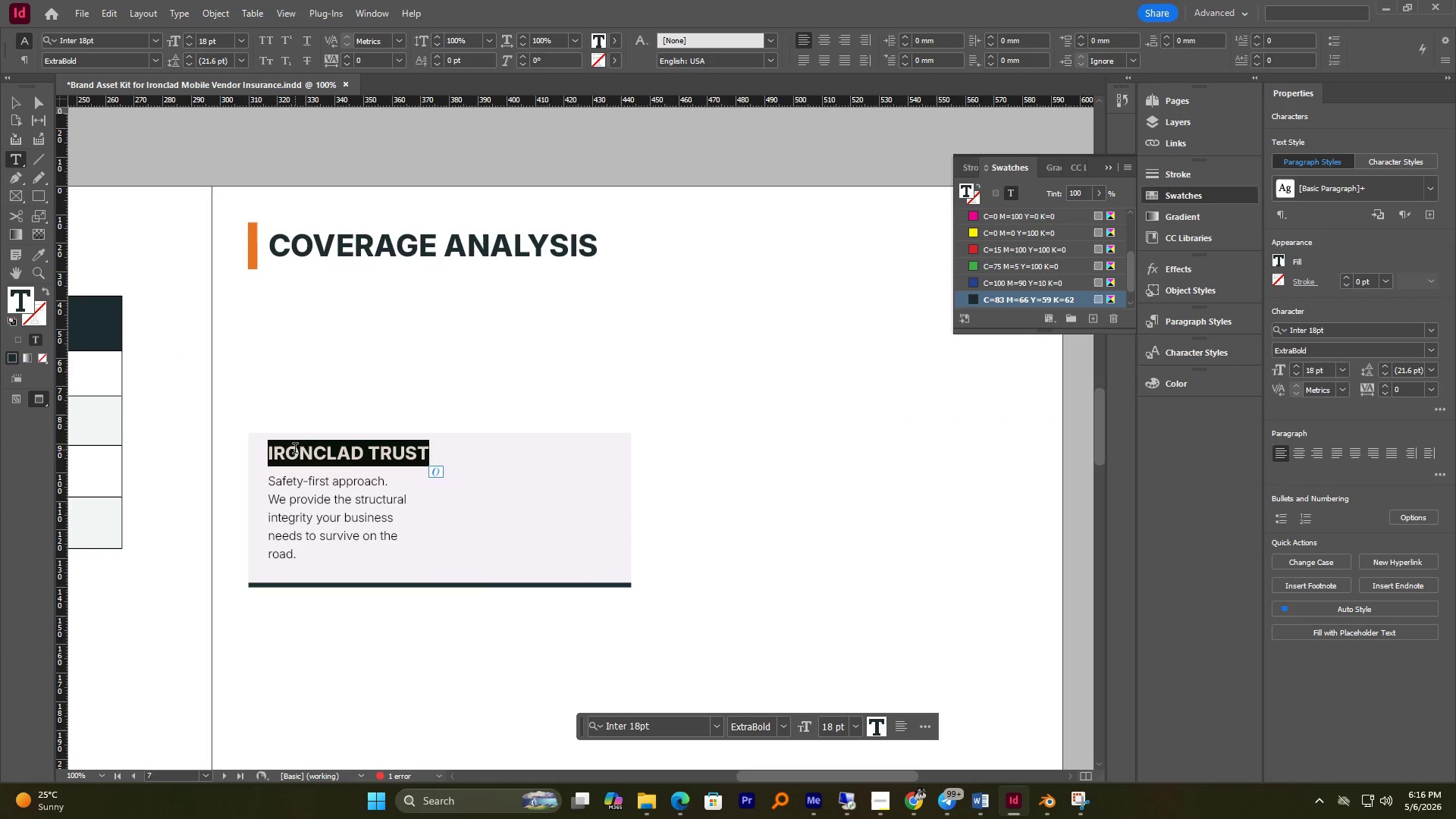 
key(Control+V)
 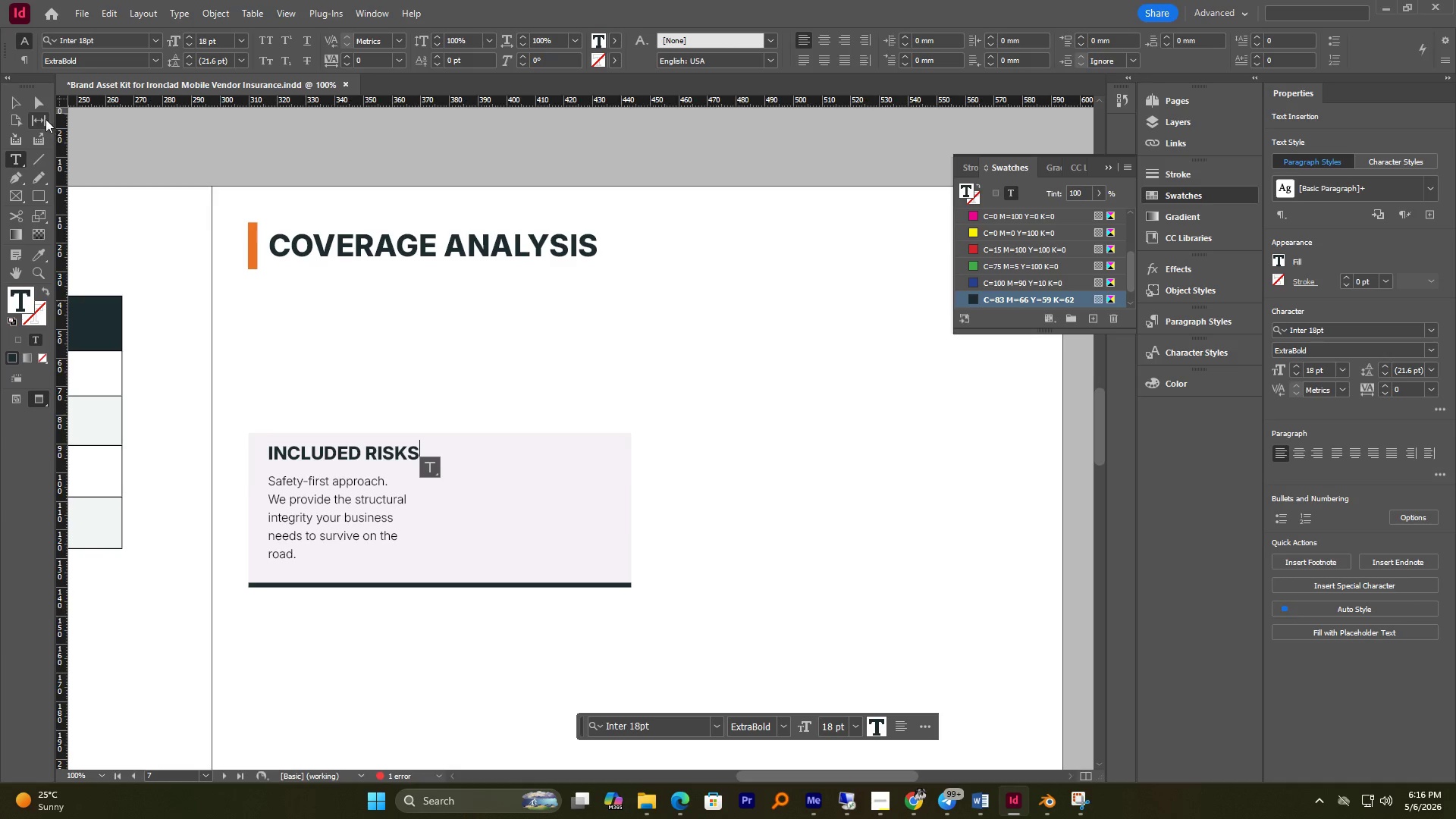 
left_click([15, 108])
 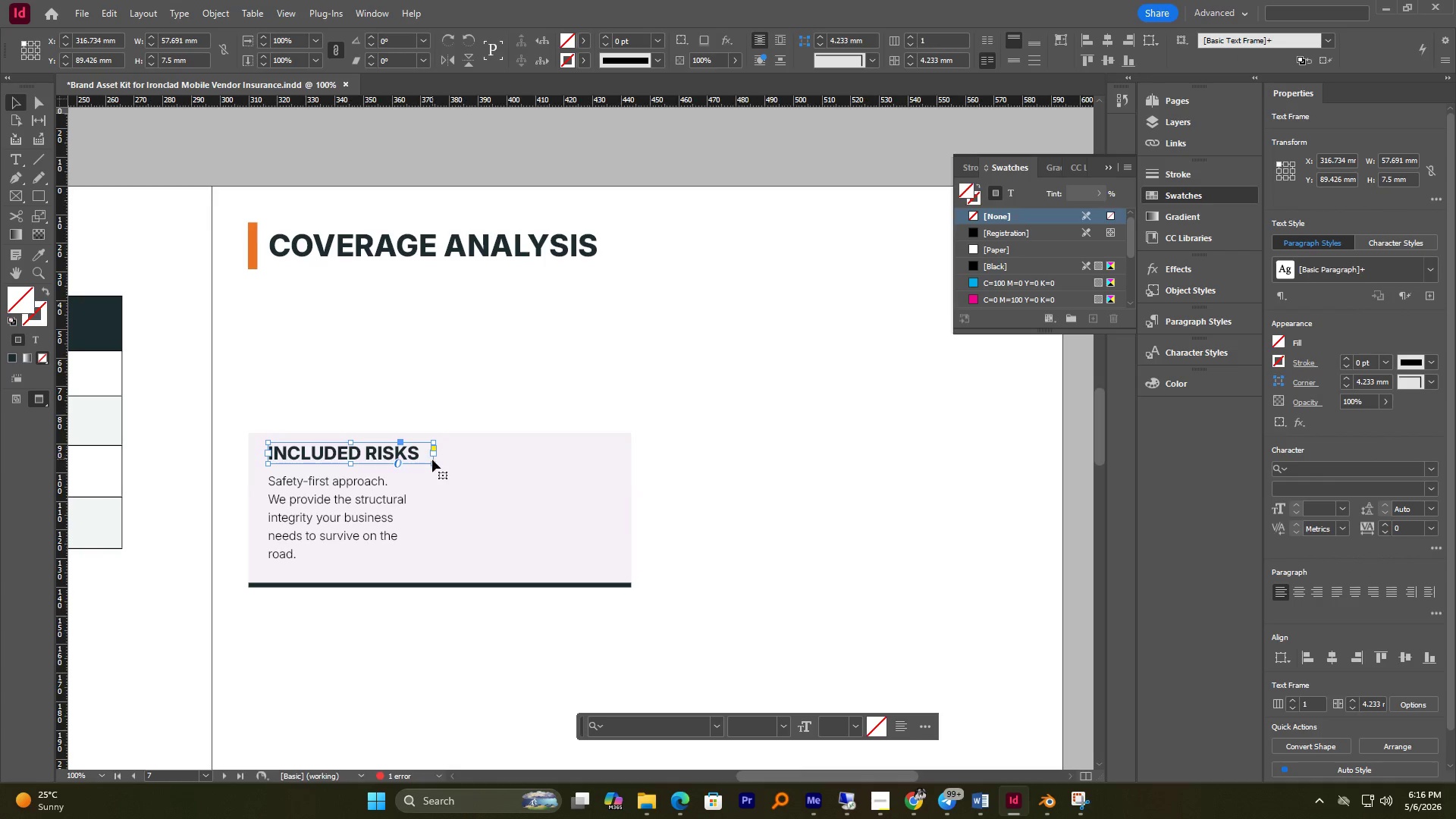 
left_click_drag(start_coordinate=[433, 463], to_coordinate=[445, 462])
 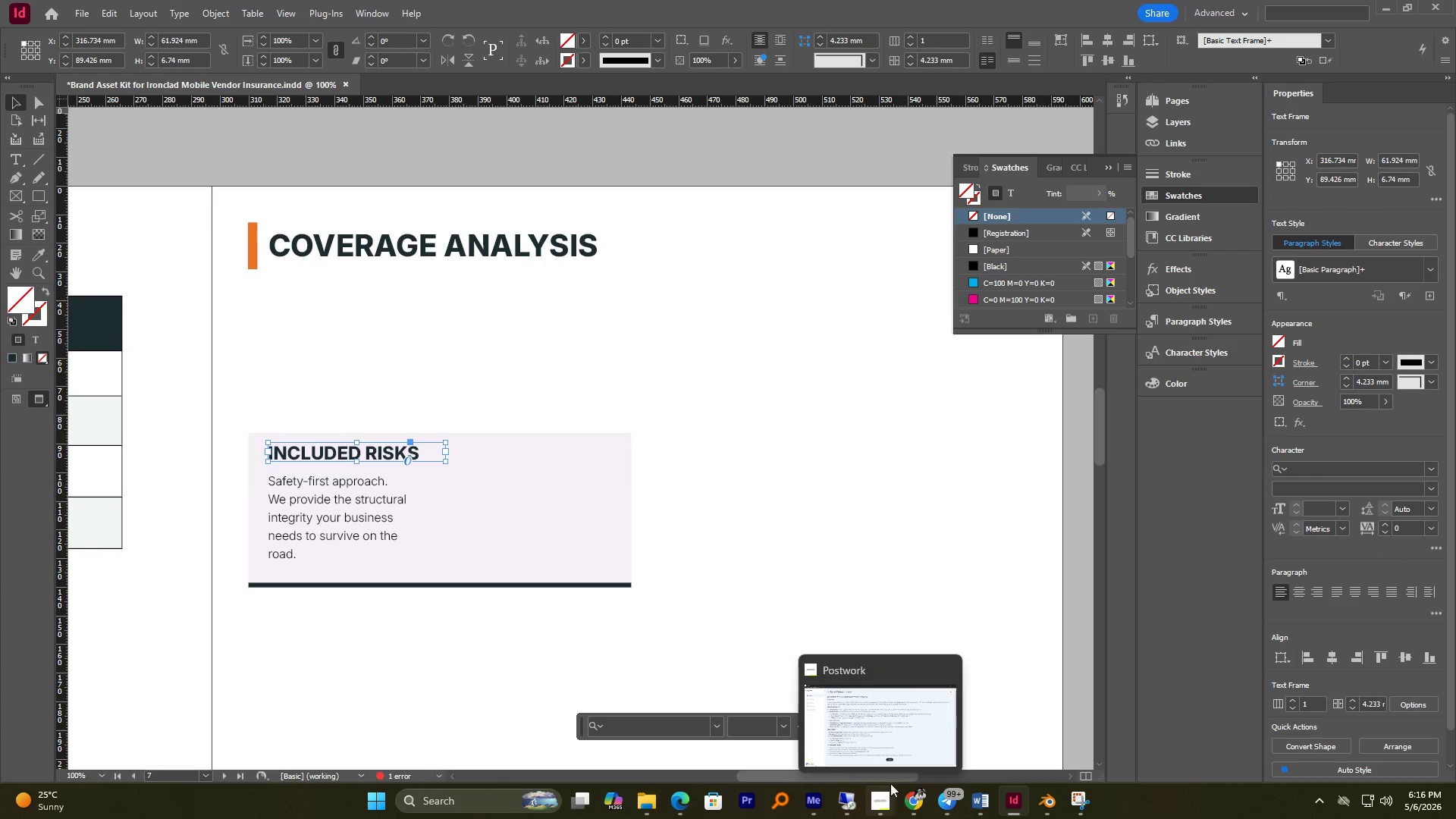 
wait(5.25)
 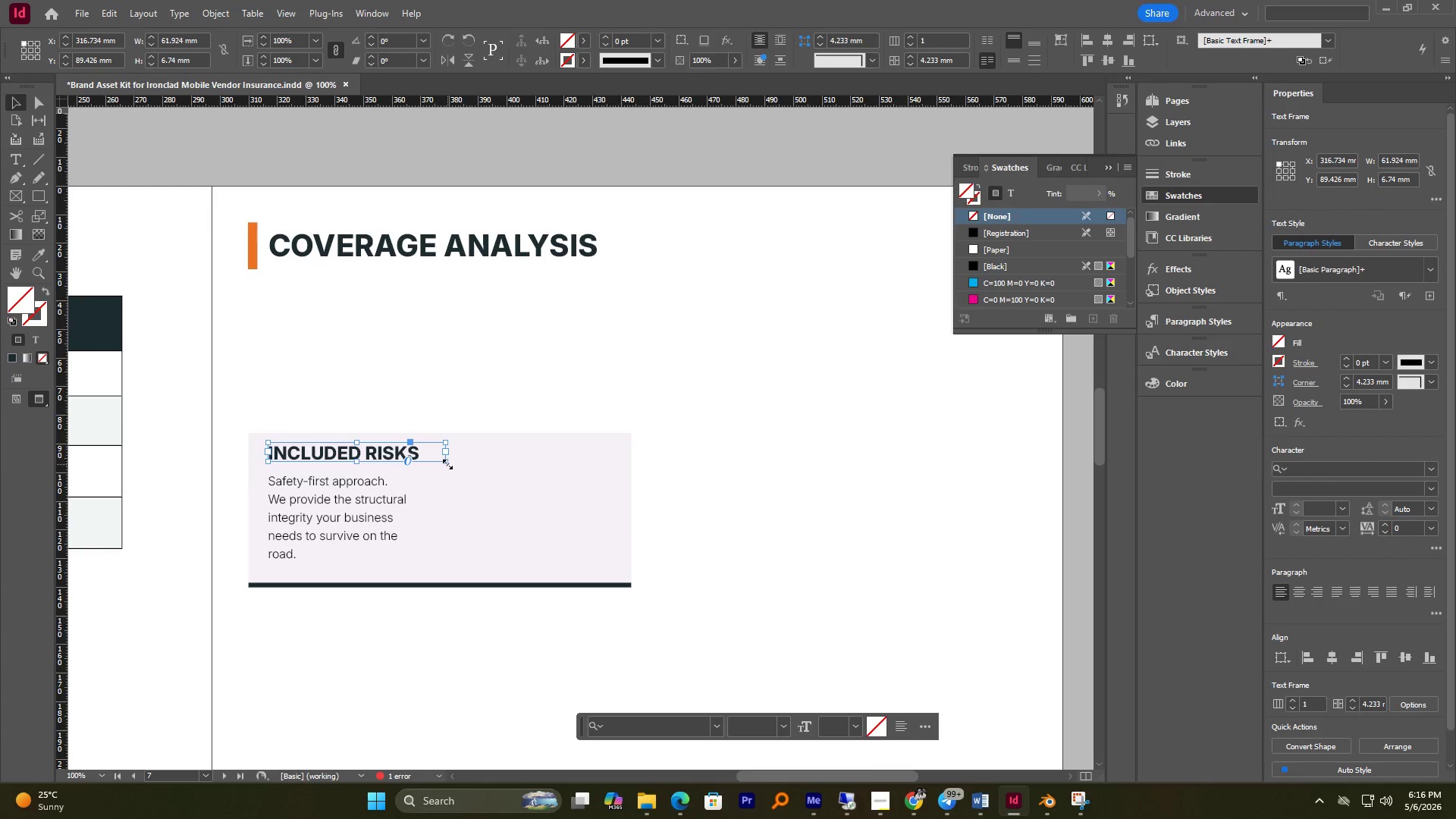 
left_click([976, 806])
 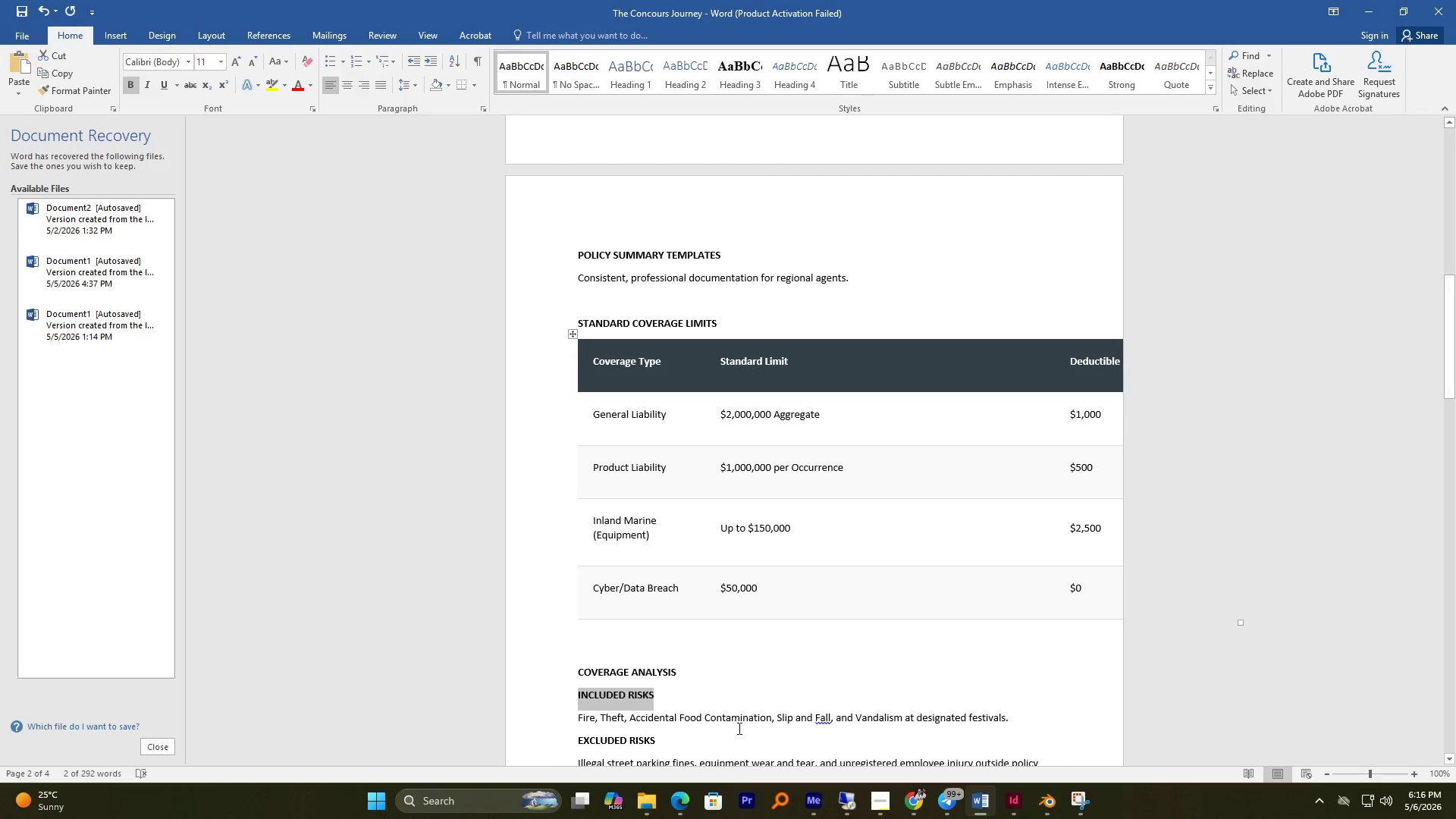 
scroll: coordinate [755, 710], scroll_direction: down, amount: 3.0
 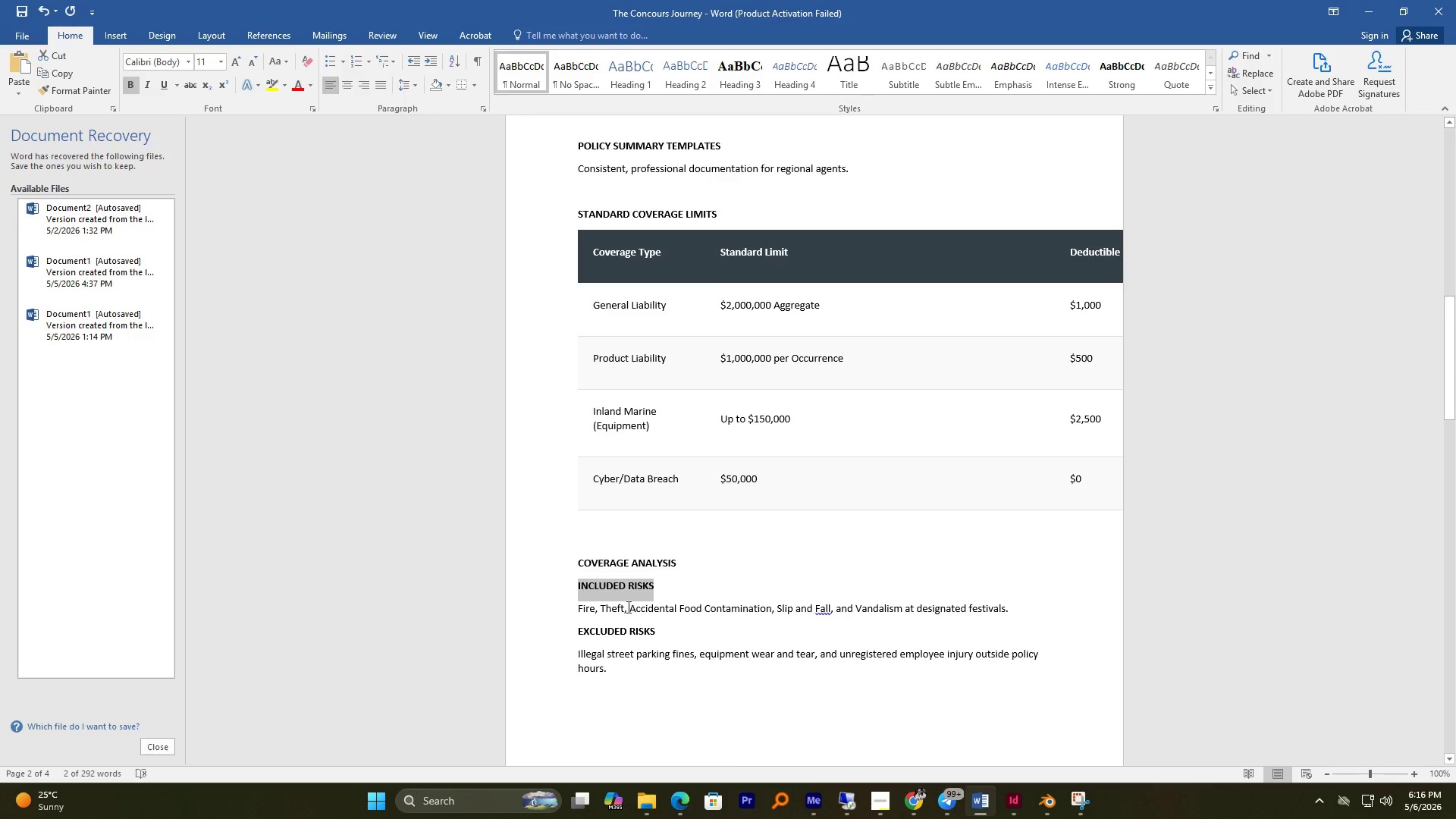 
left_click_drag(start_coordinate=[578, 610], to_coordinate=[1009, 609])
 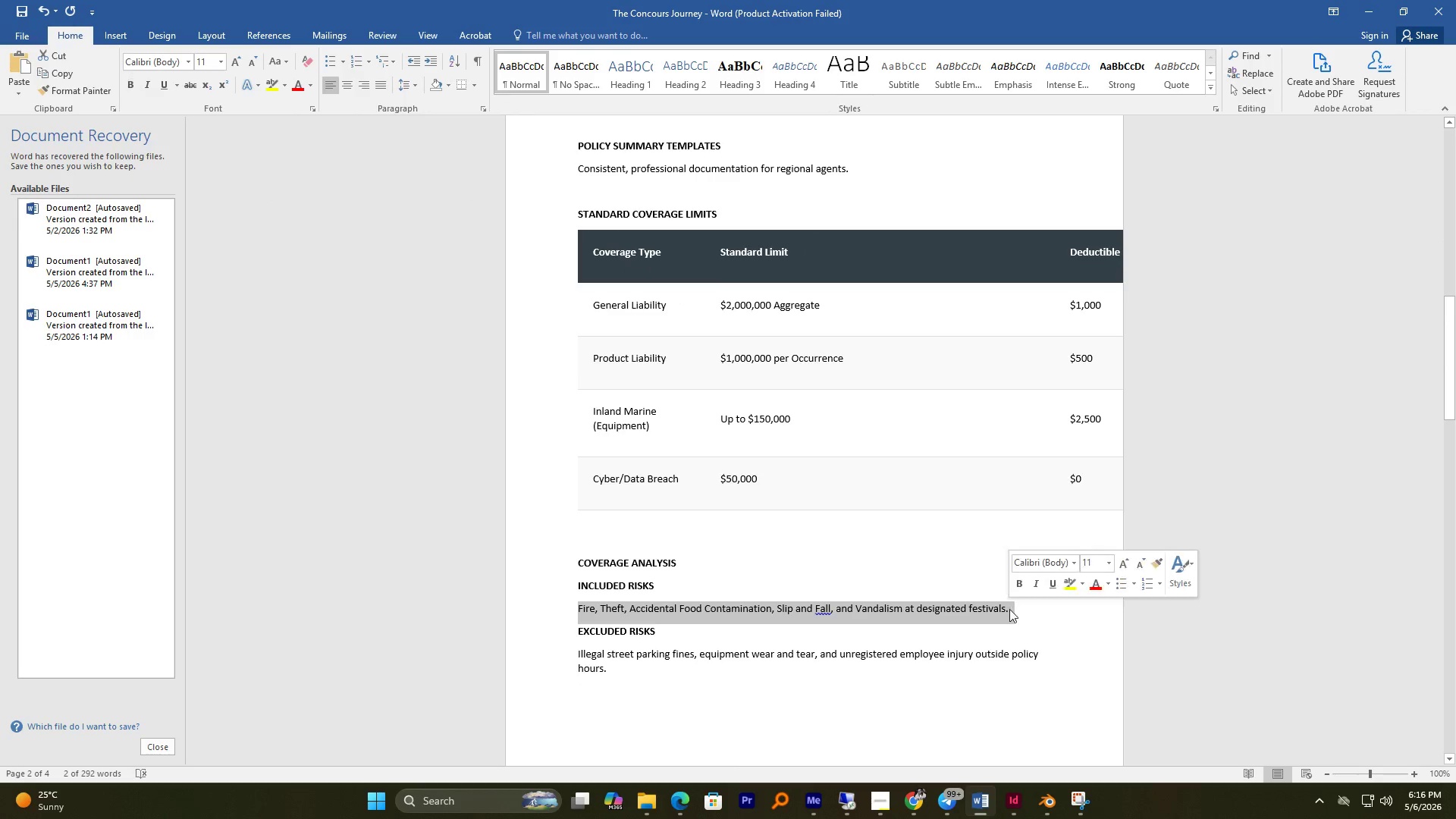 
key(Control+C)
 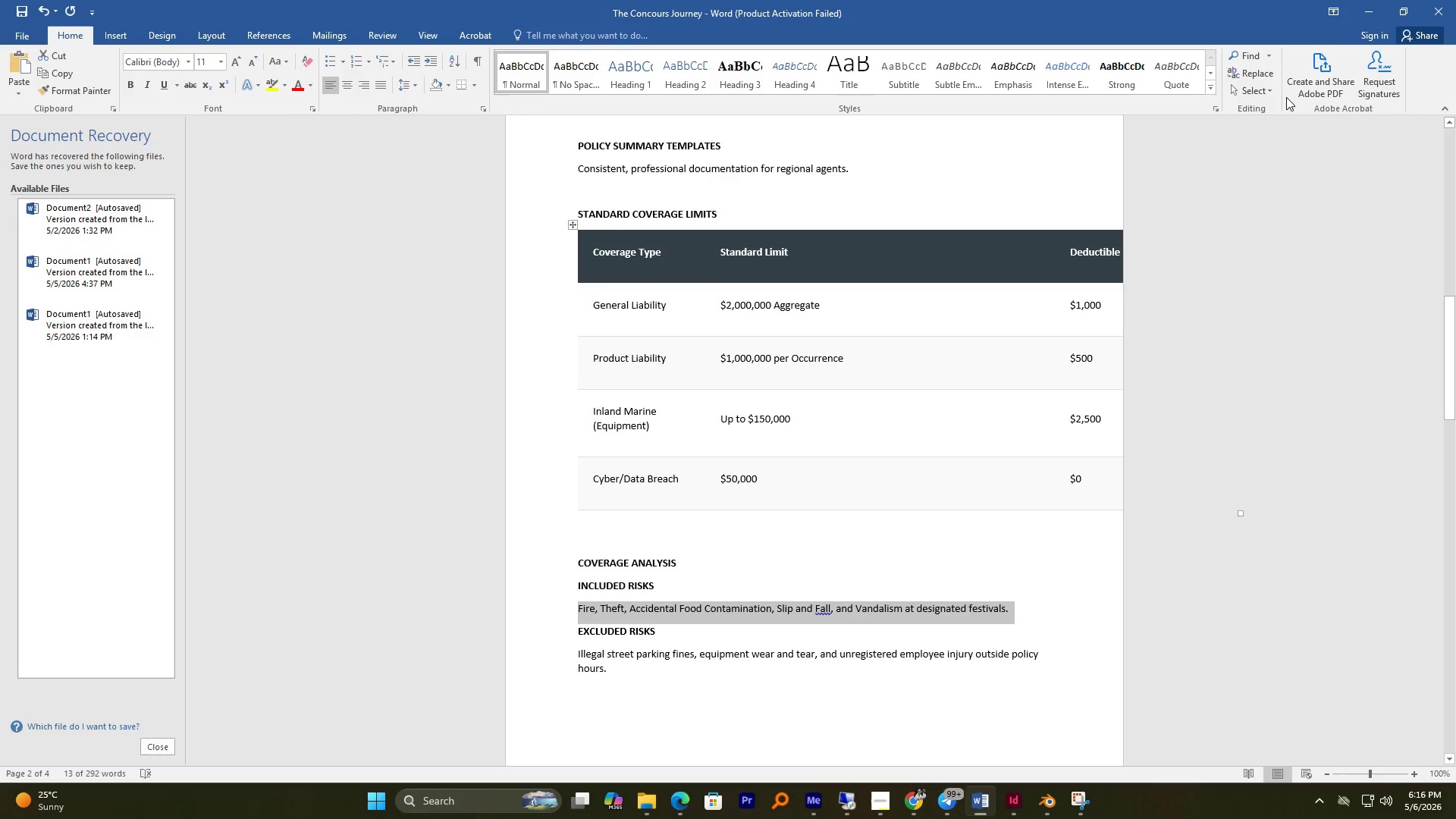 
key(Control+C)
 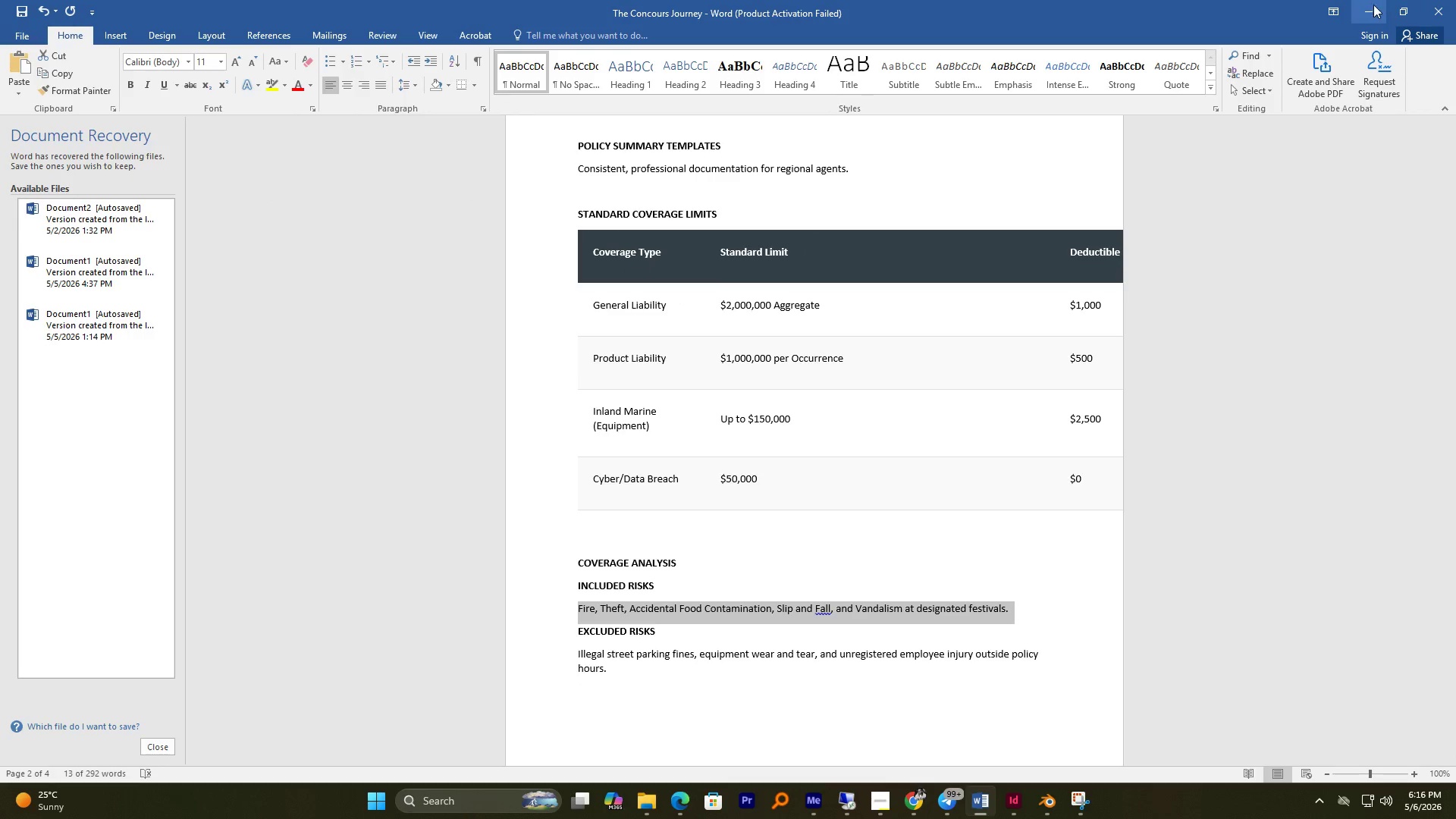 
left_click([1372, 5])
 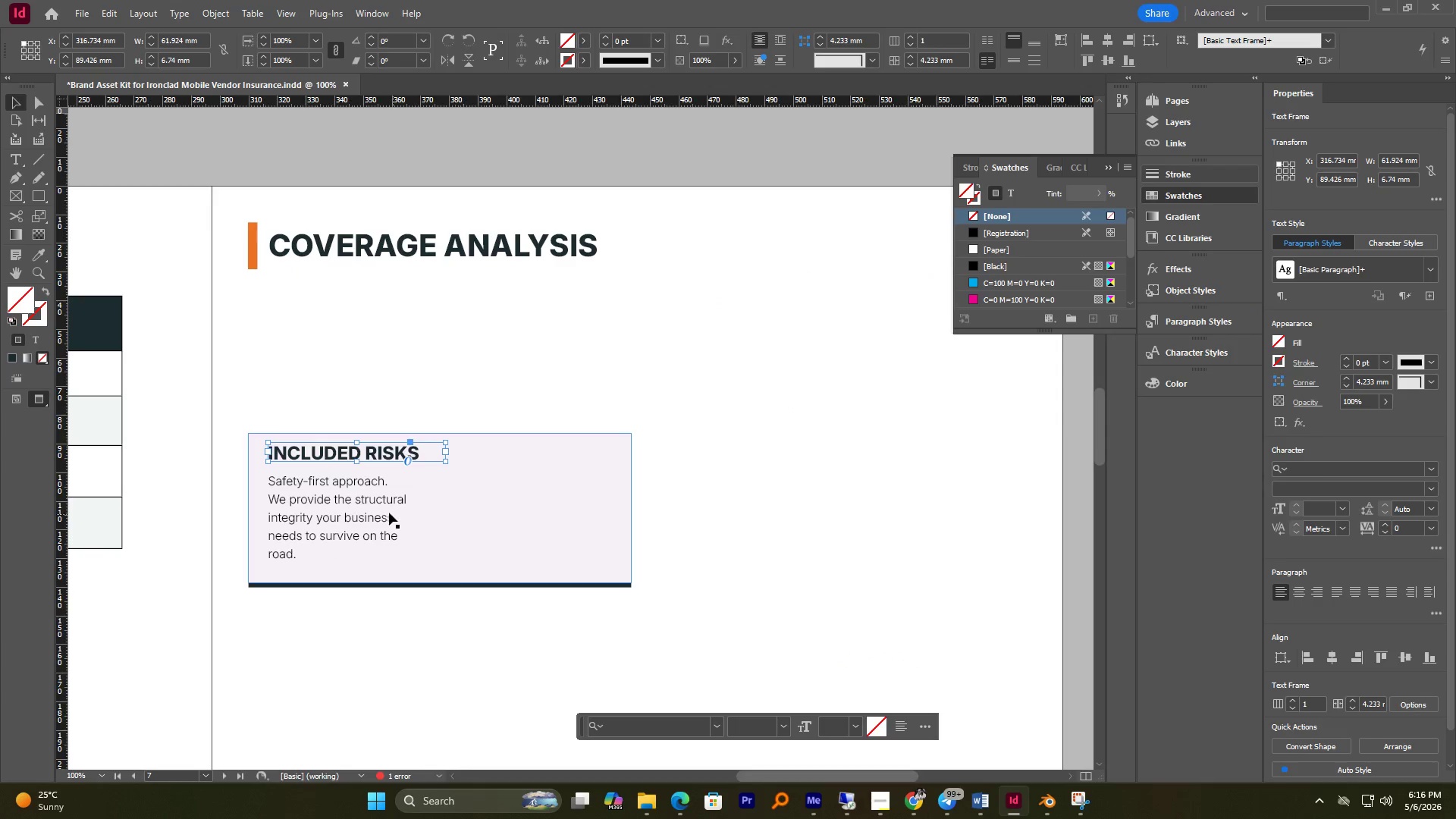 
double_click([387, 512])
 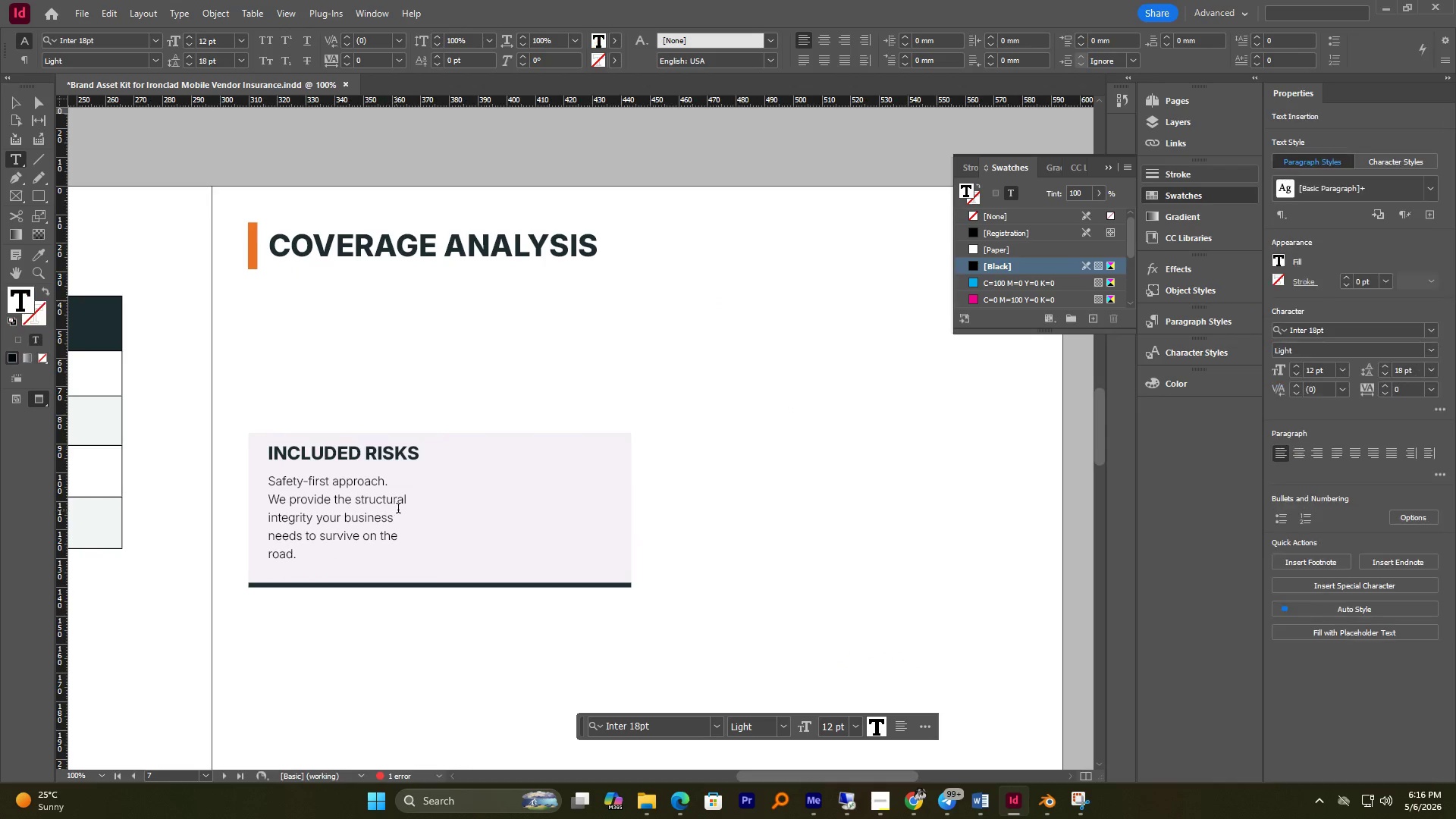 
key(Control+A)
 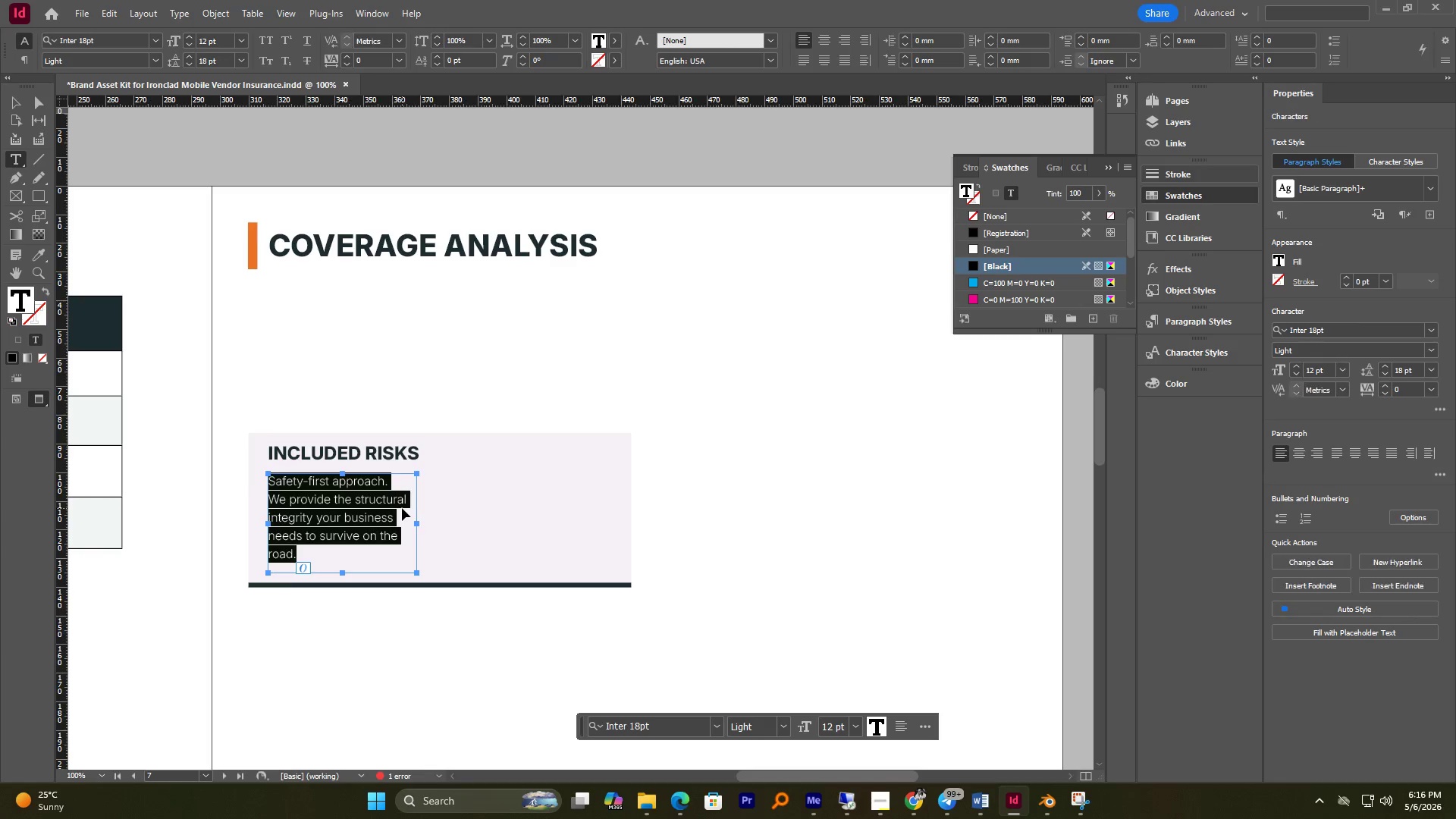 
key(Control+V)
 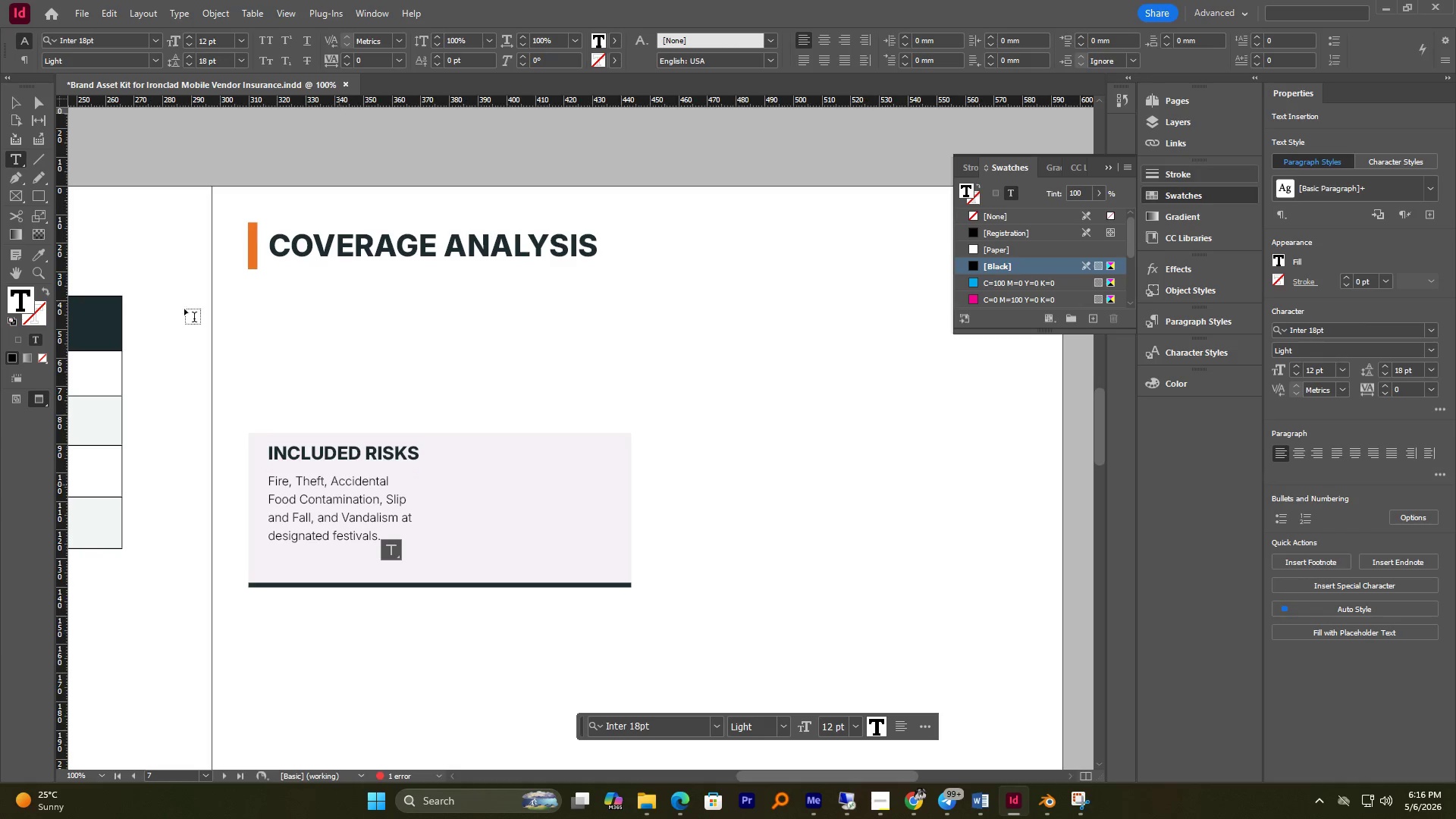 
left_click([21, 106])
 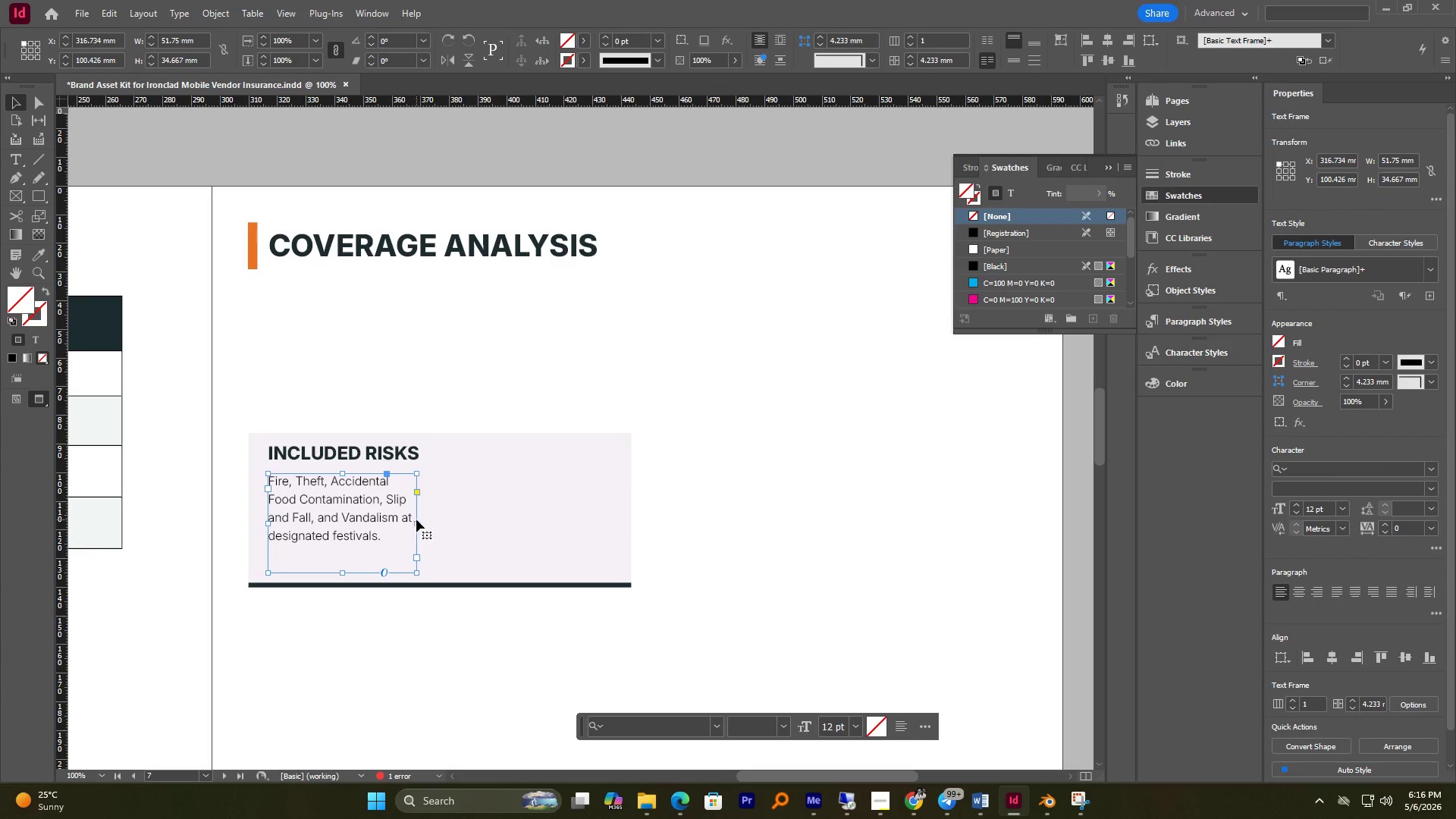 
left_click_drag(start_coordinate=[418, 524], to_coordinate=[554, 516])
 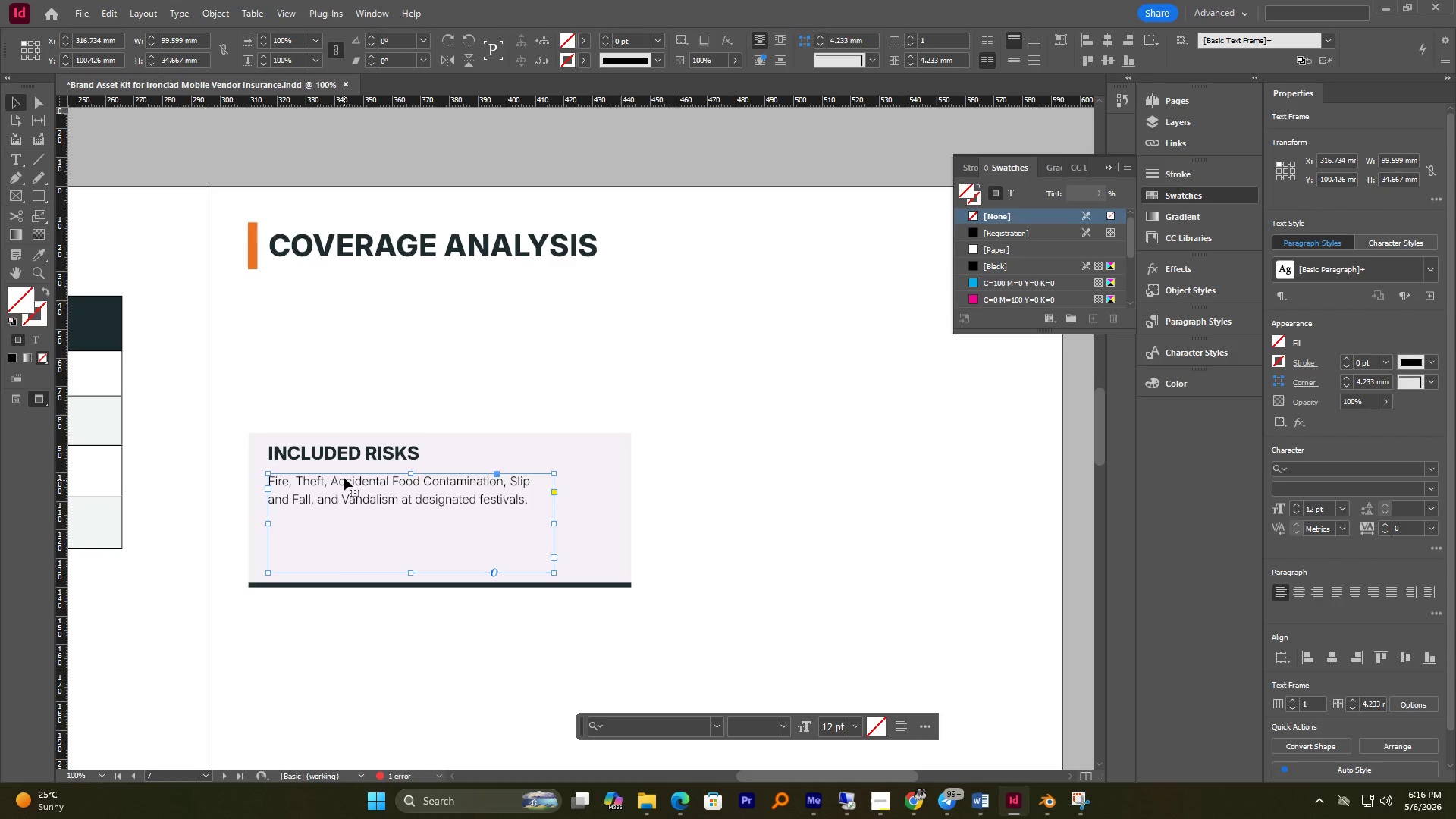 
left_click([353, 456])
 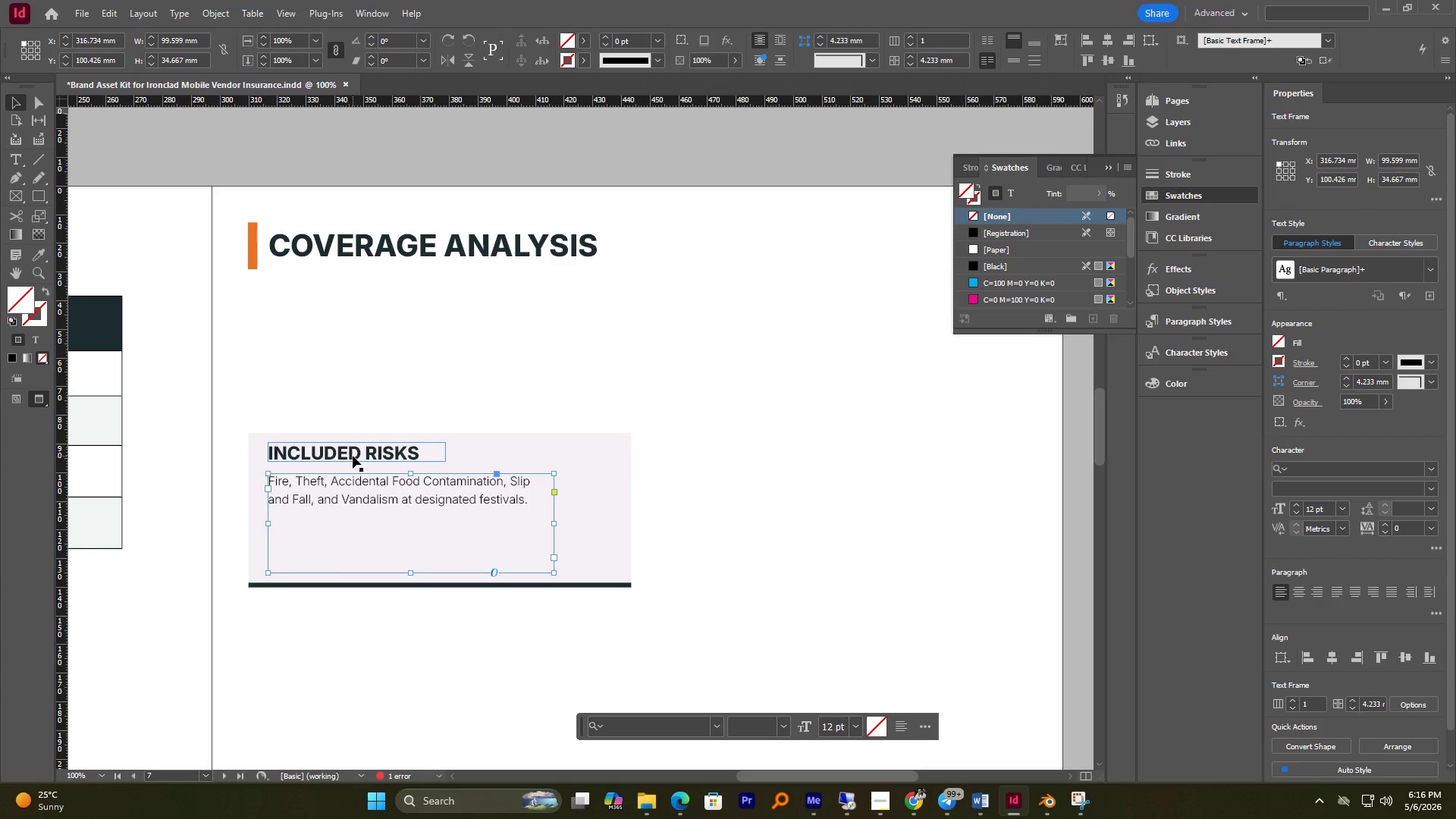 
hold_key(key=ShiftLeft, duration=1.03)
left_click([358, 486])
 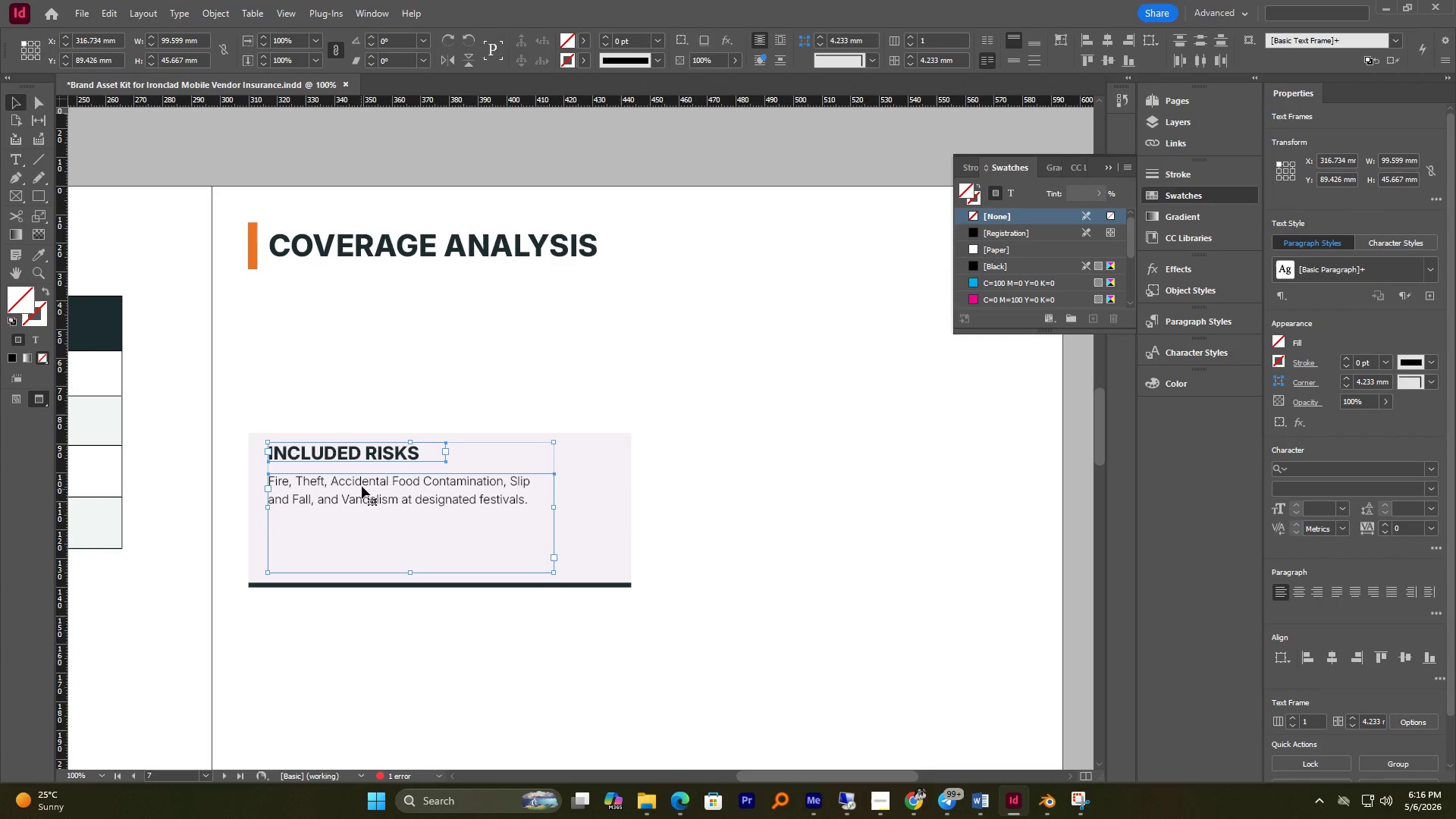 
left_click_drag(start_coordinate=[364, 484], to_coordinate=[361, 550])
 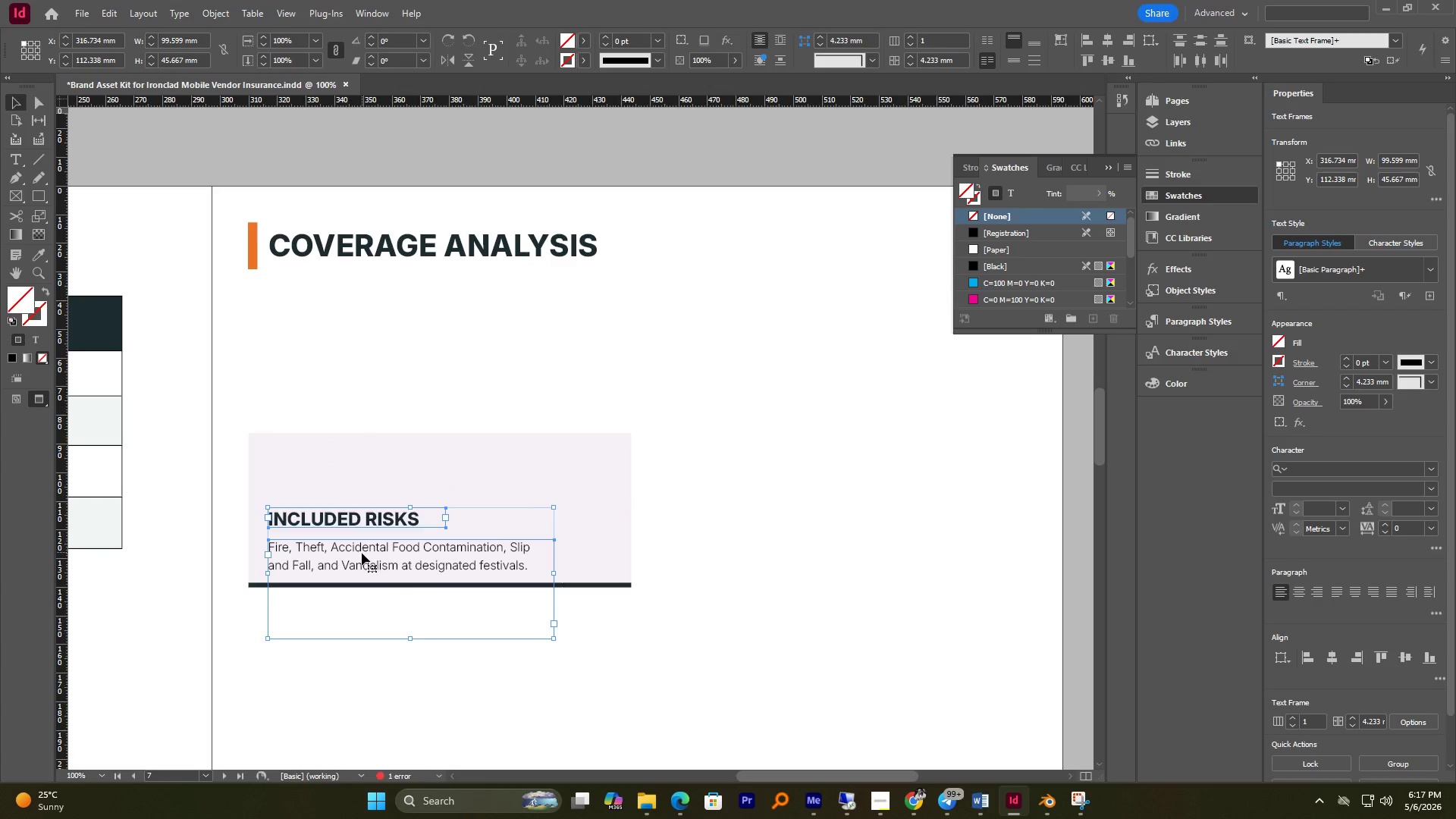 
hold_key(key=ShiftLeft, duration=1.98)
 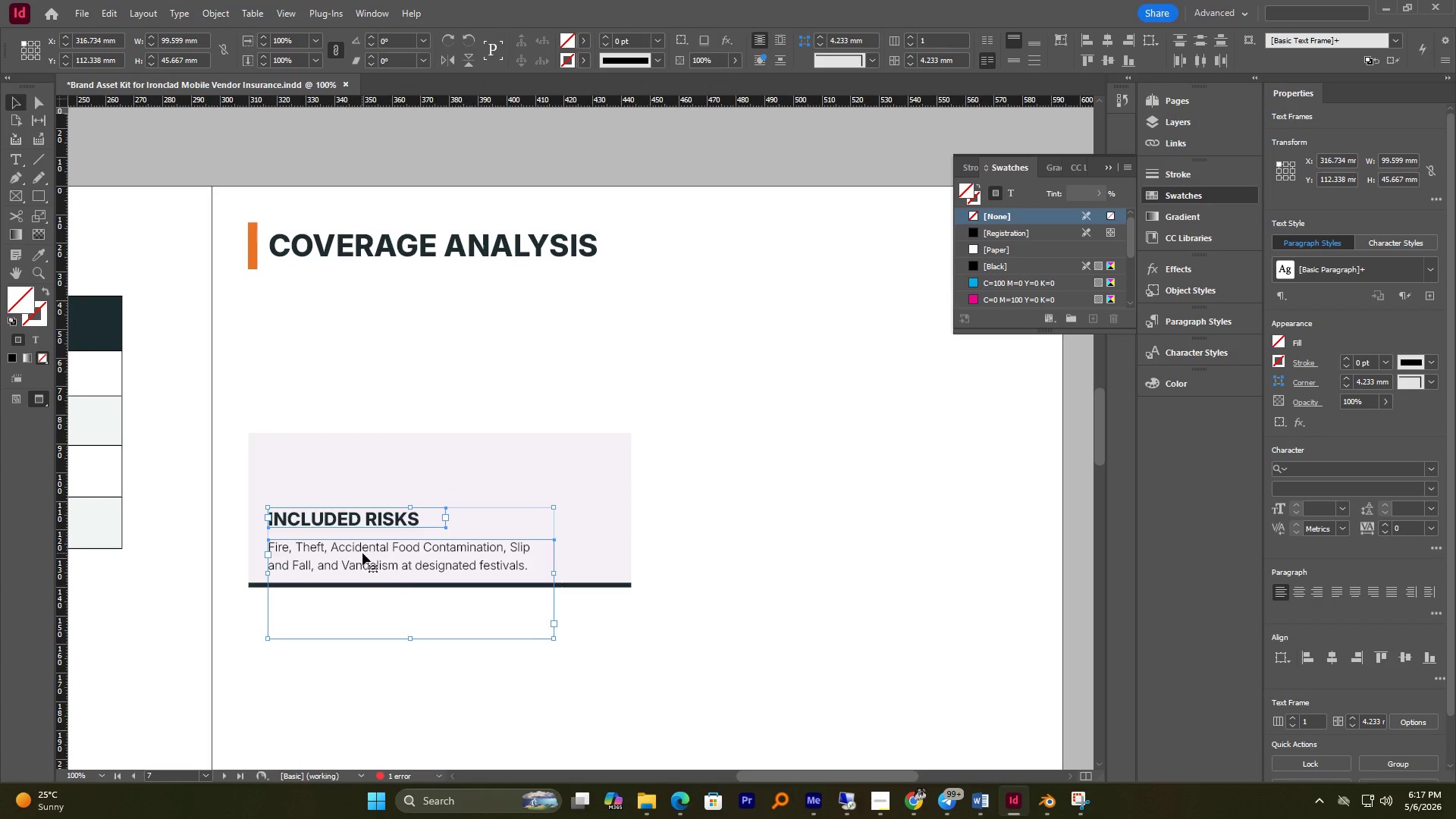 
left_click_drag(start_coordinate=[362, 553], to_coordinate=[362, 541])
 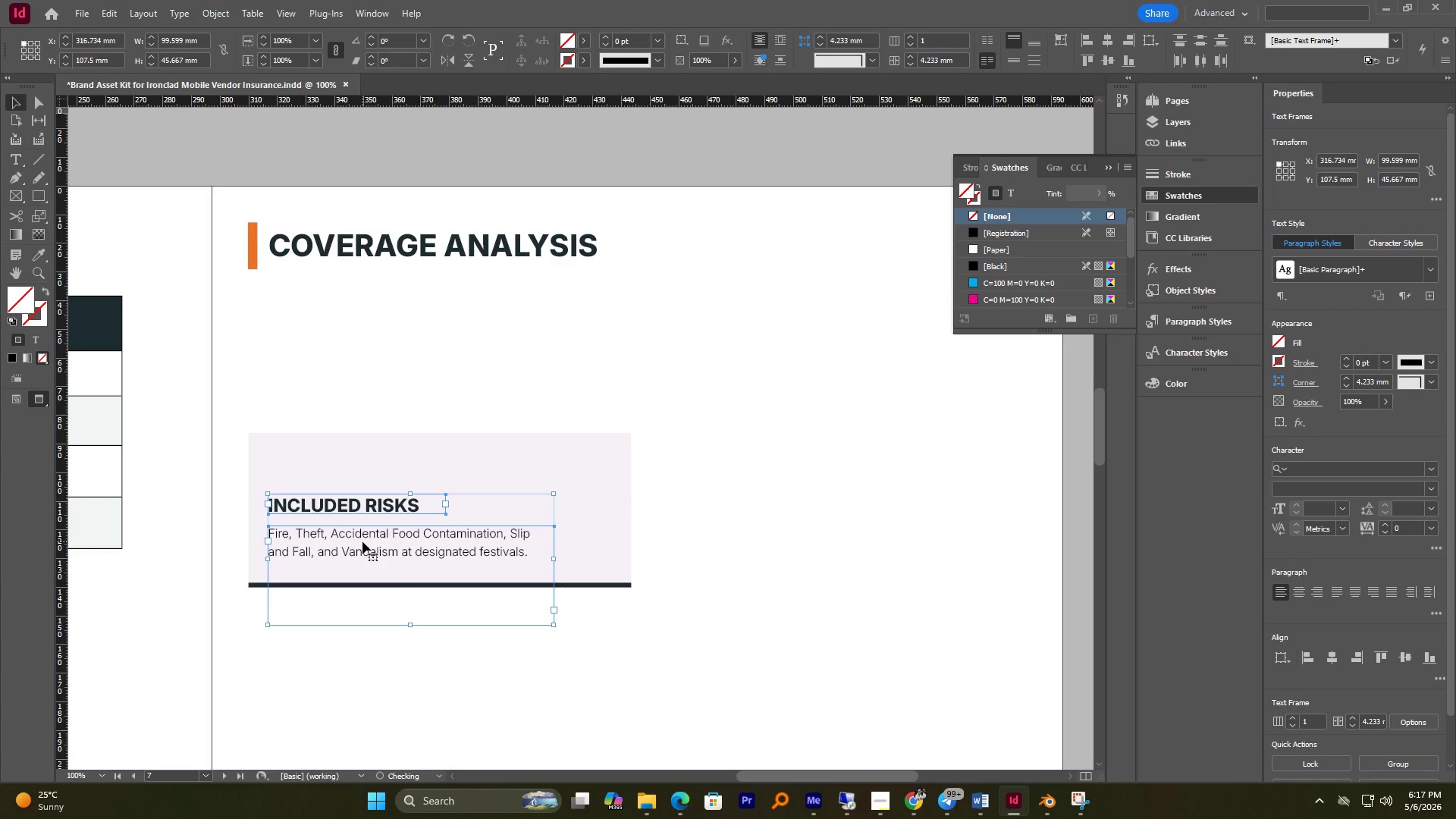 
hold_key(key=ShiftLeft, duration=1.53)
 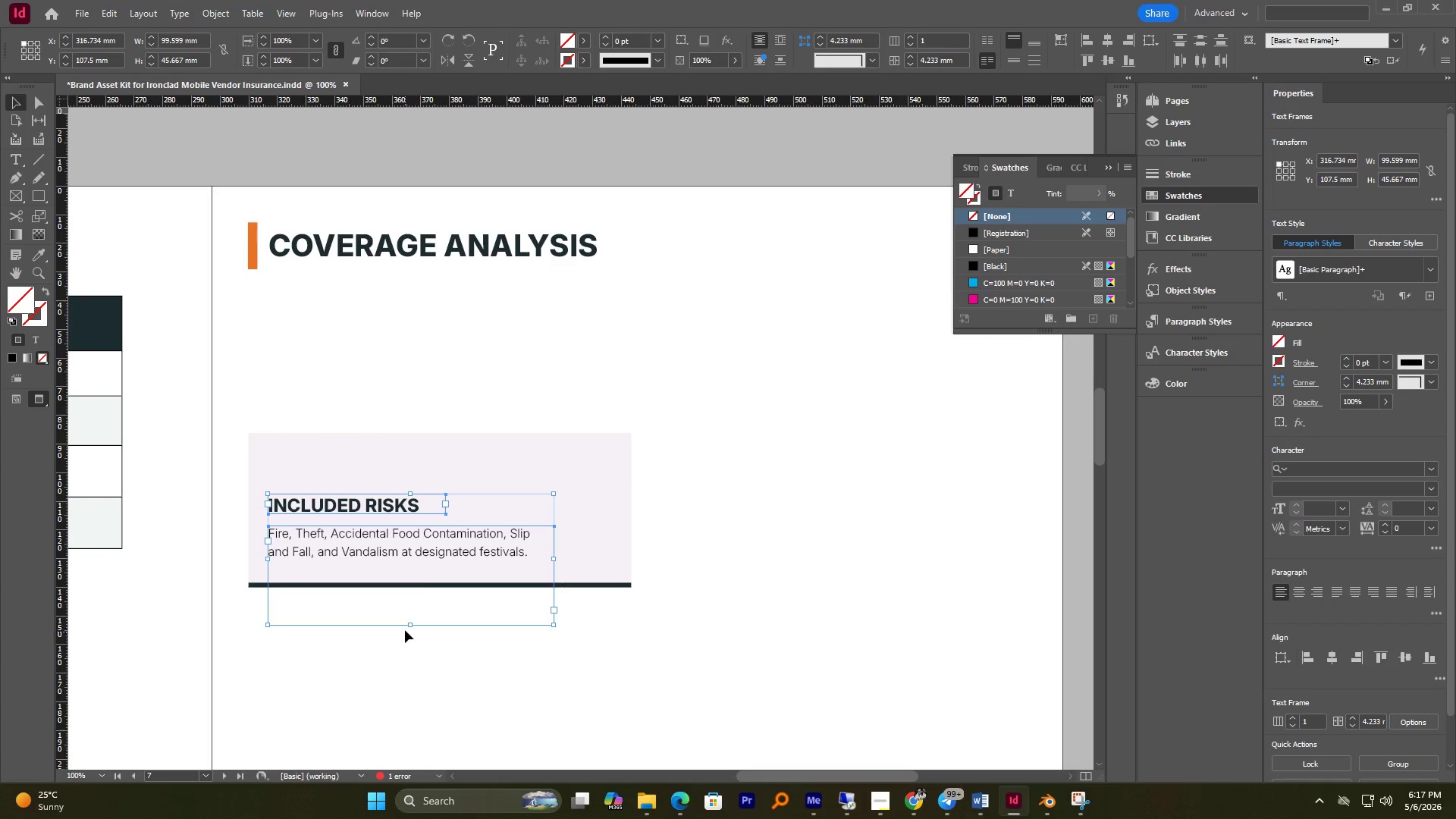 
left_click([417, 549])
 